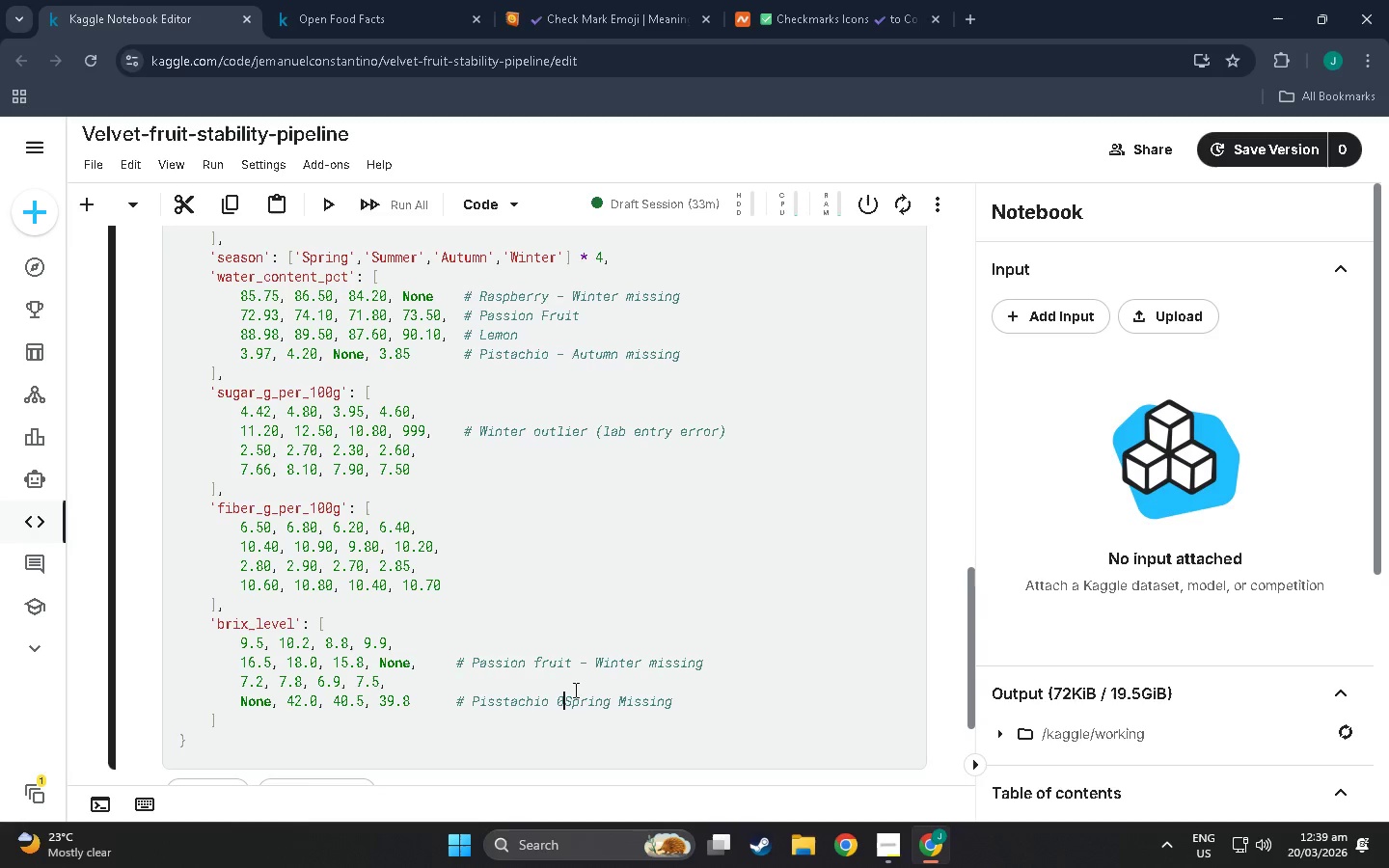 
key(Backspace)
 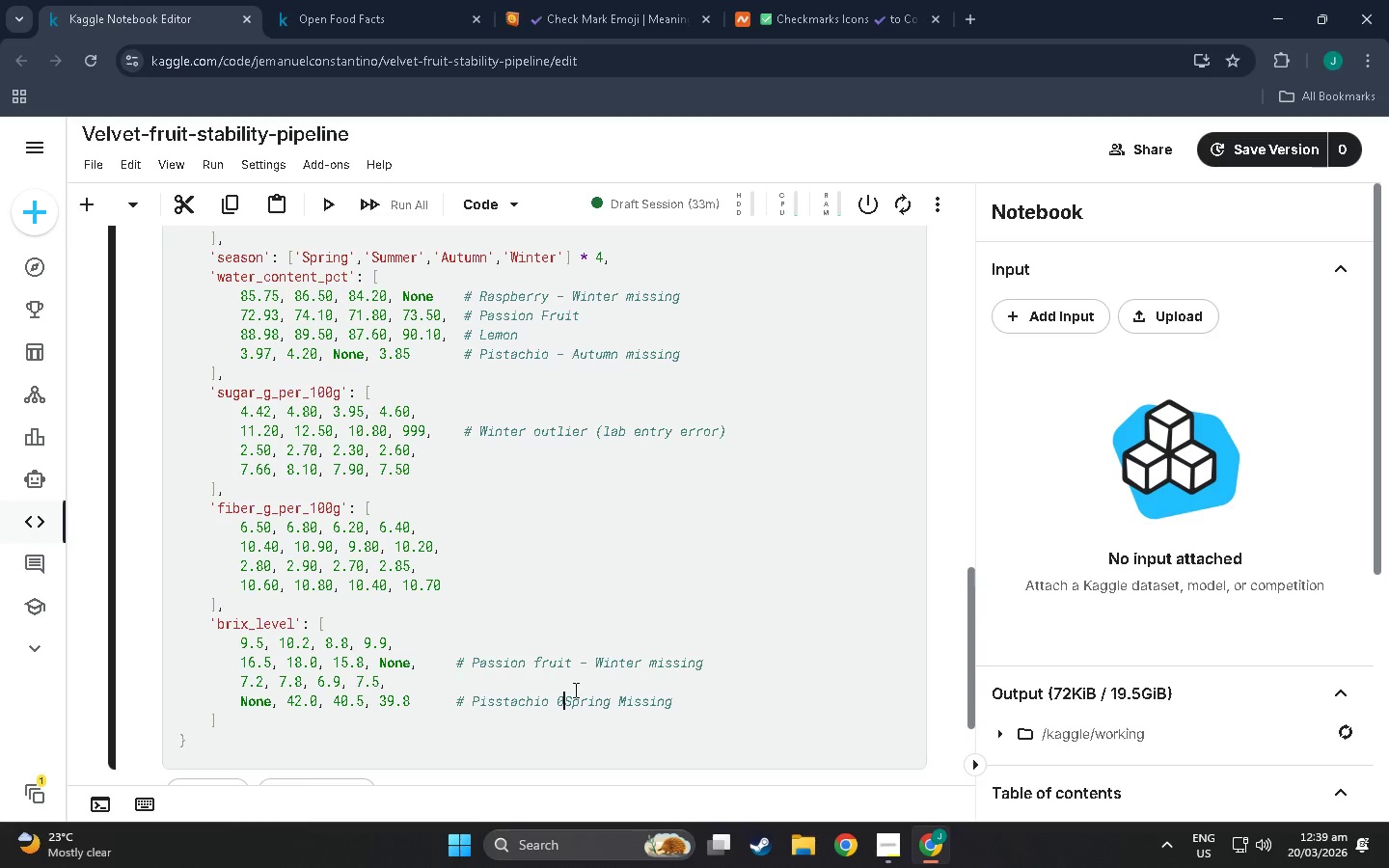 
key(Backspace)
 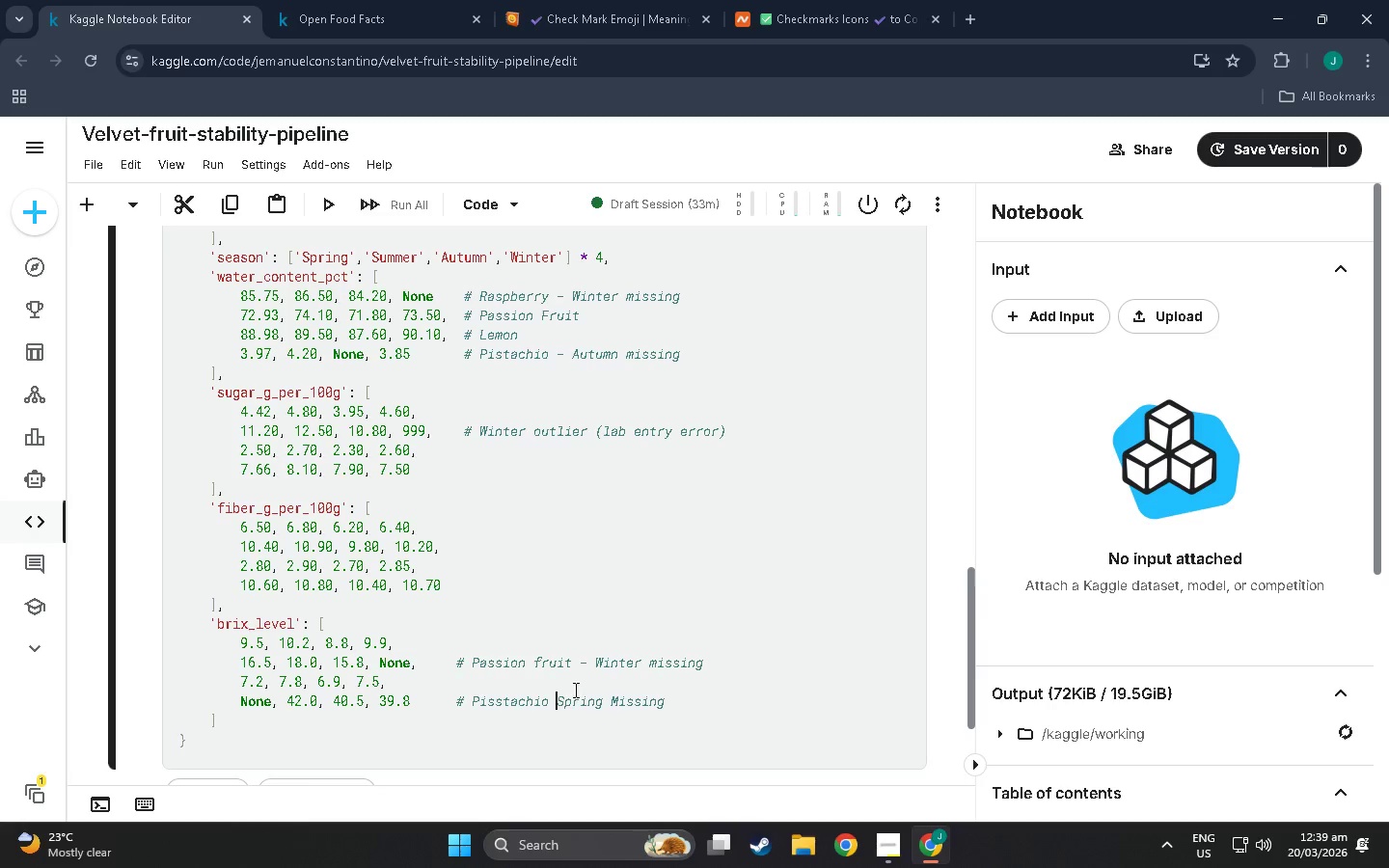 
key(Minus)
 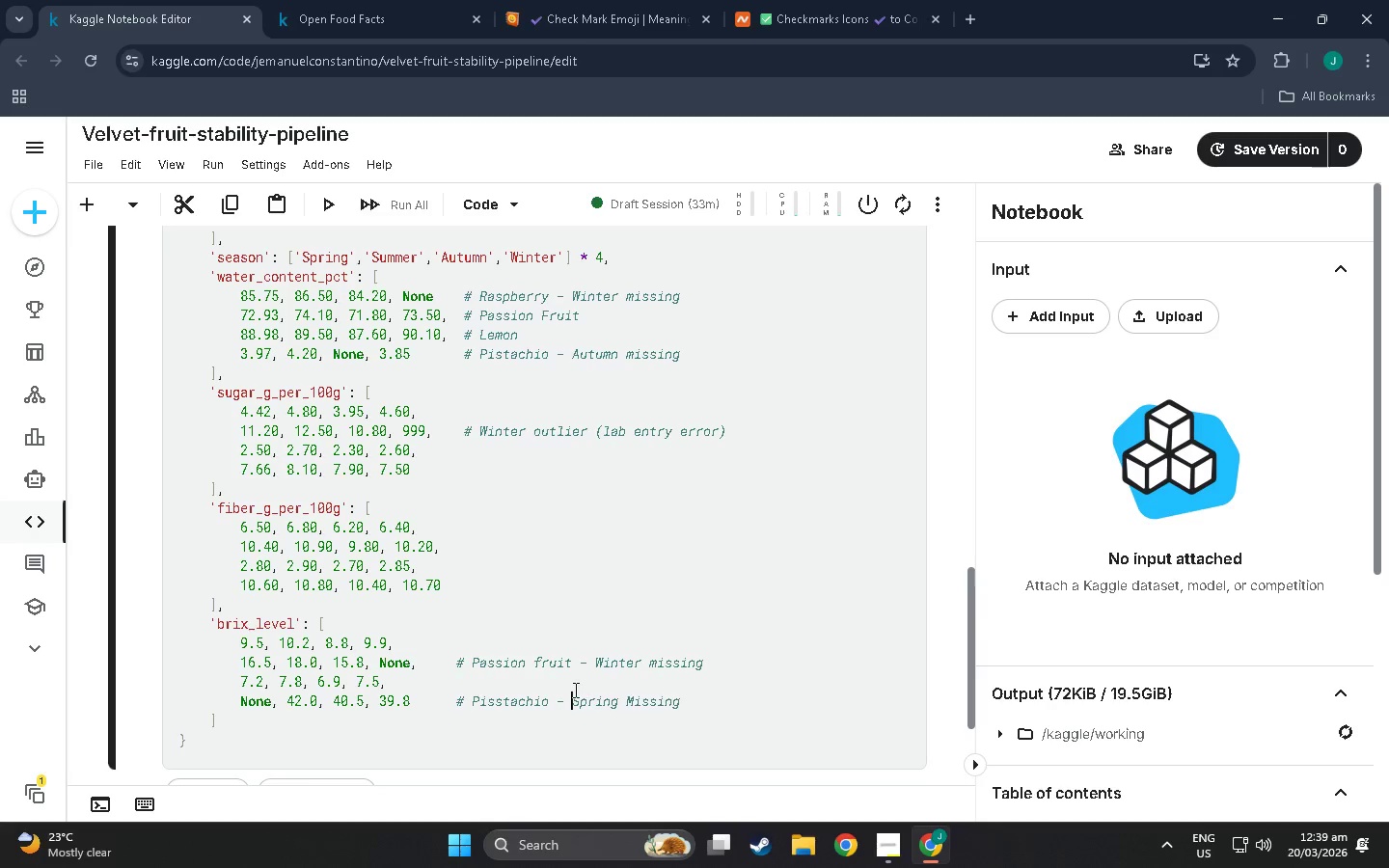 
key(Space)
 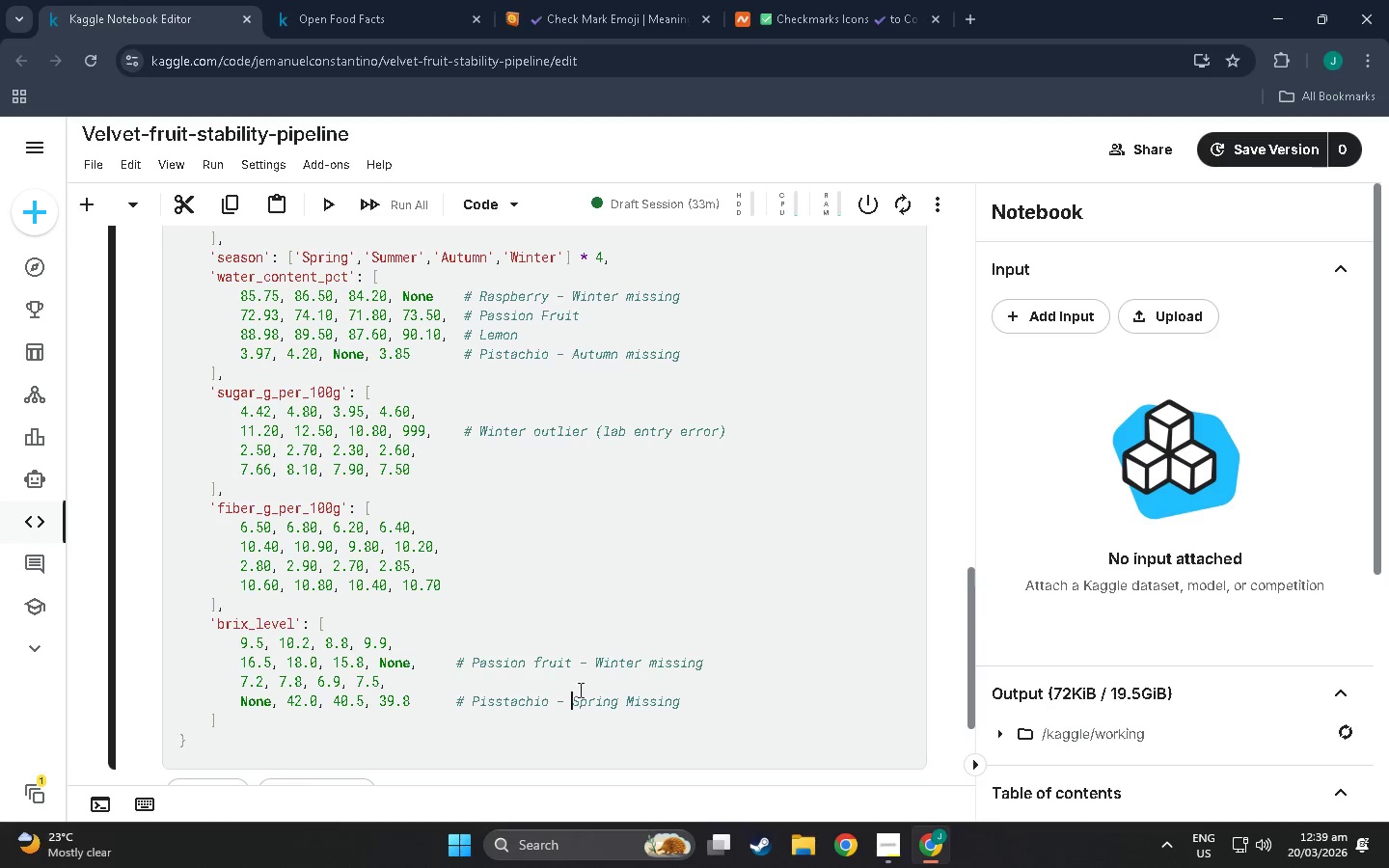 
left_click([730, 704])
 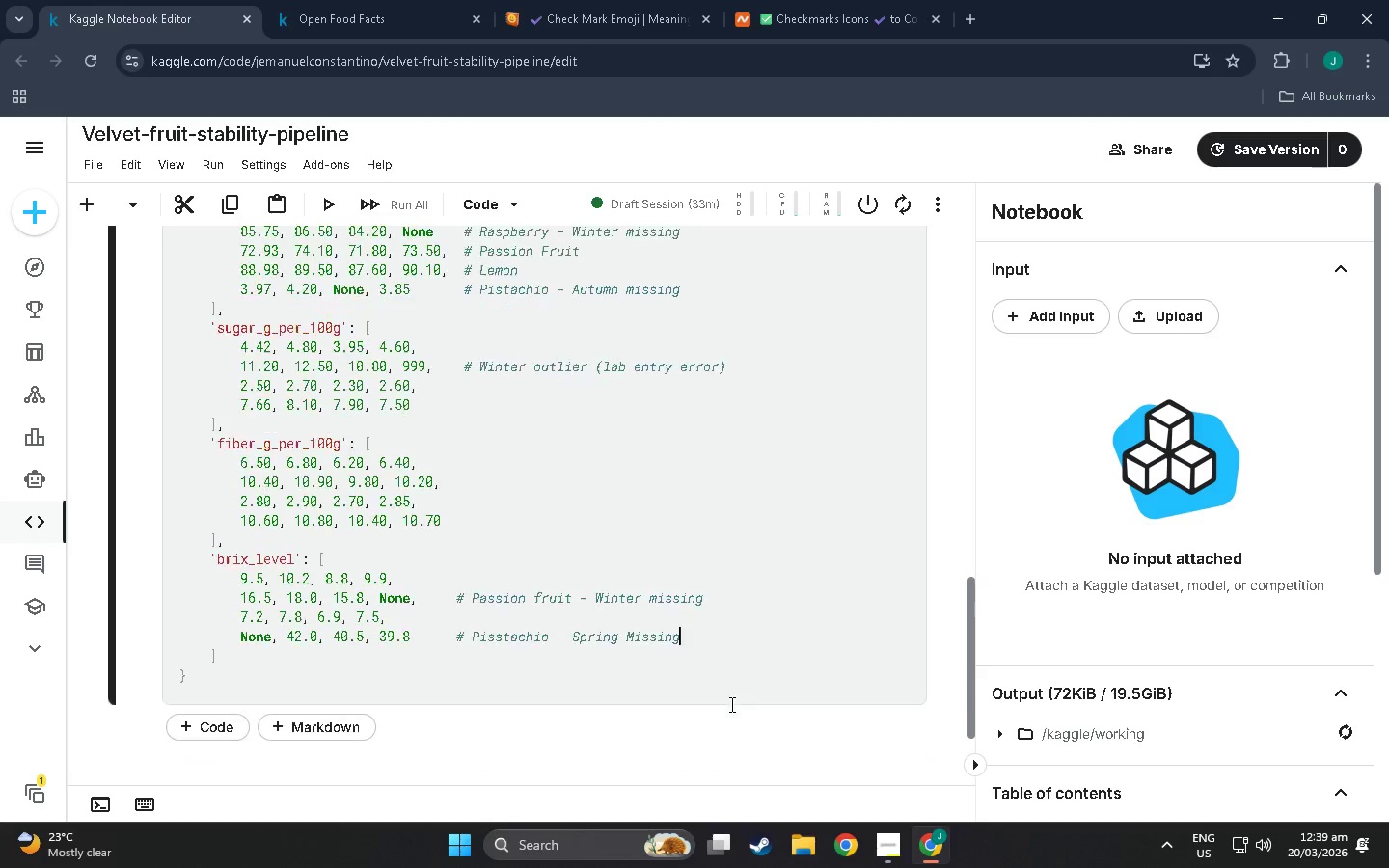 
scroll: coordinate [730, 704], scroll_direction: down, amount: 4.0
 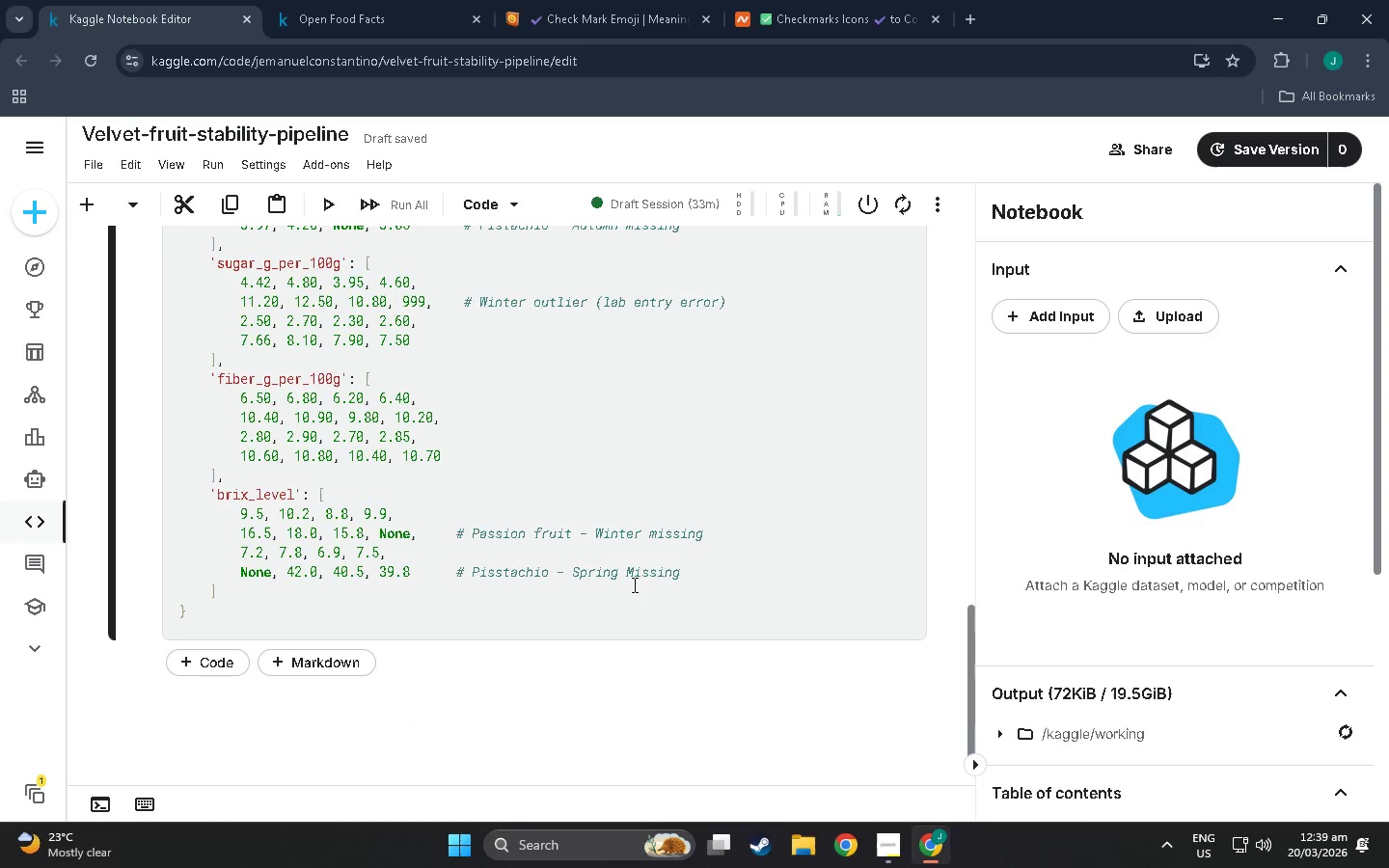 
wait(12.22)
 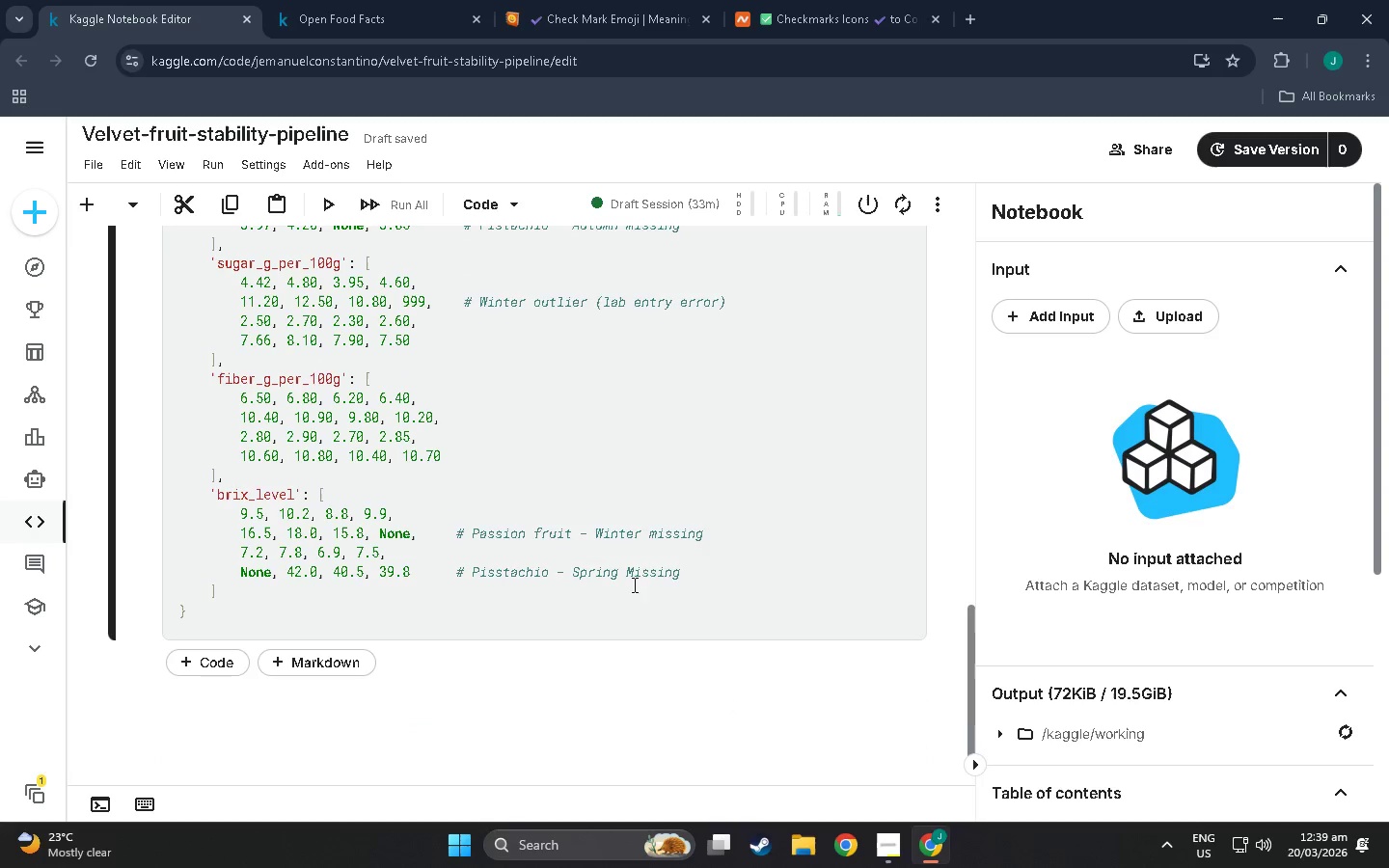 
left_click([229, 616])
 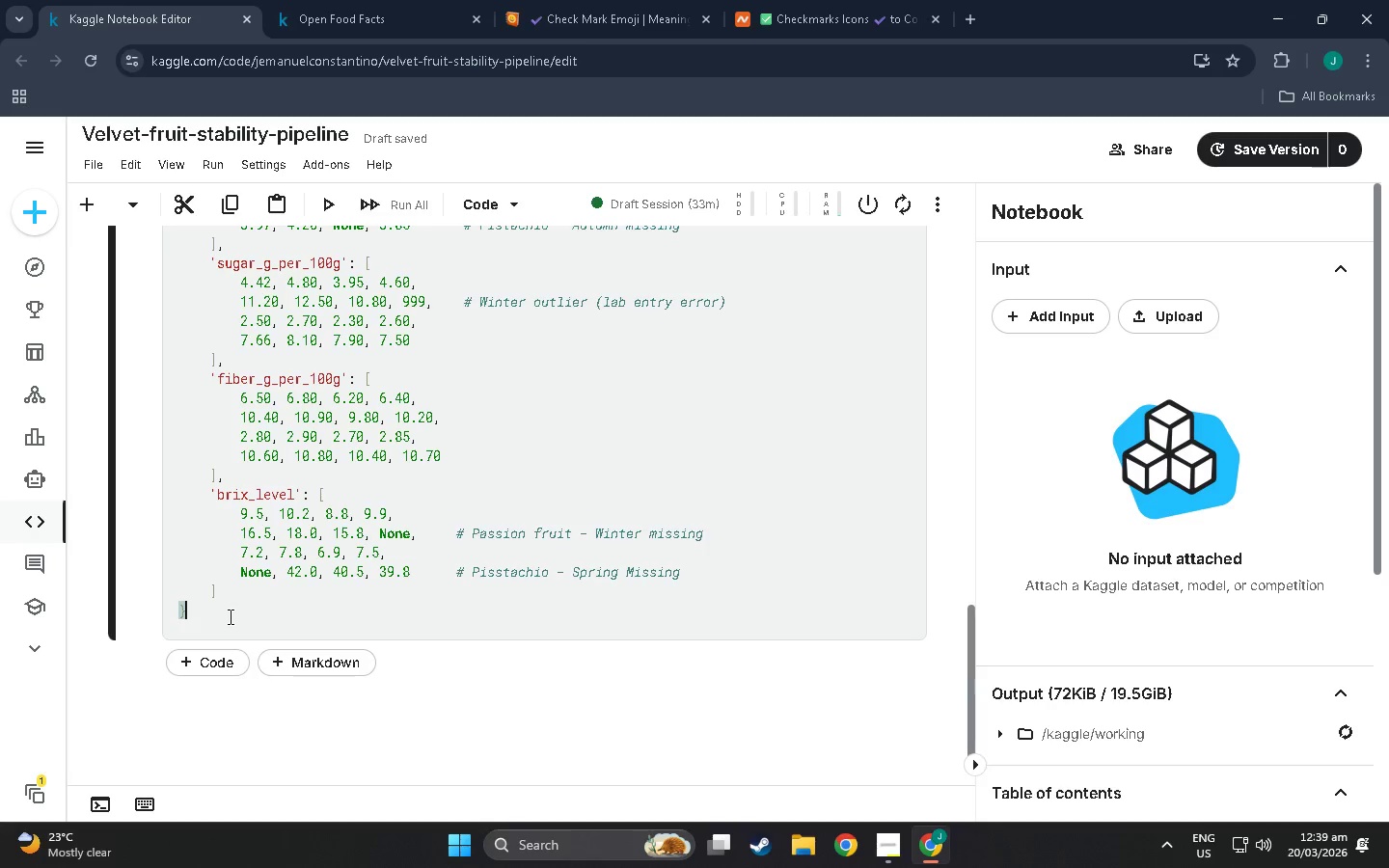 
key(Enter)
 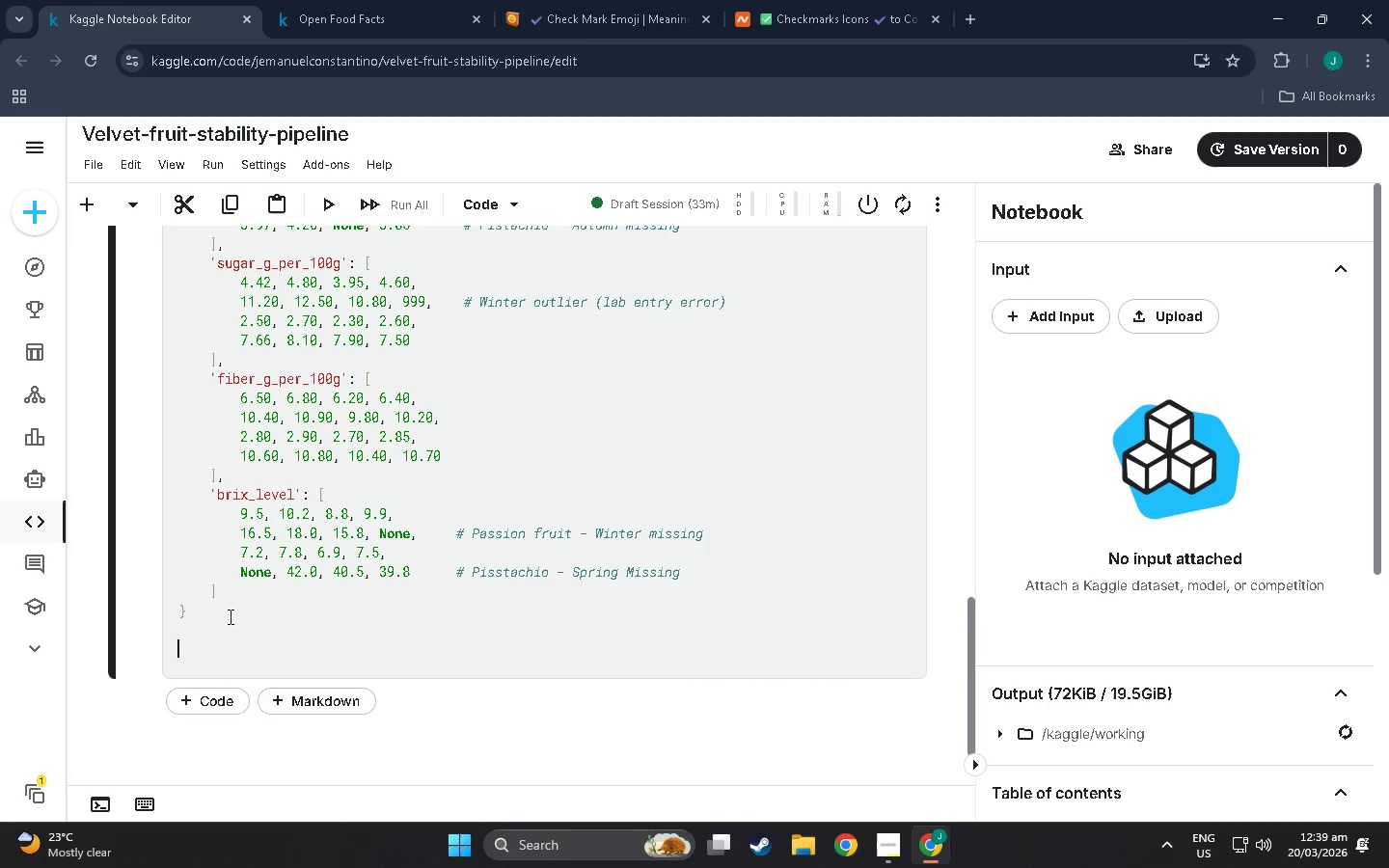 
key(Enter)
 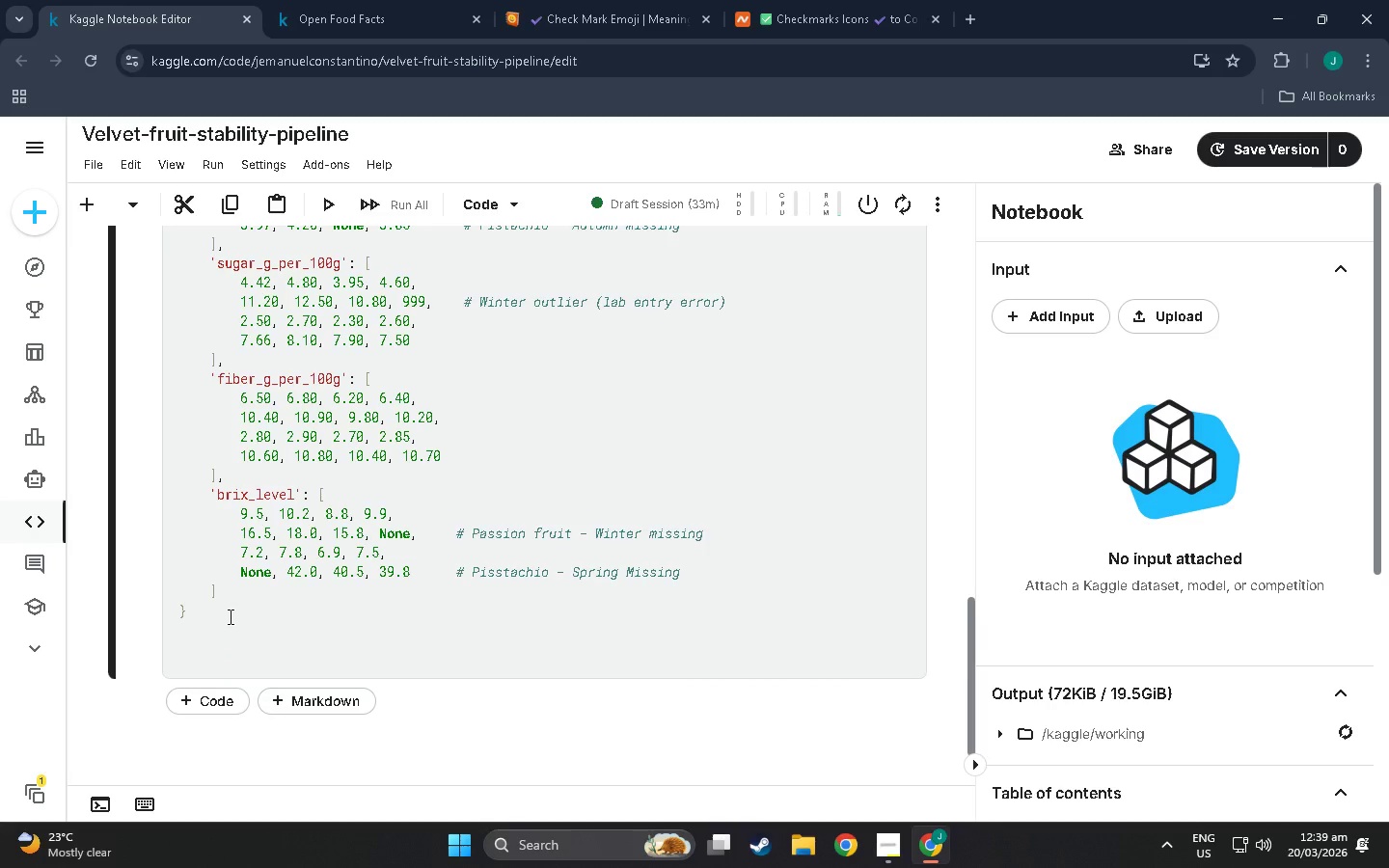 
type(dr_)
key(Backspace)
key(Backspace)
type(f_raw = [)
key(Backspace)
type(pd.Dataframe(raw_data)
 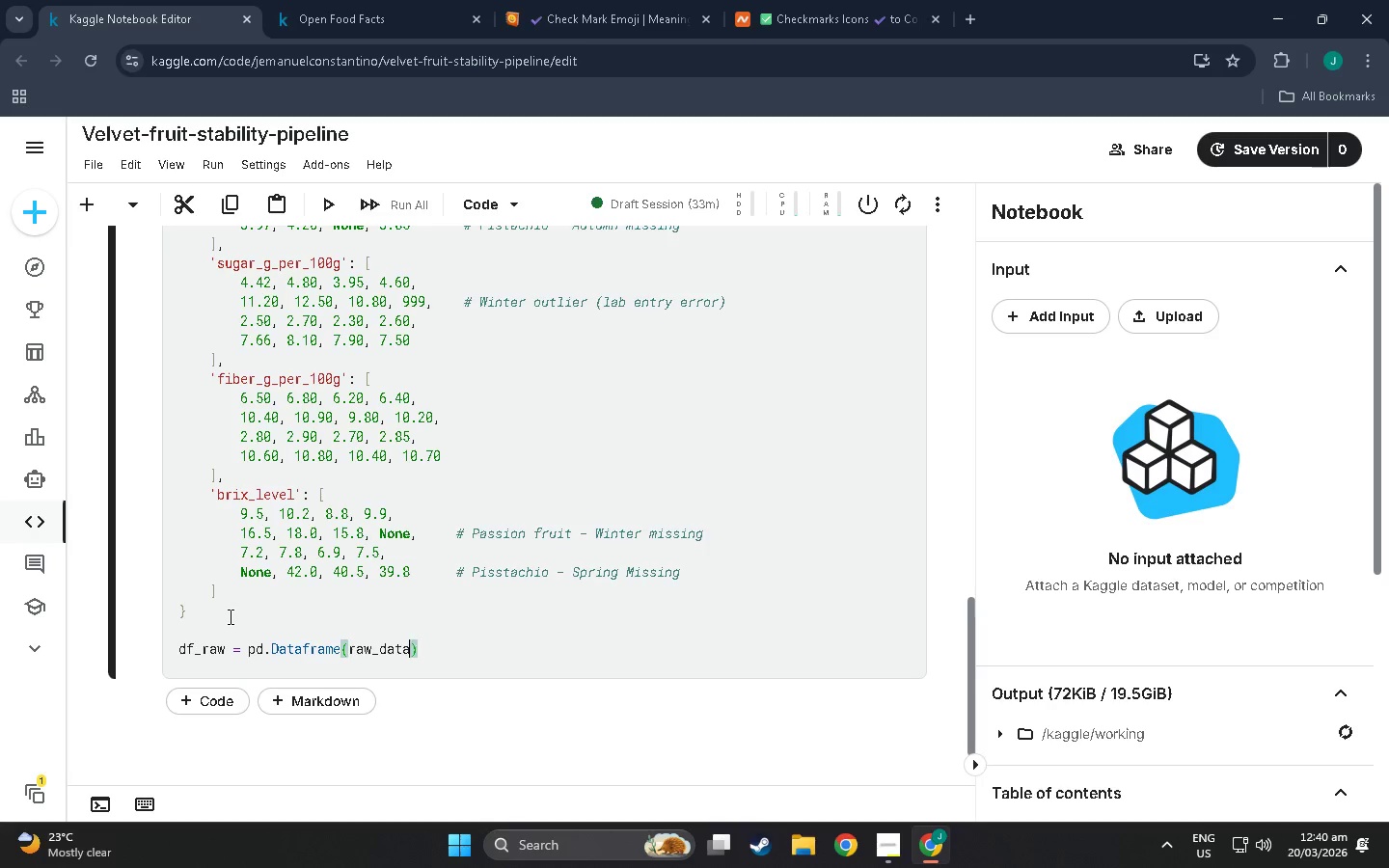 
left_click([440, 641])
 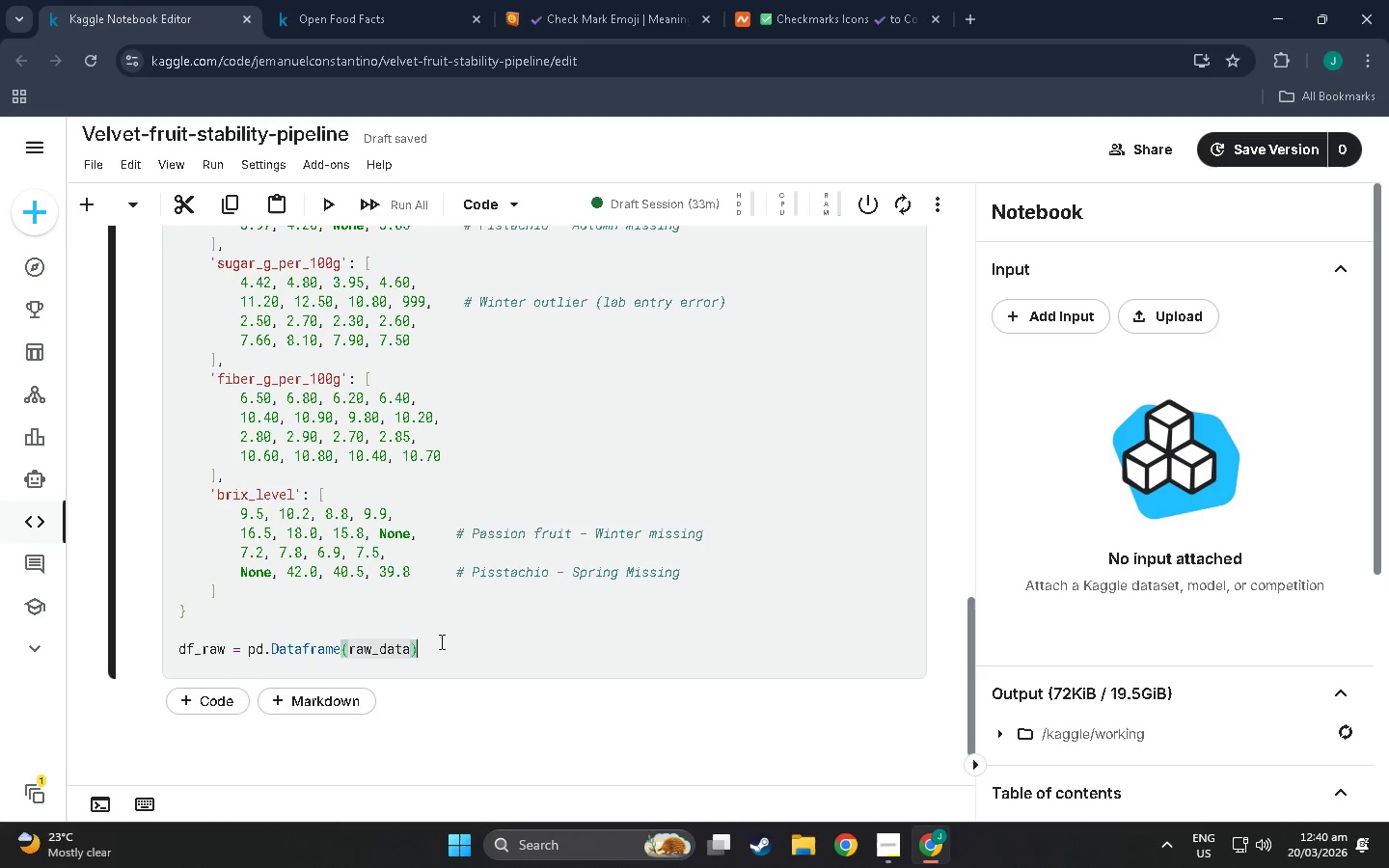 
key(Enter)
 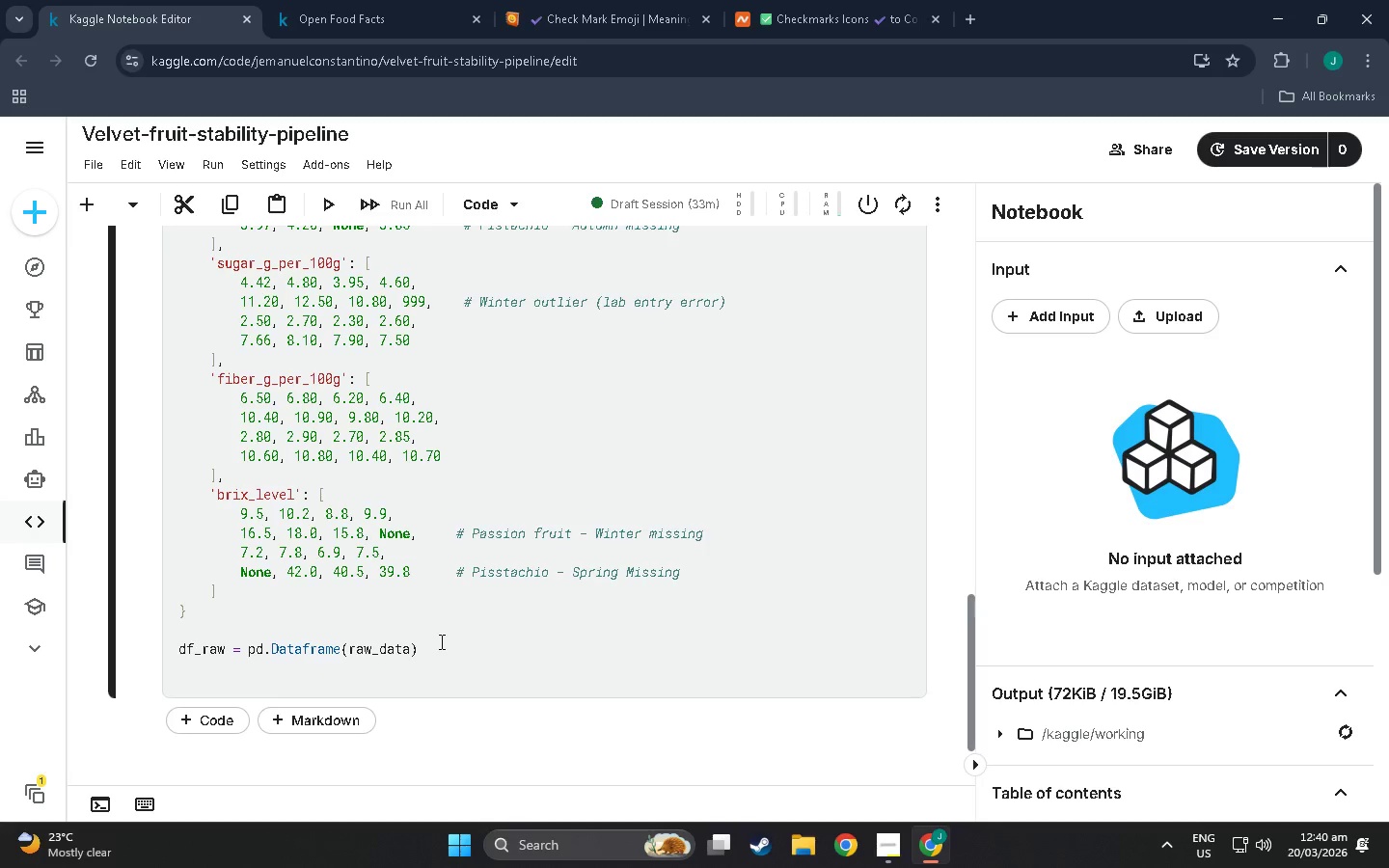 
type(print(f"raw)
key(Backspace)
key(Backspace)
key(Backspace)
type(Raw D)
key(Backspace)
type(dataset shape: {dr_)
key(Backspace)
key(Backspace)
type(f_rraw.shape)
 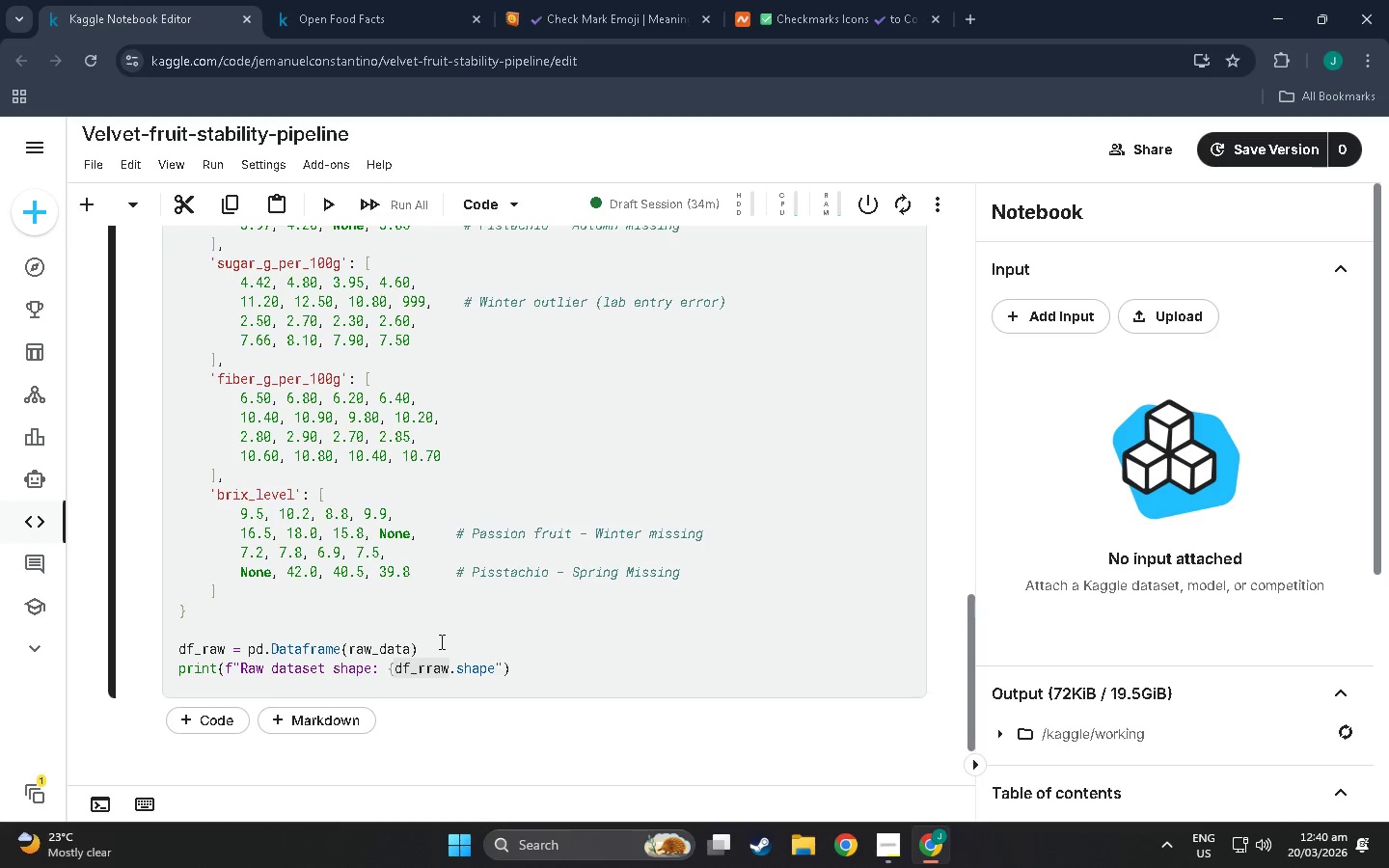 
key(Shift+BracketRight)
 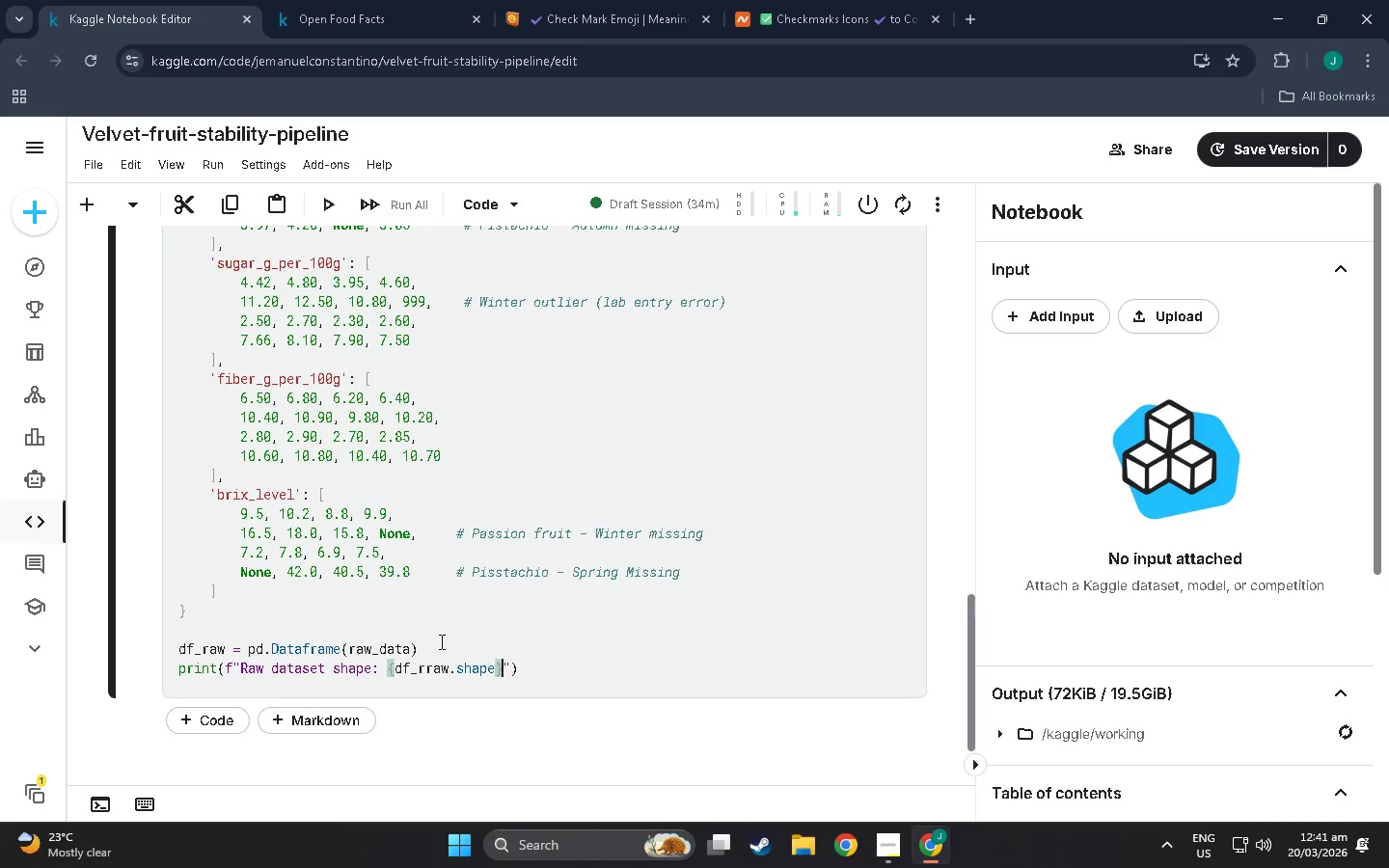 
wait(7.09)
 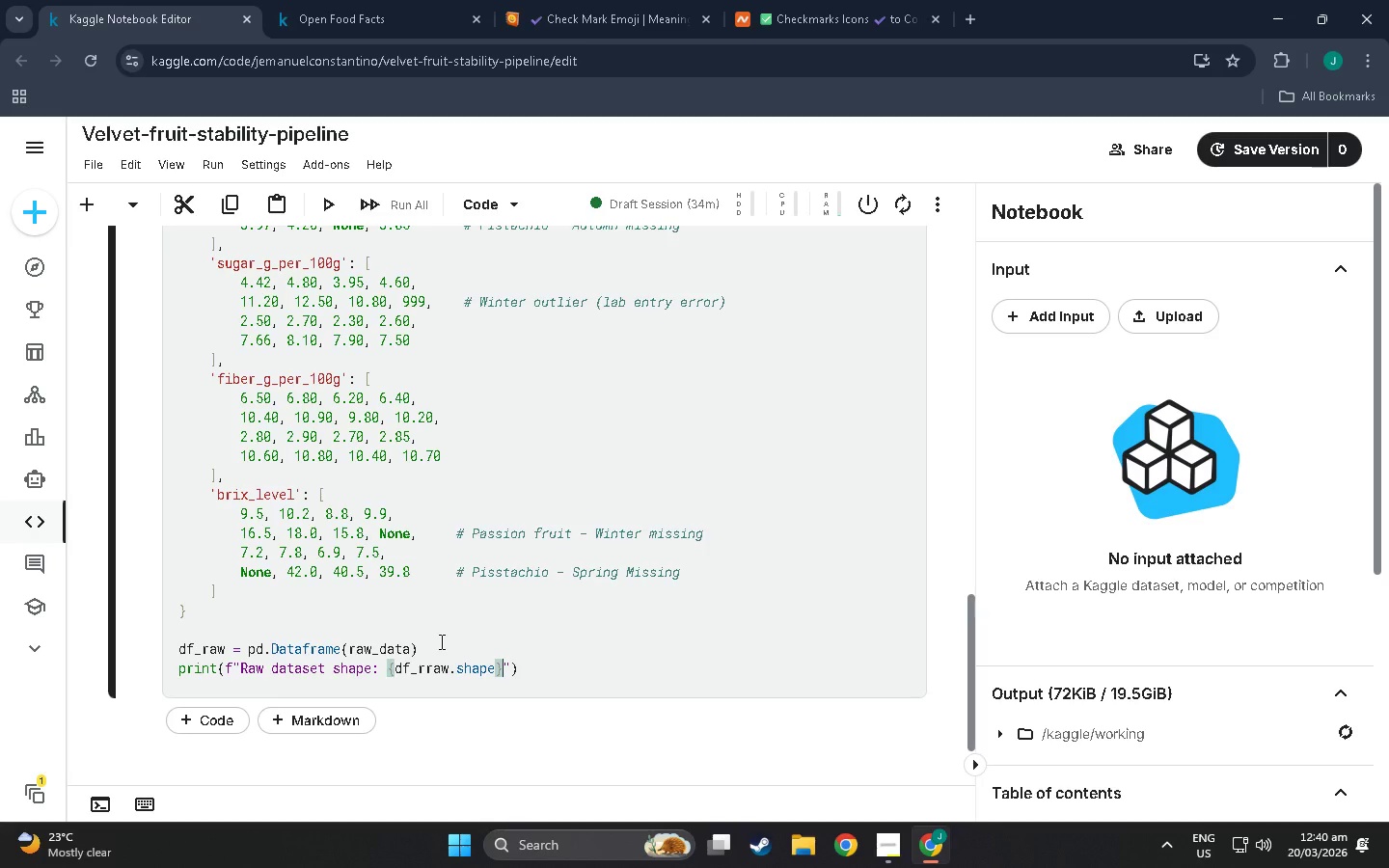 
key(ArrowRight)
 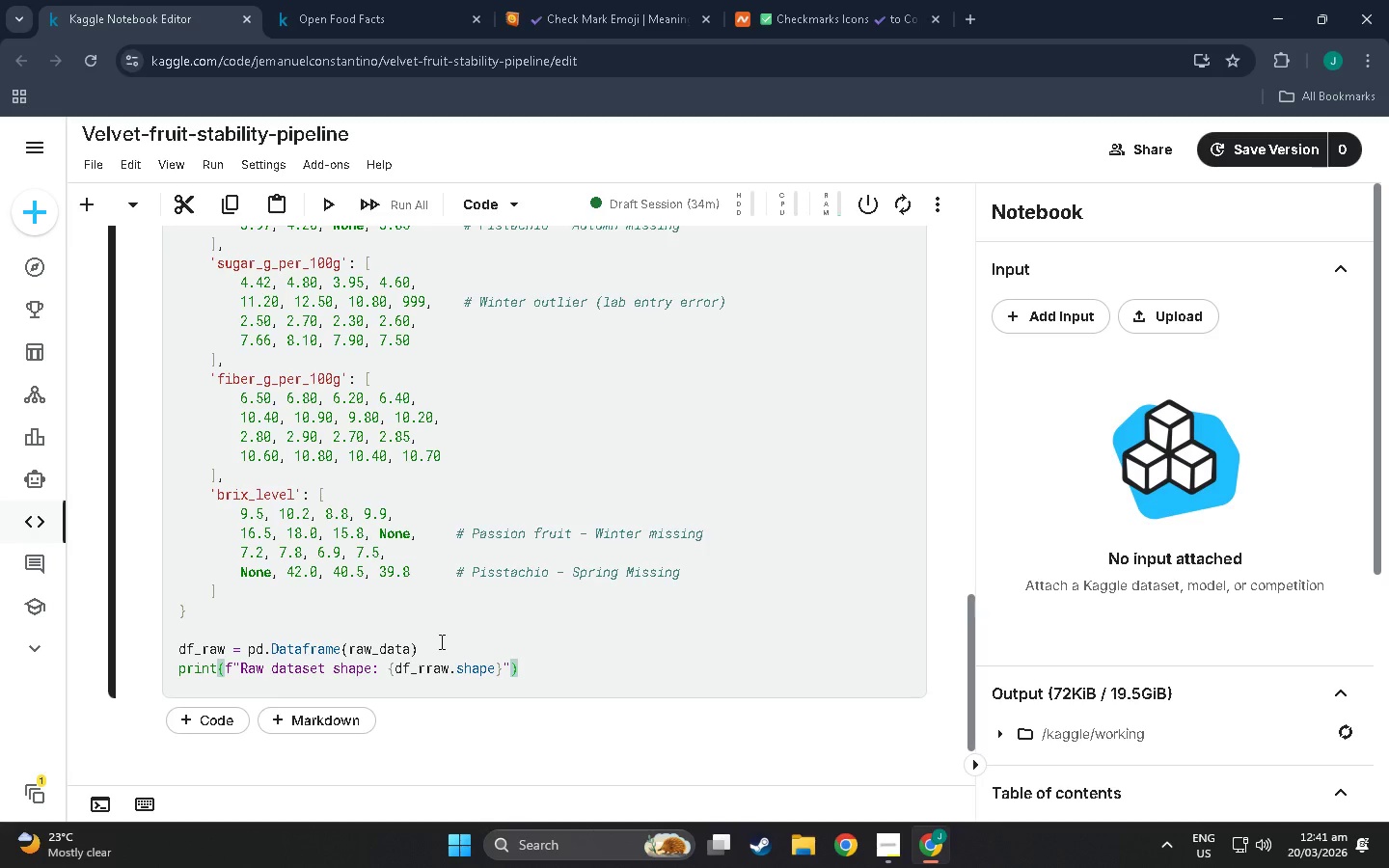 
key(ArrowRight)
 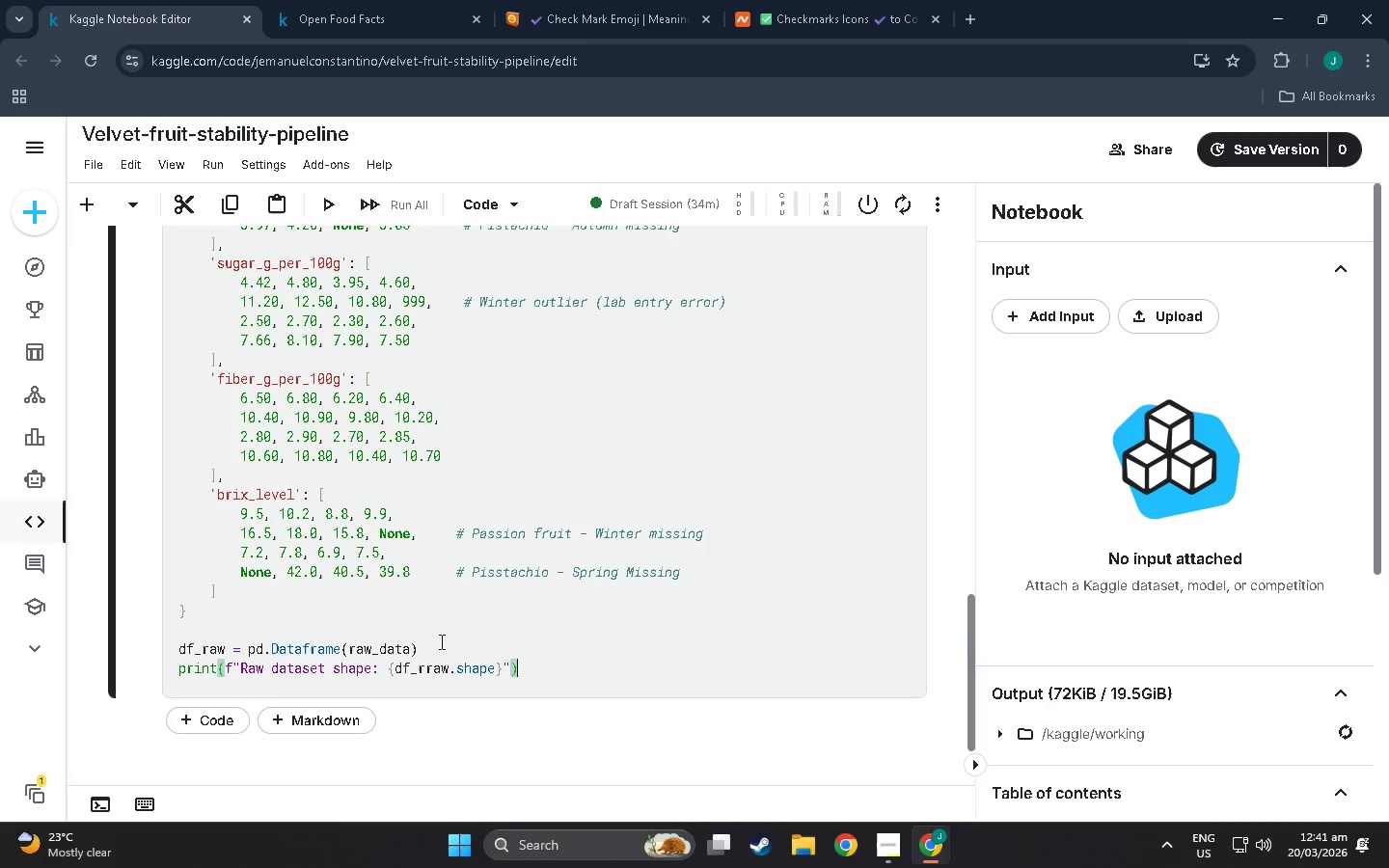 
key(Enter)
 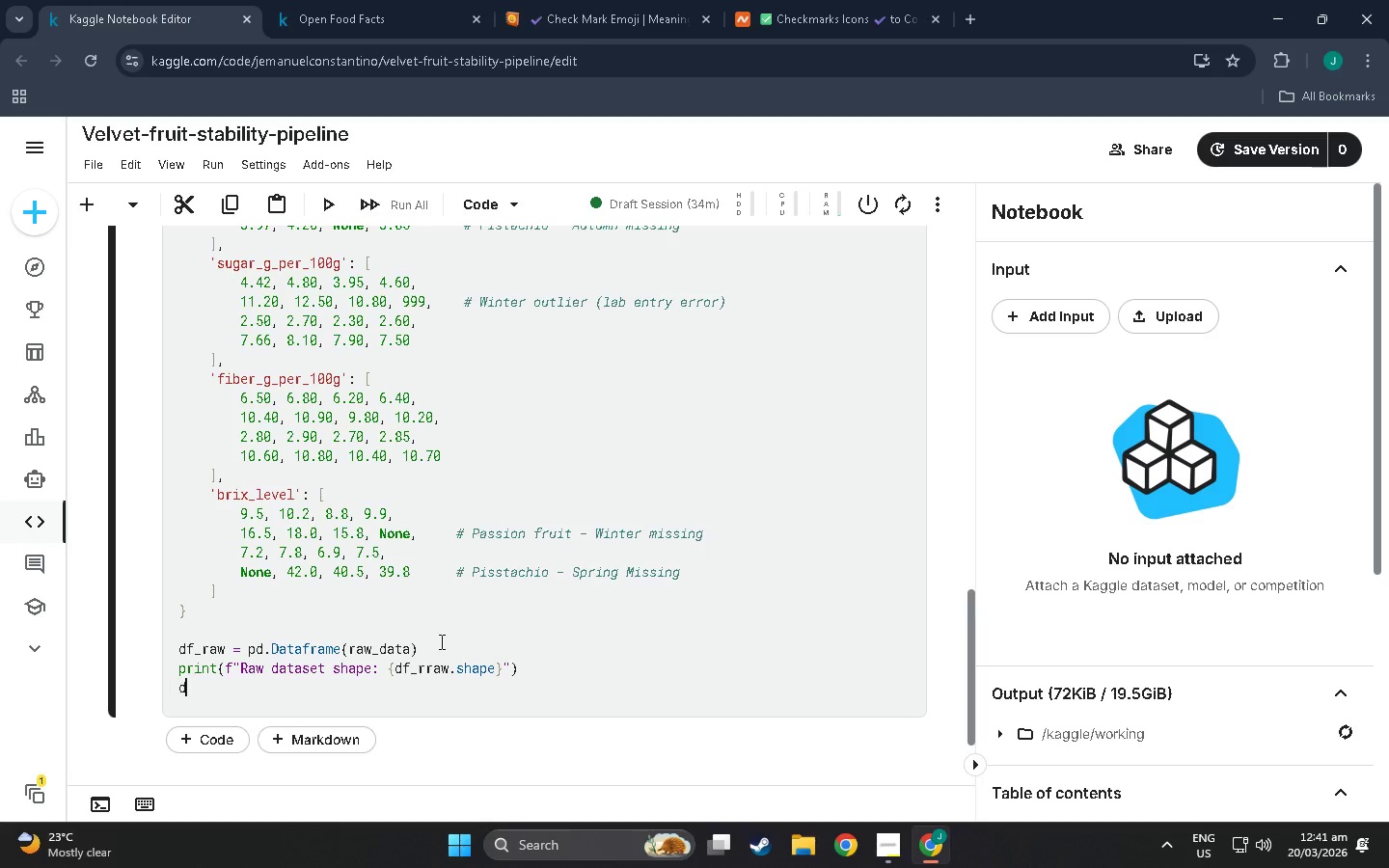 
type(dr)
key(Backspace)
type(f_raw.head(10)
 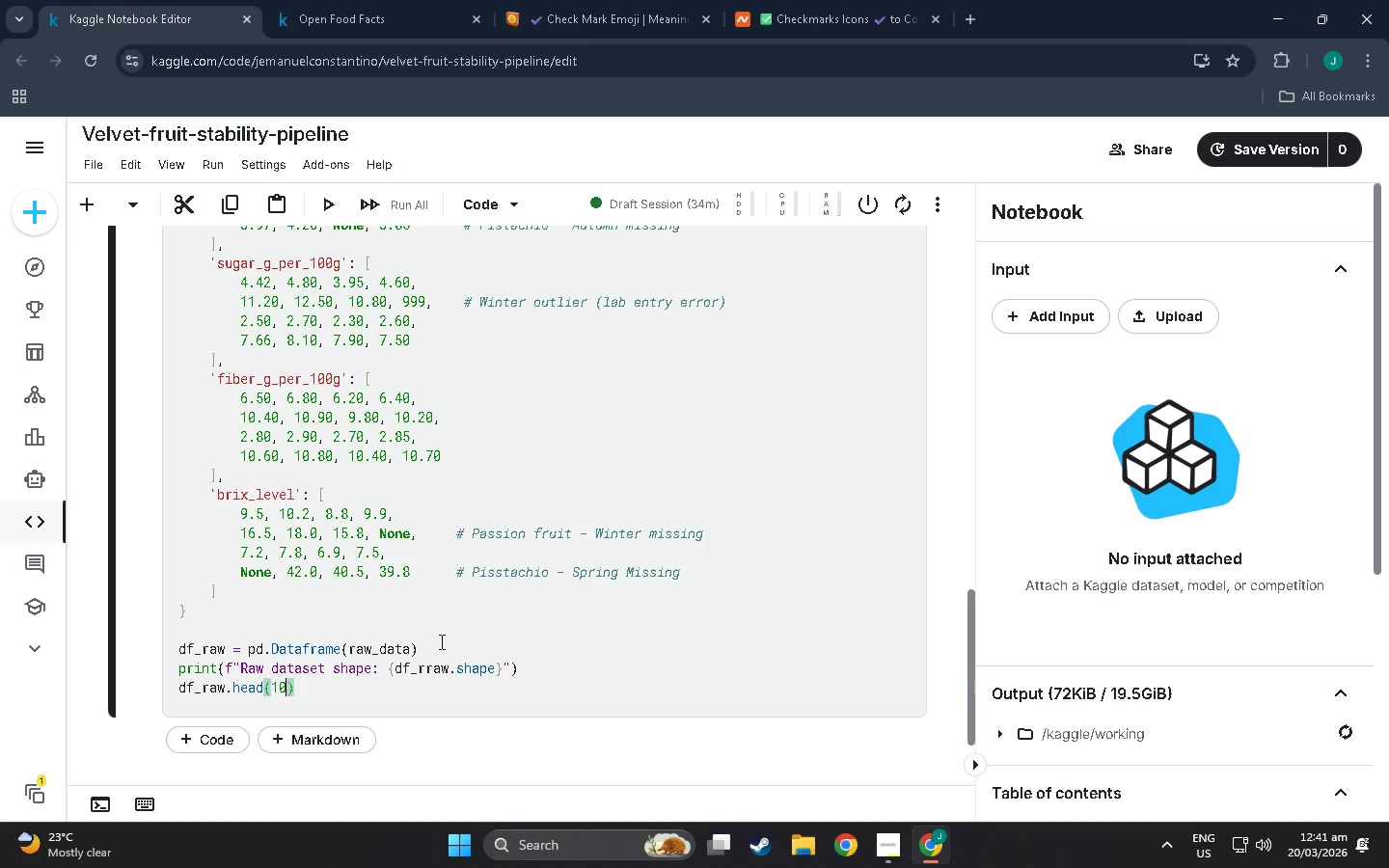 
key(Shift+Enter)
 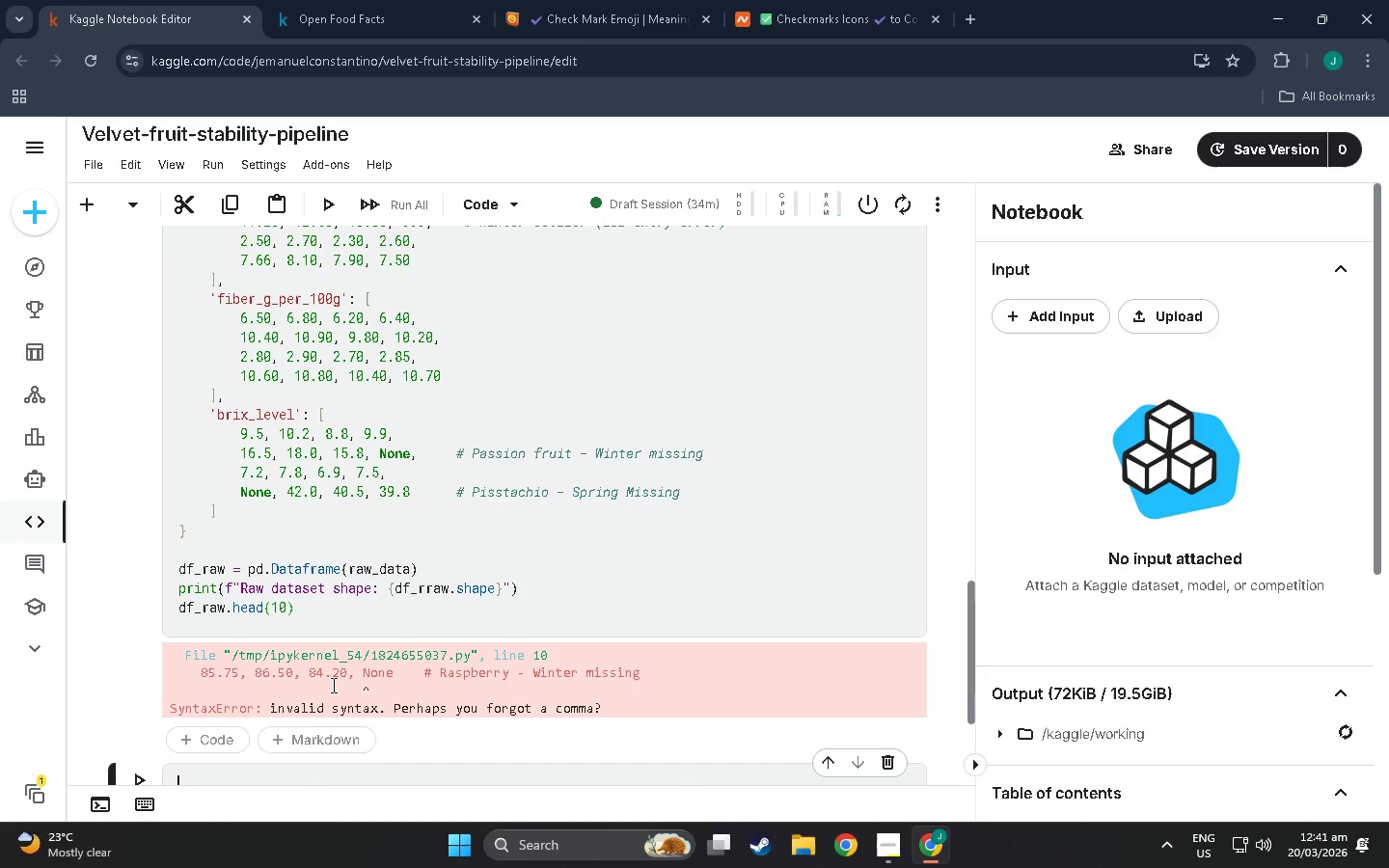 
wait(10.3)
 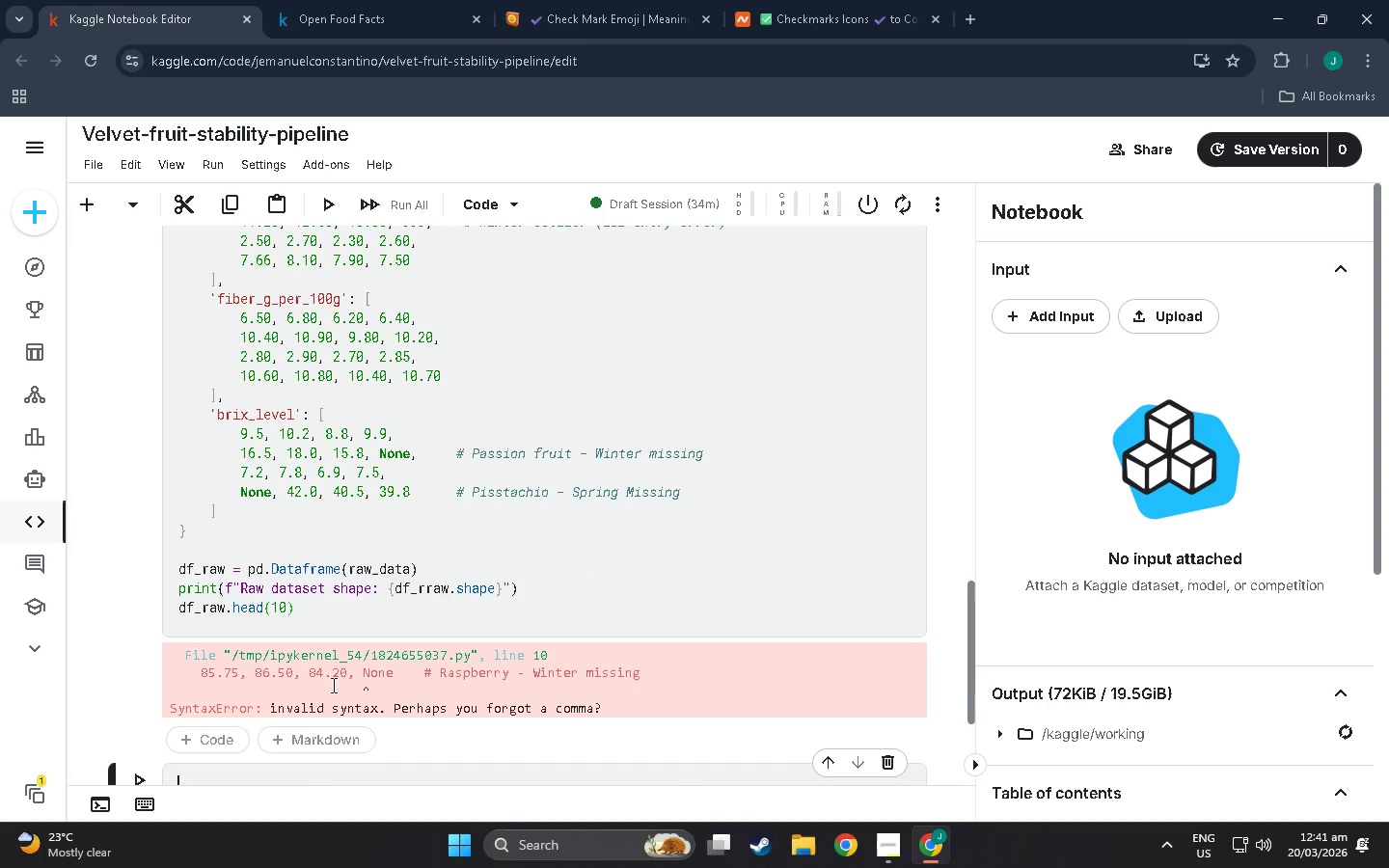 
scroll: coordinate [404, 502], scroll_direction: up, amount: 4.0
 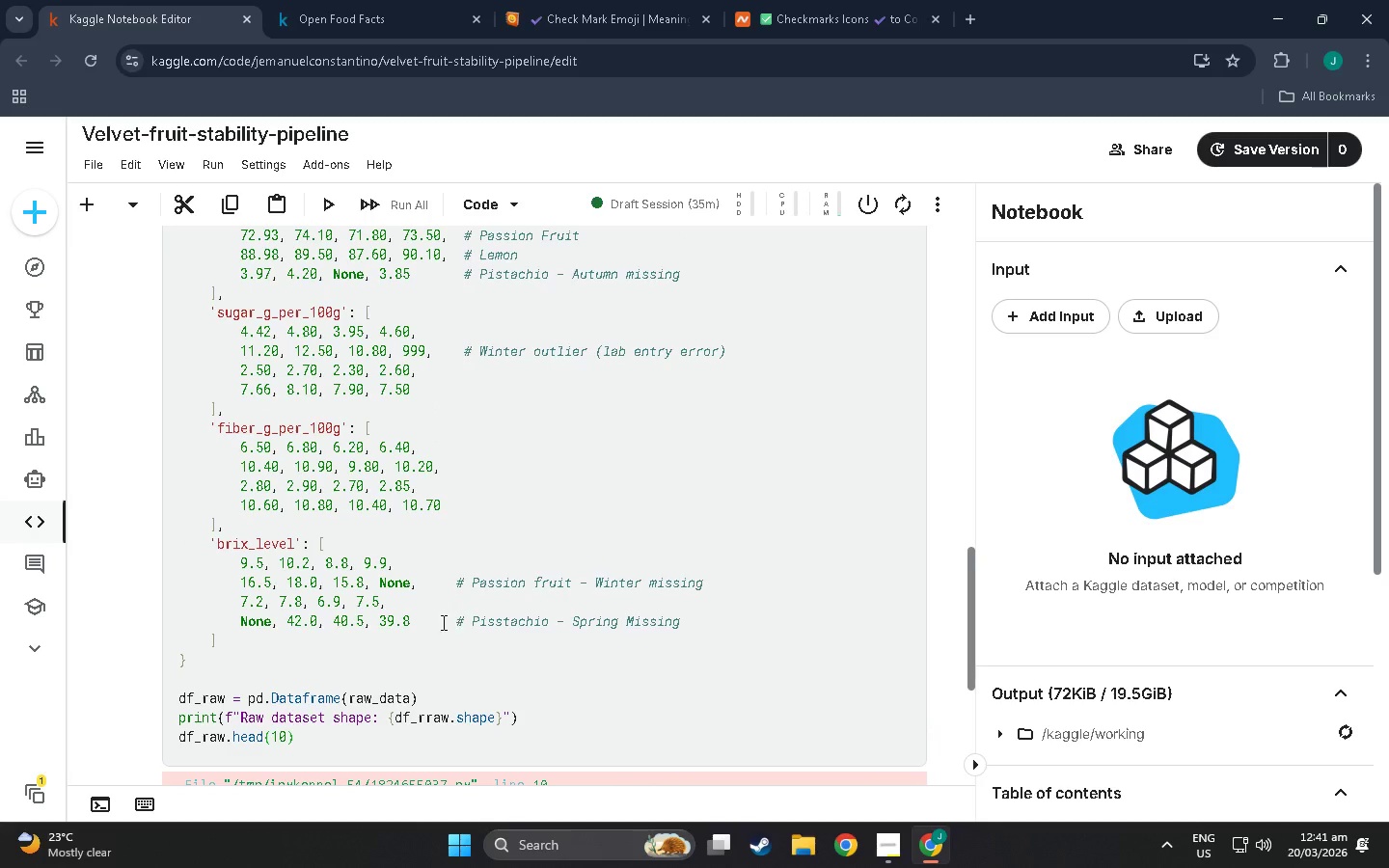 
scroll: coordinate [435, 622], scroll_direction: down, amount: 4.0
 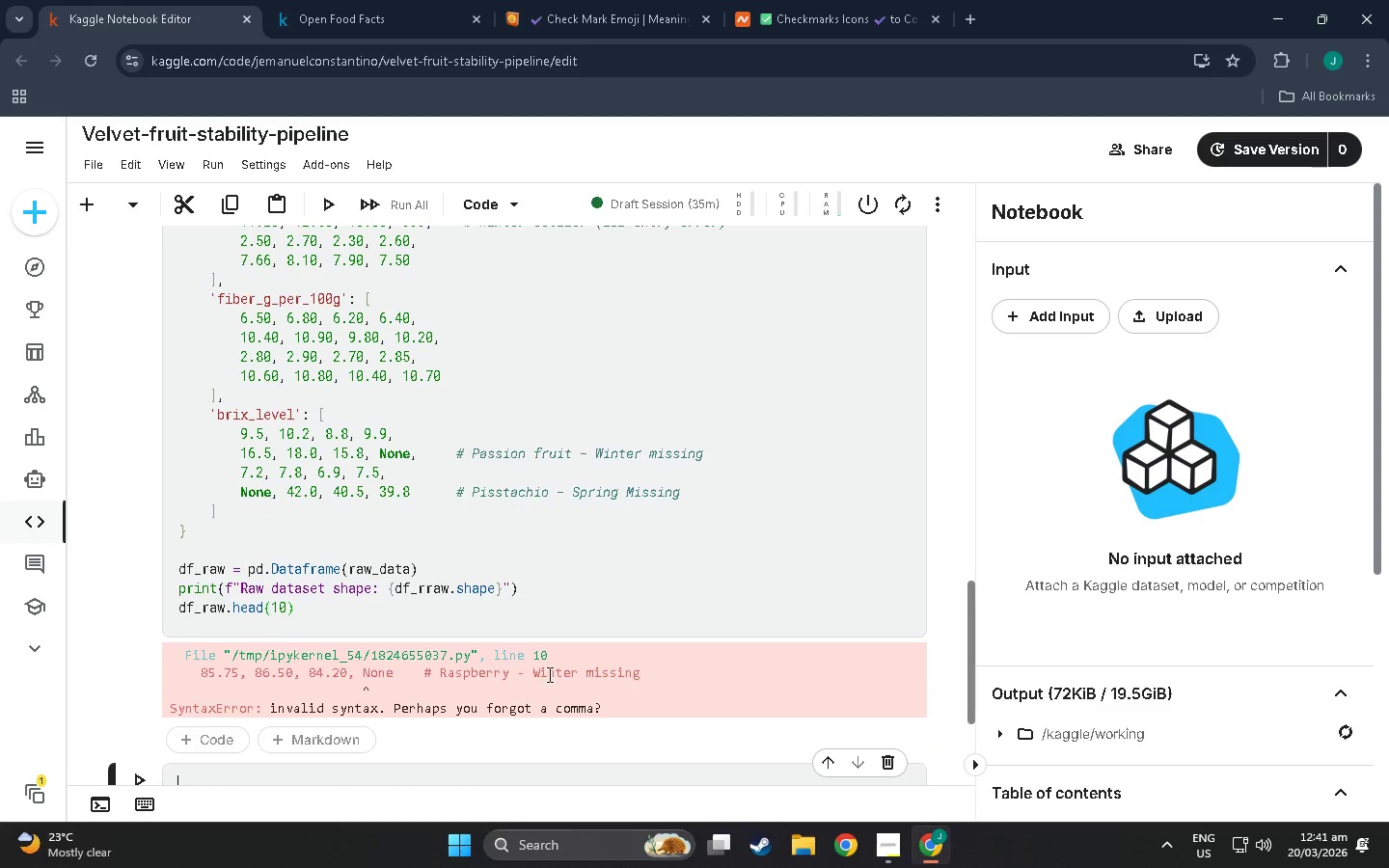 
scroll: coordinate [380, 607], scroll_direction: up, amount: 11.0
 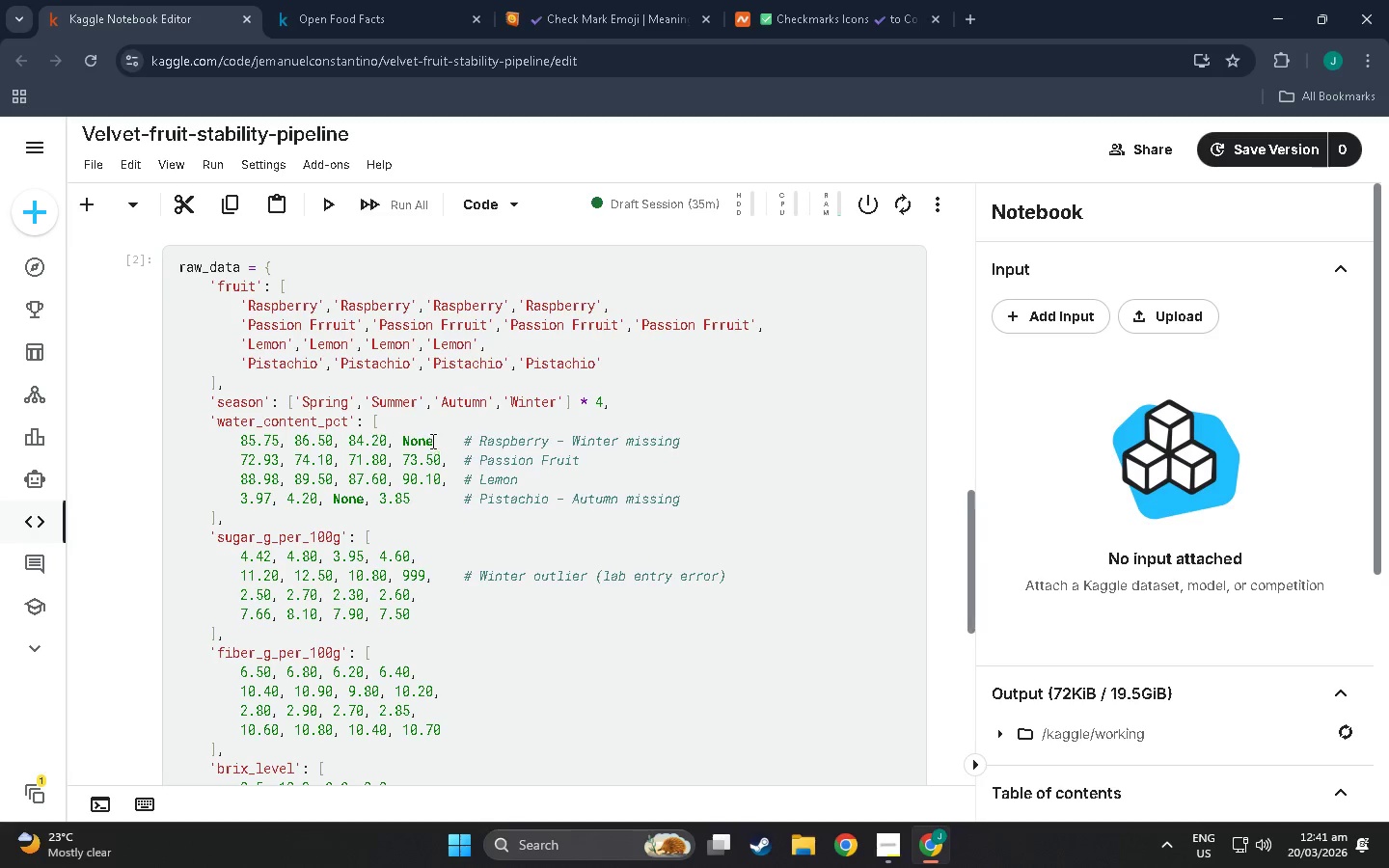 
scroll: coordinate [436, 432], scroll_direction: down, amount: 1.0
 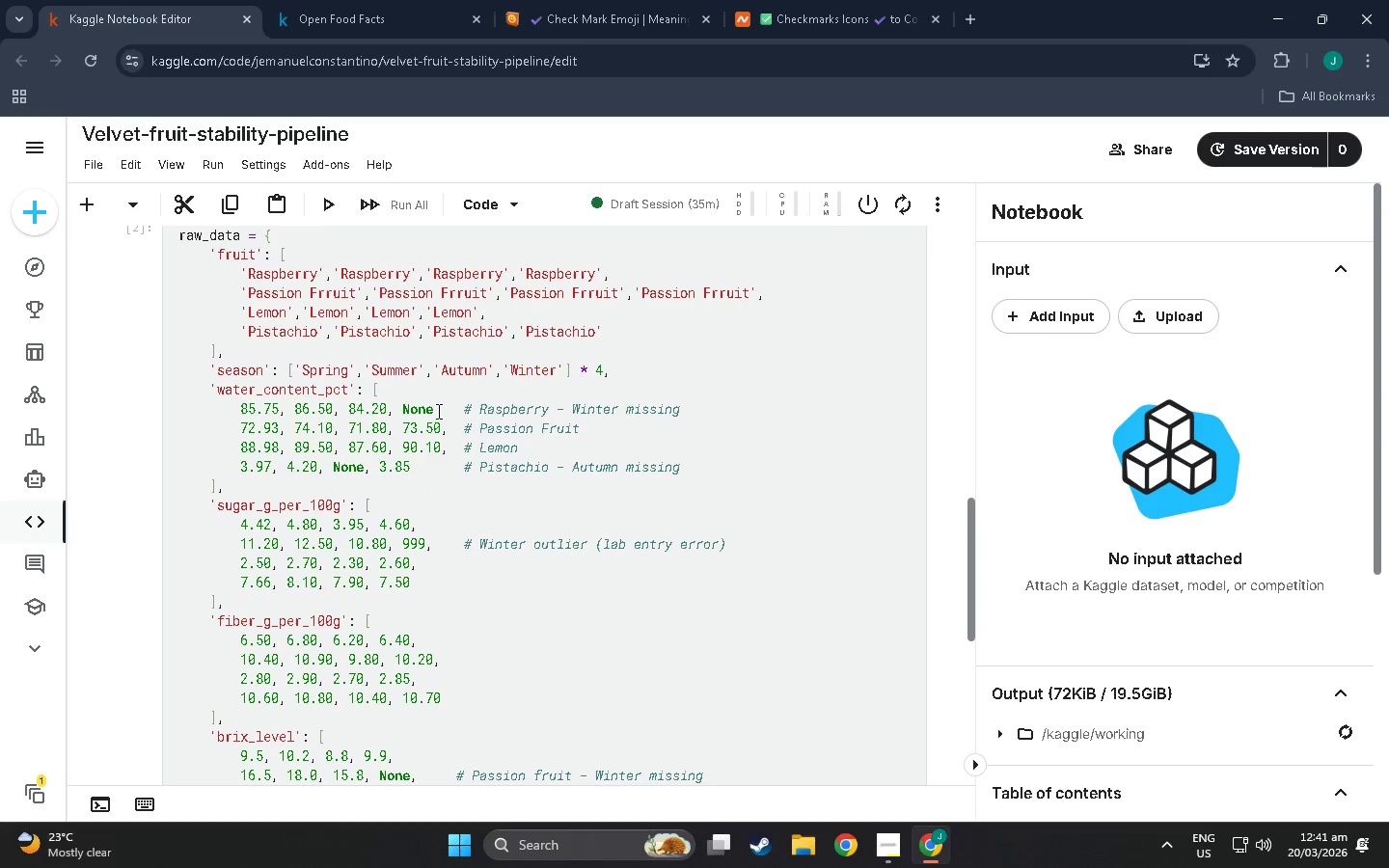 
double_click([437, 411])
 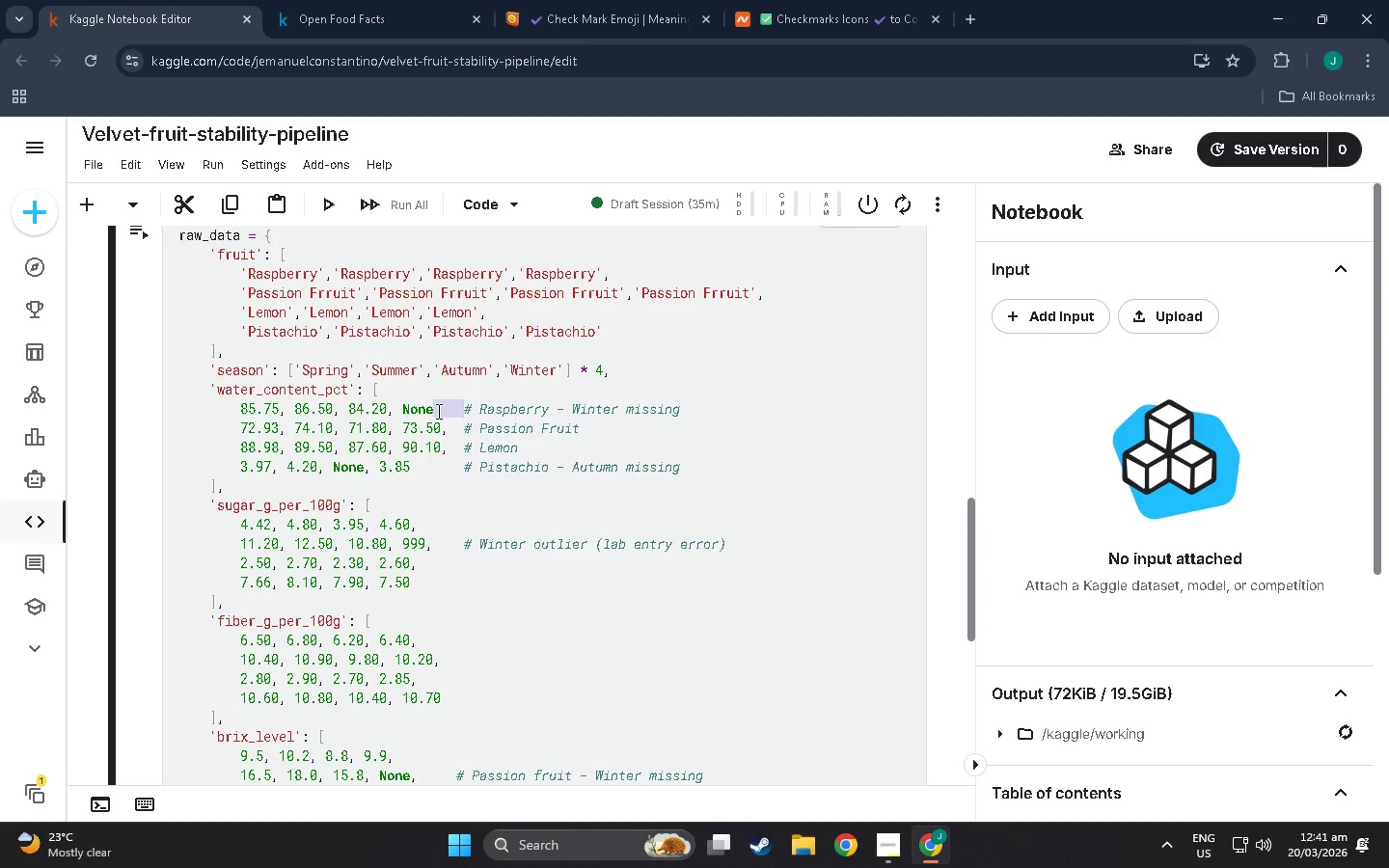 
double_click([435, 409])
 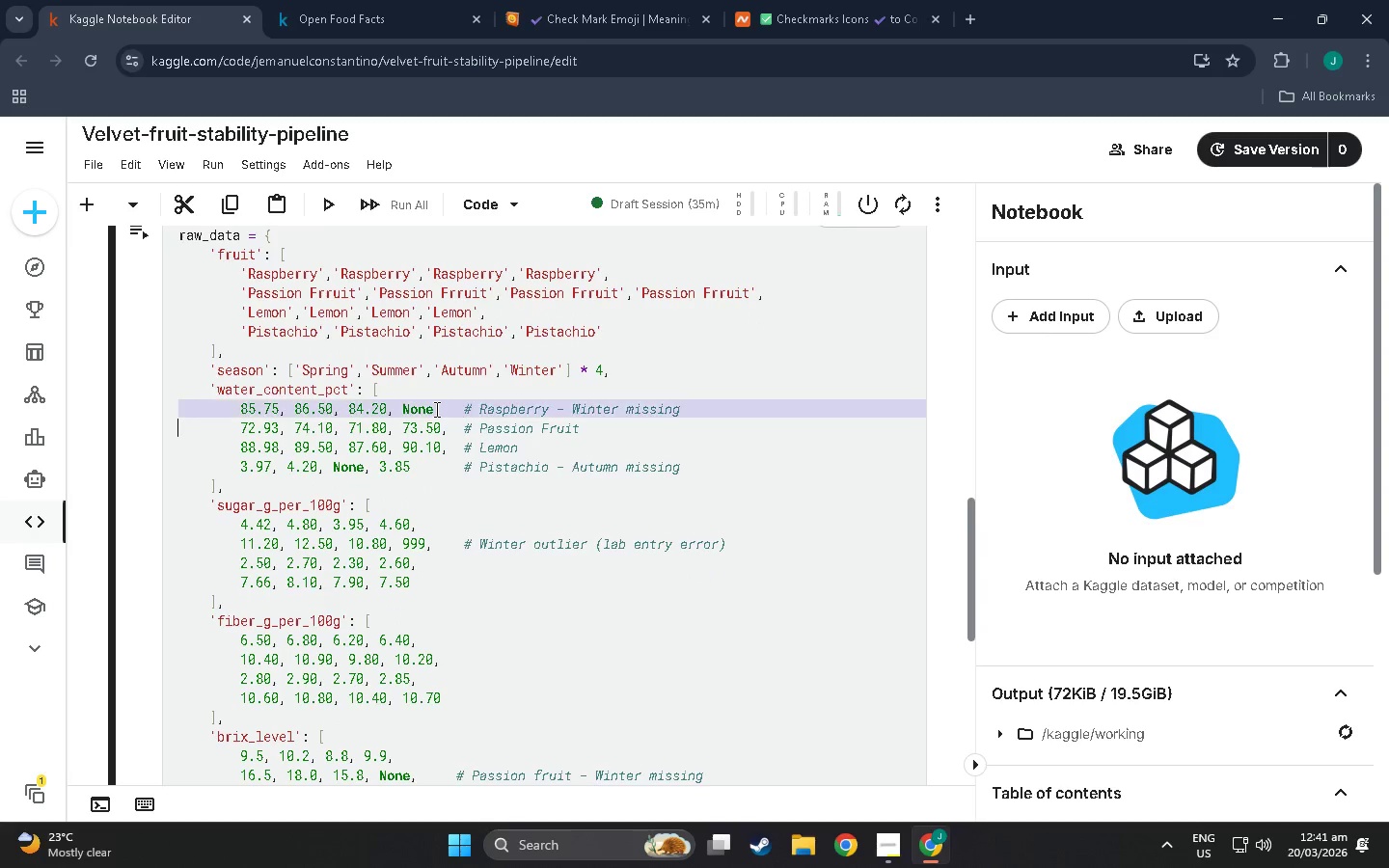 
triple_click([435, 409])
 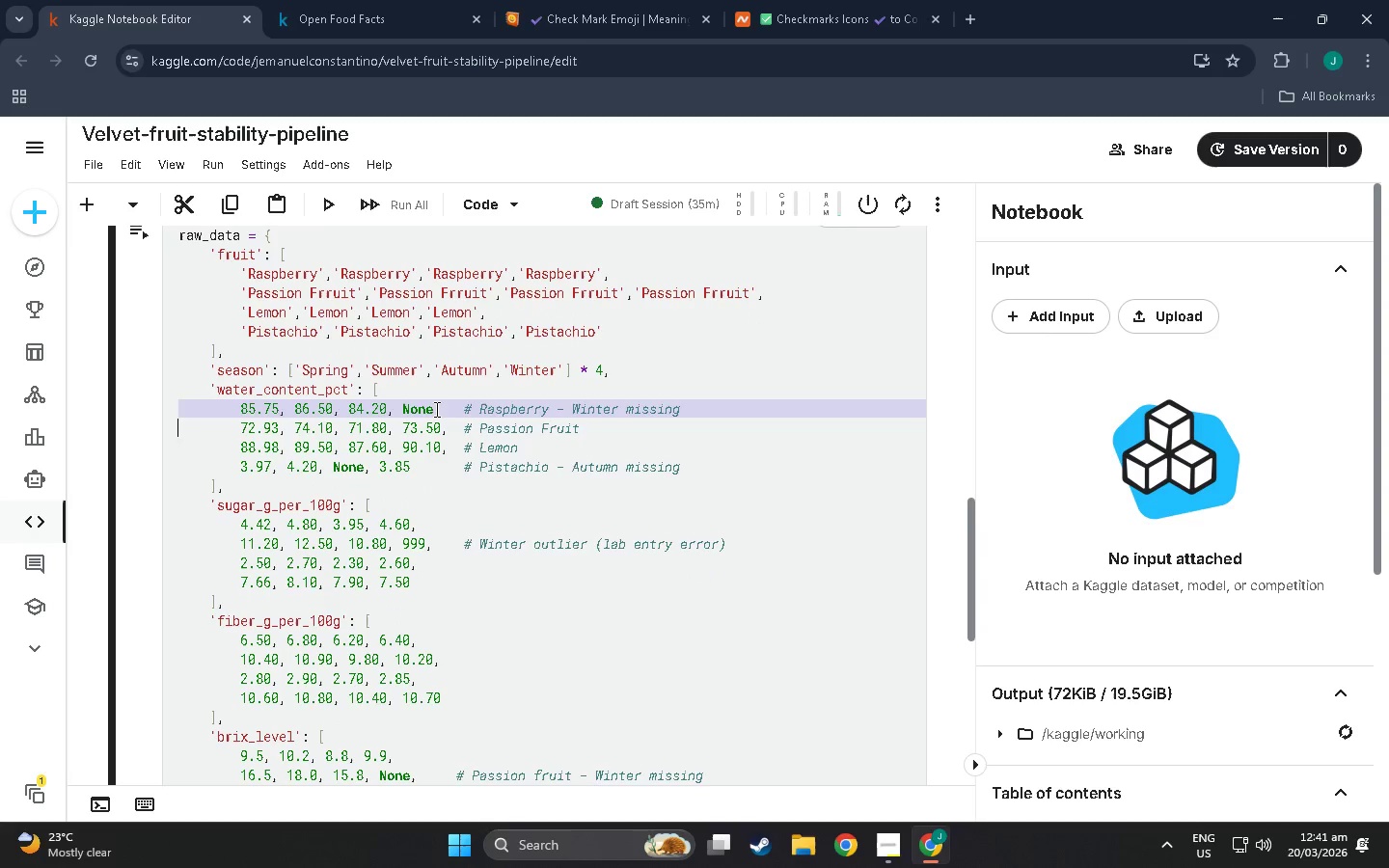 
double_click([435, 409])
 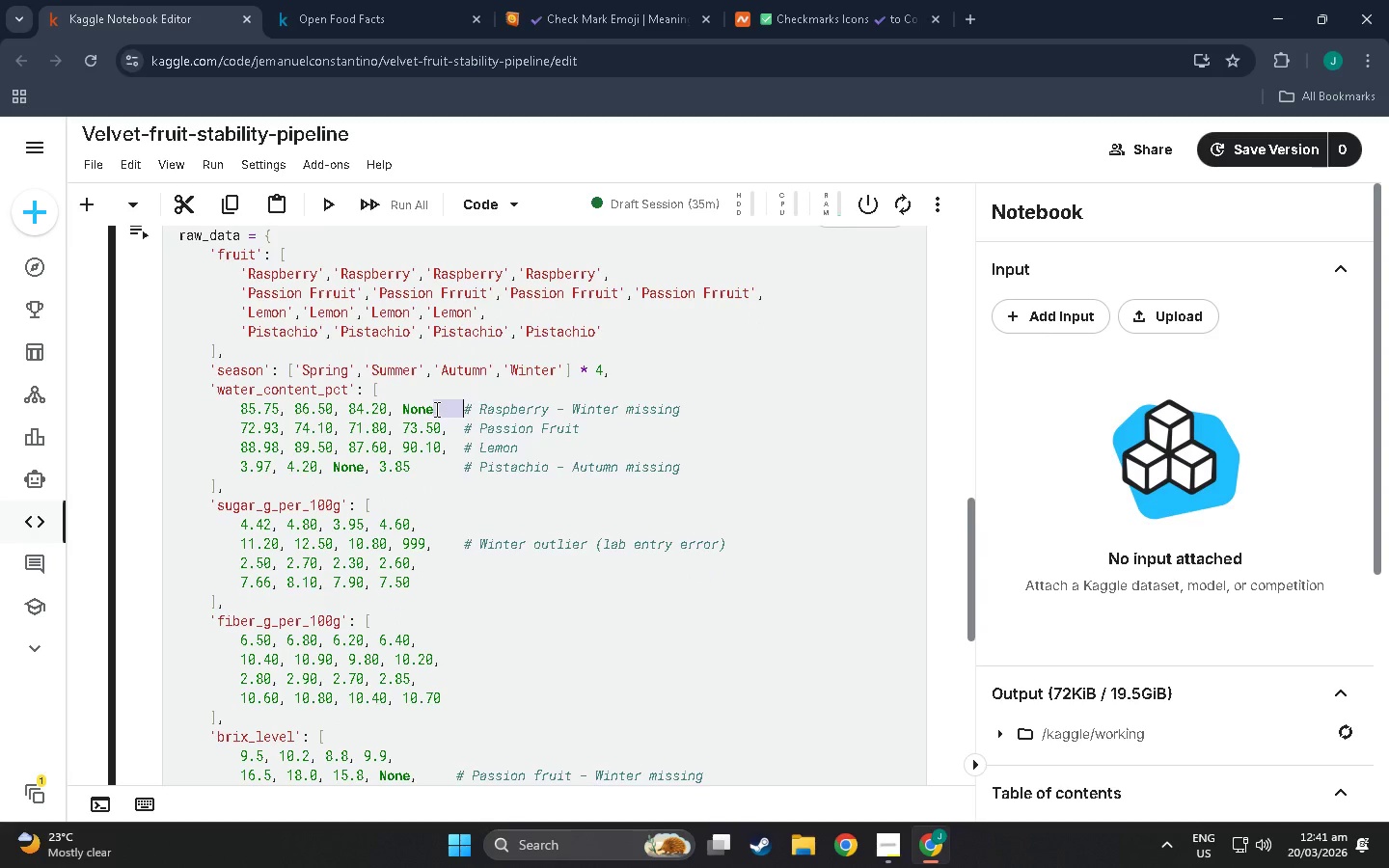 
triple_click([435, 409])
 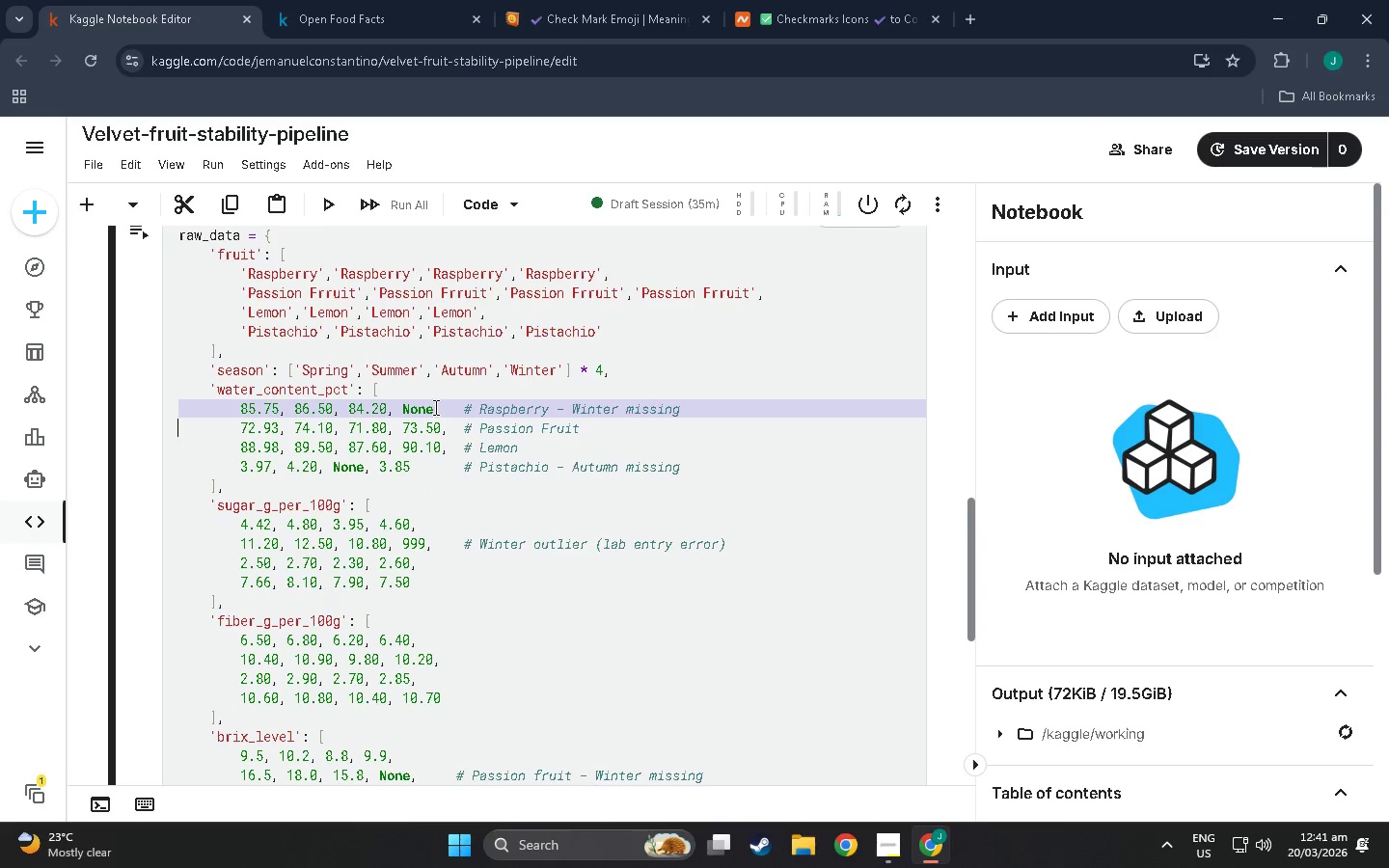 
triple_click([433, 406])
 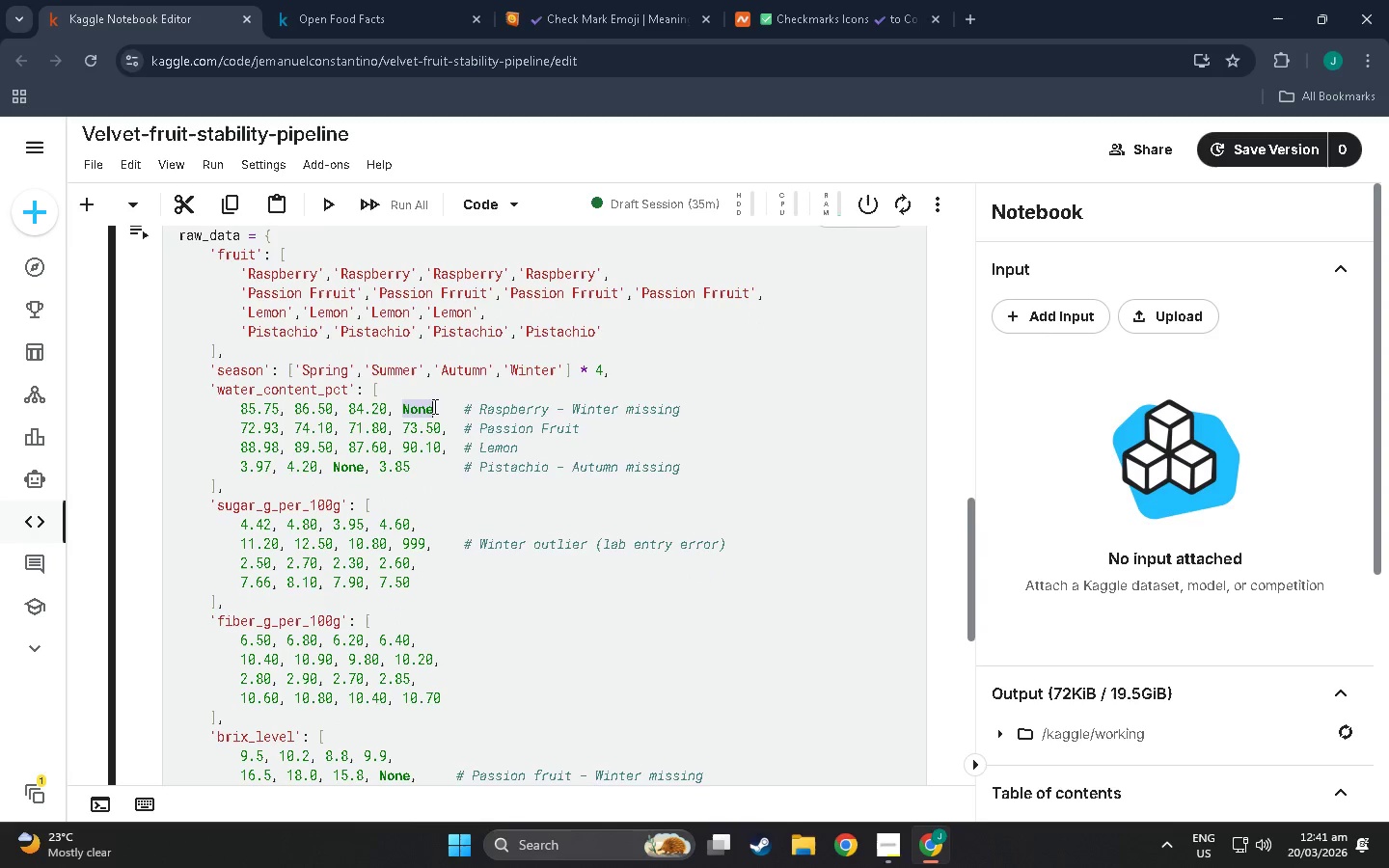 
triple_click([433, 406])
 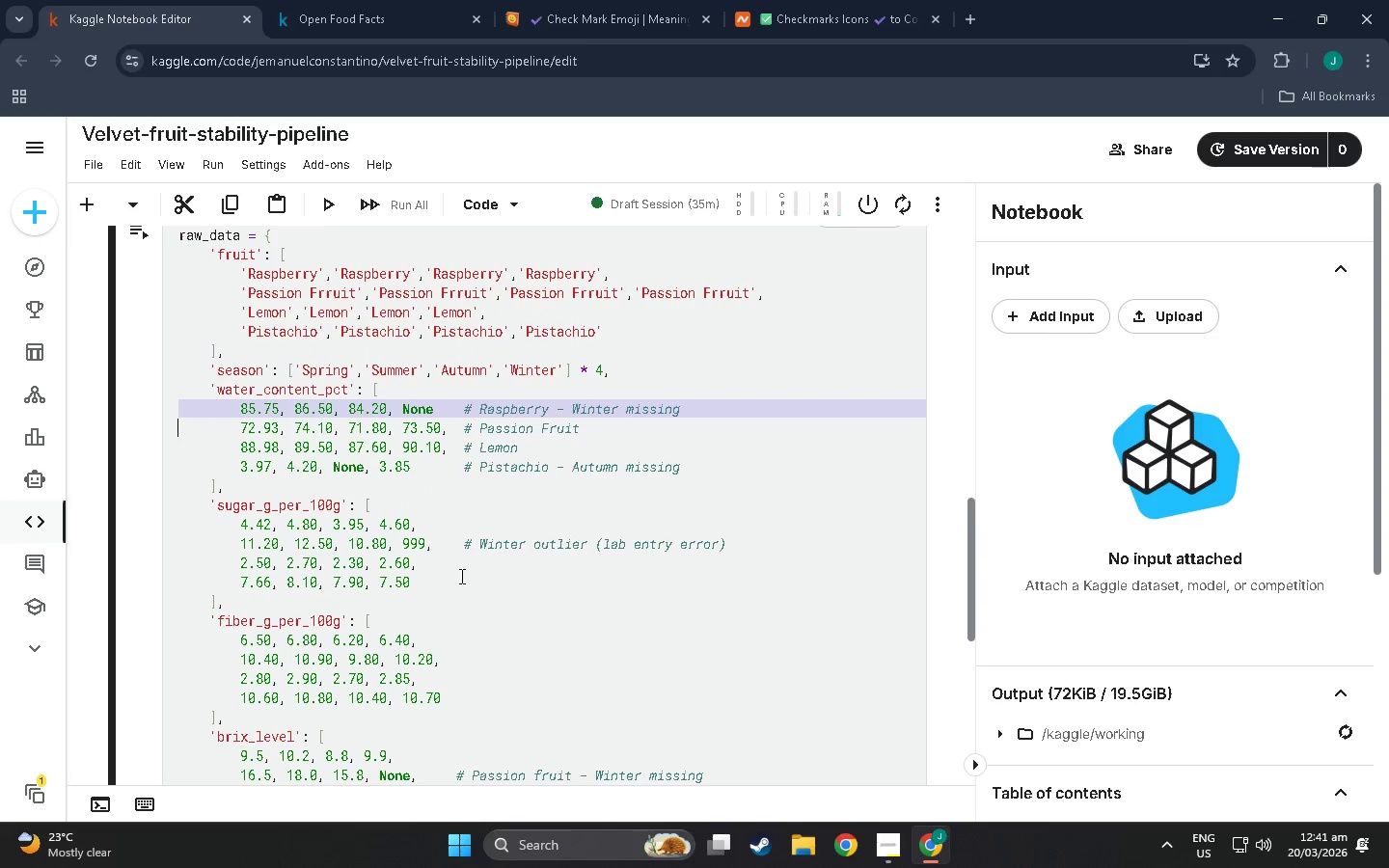 
left_click([477, 508])
 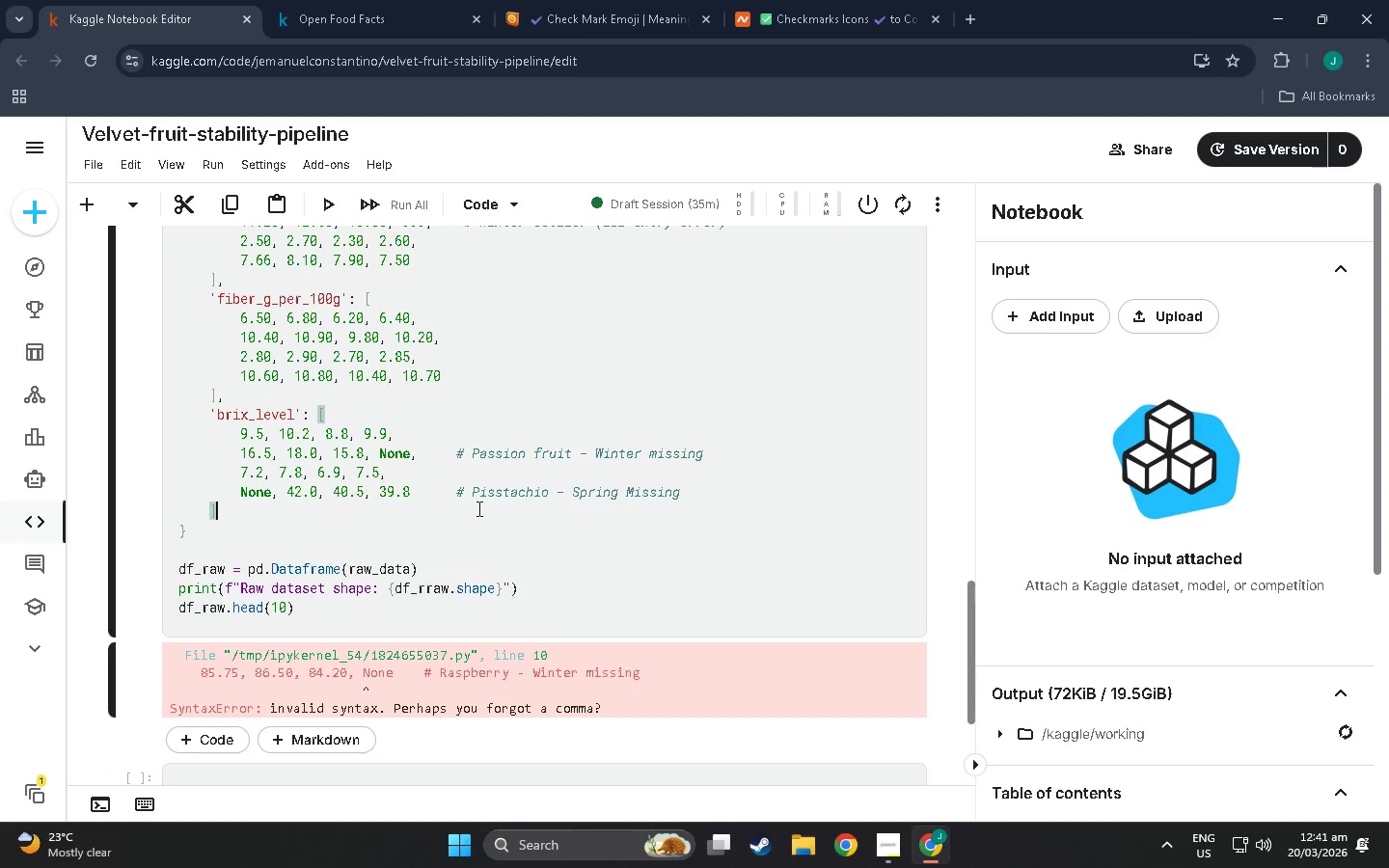 
scroll: coordinate [461, 639], scroll_direction: down, amount: 10.0
 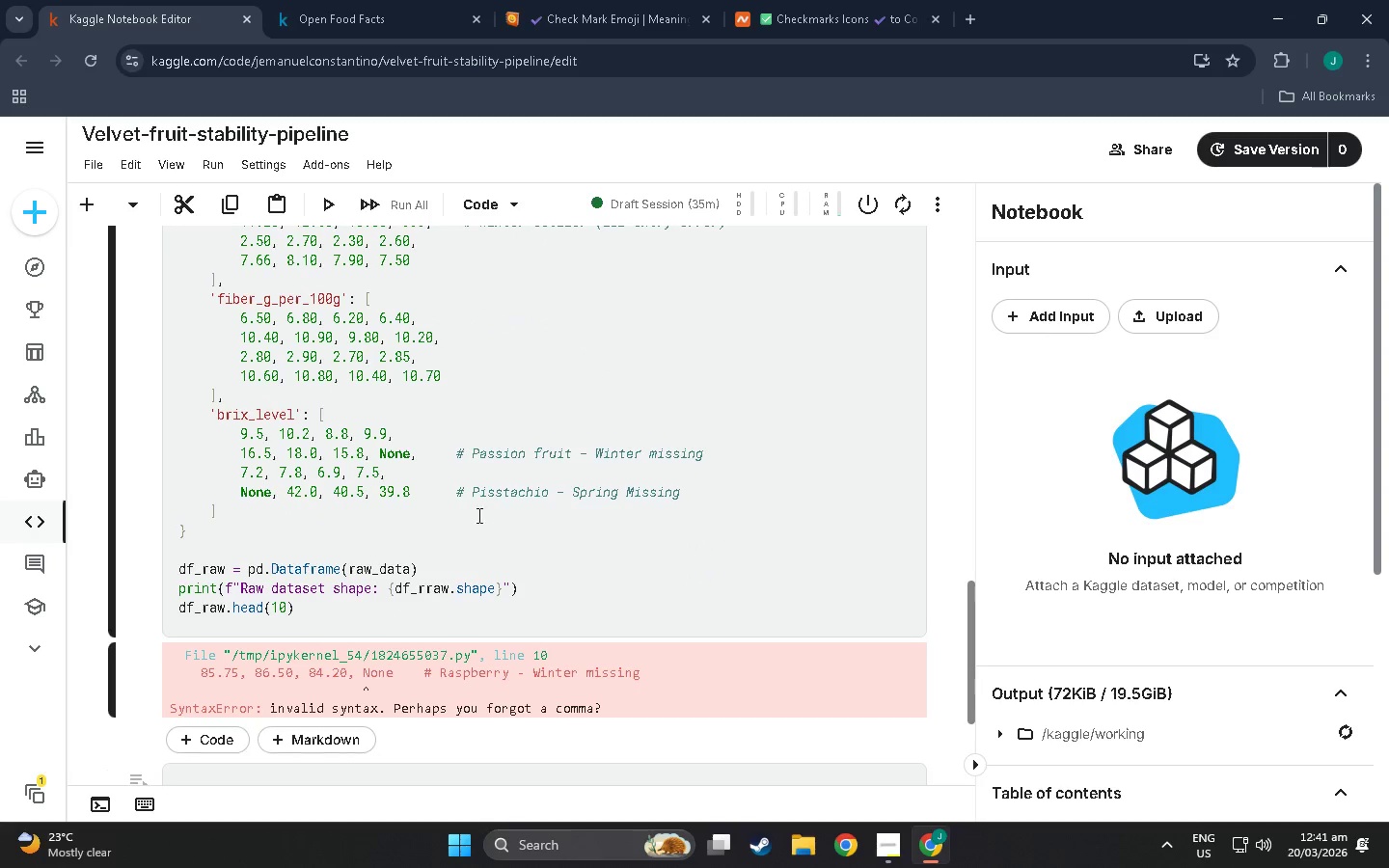 
double_click([477, 508])
 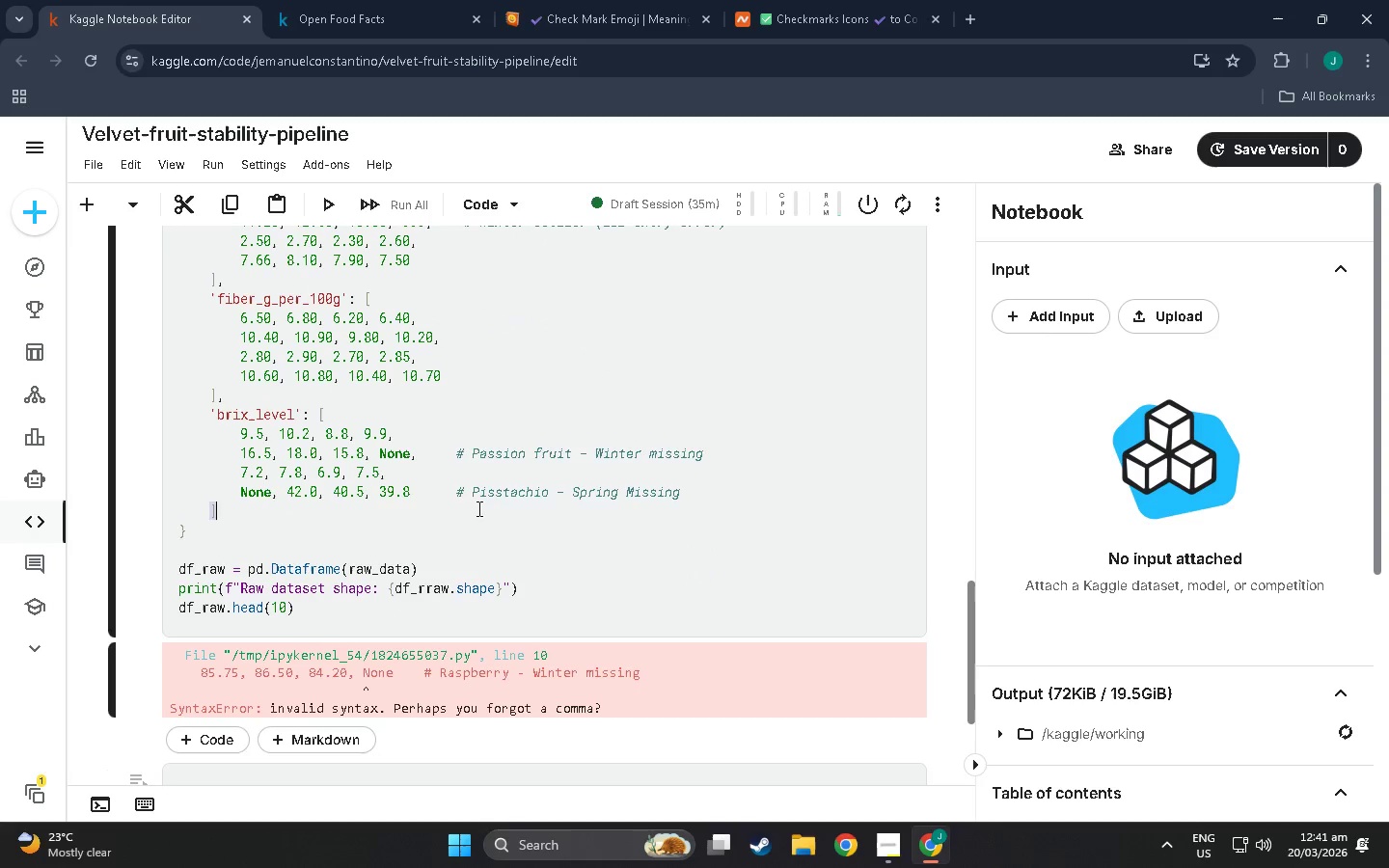 
triple_click([477, 508])
 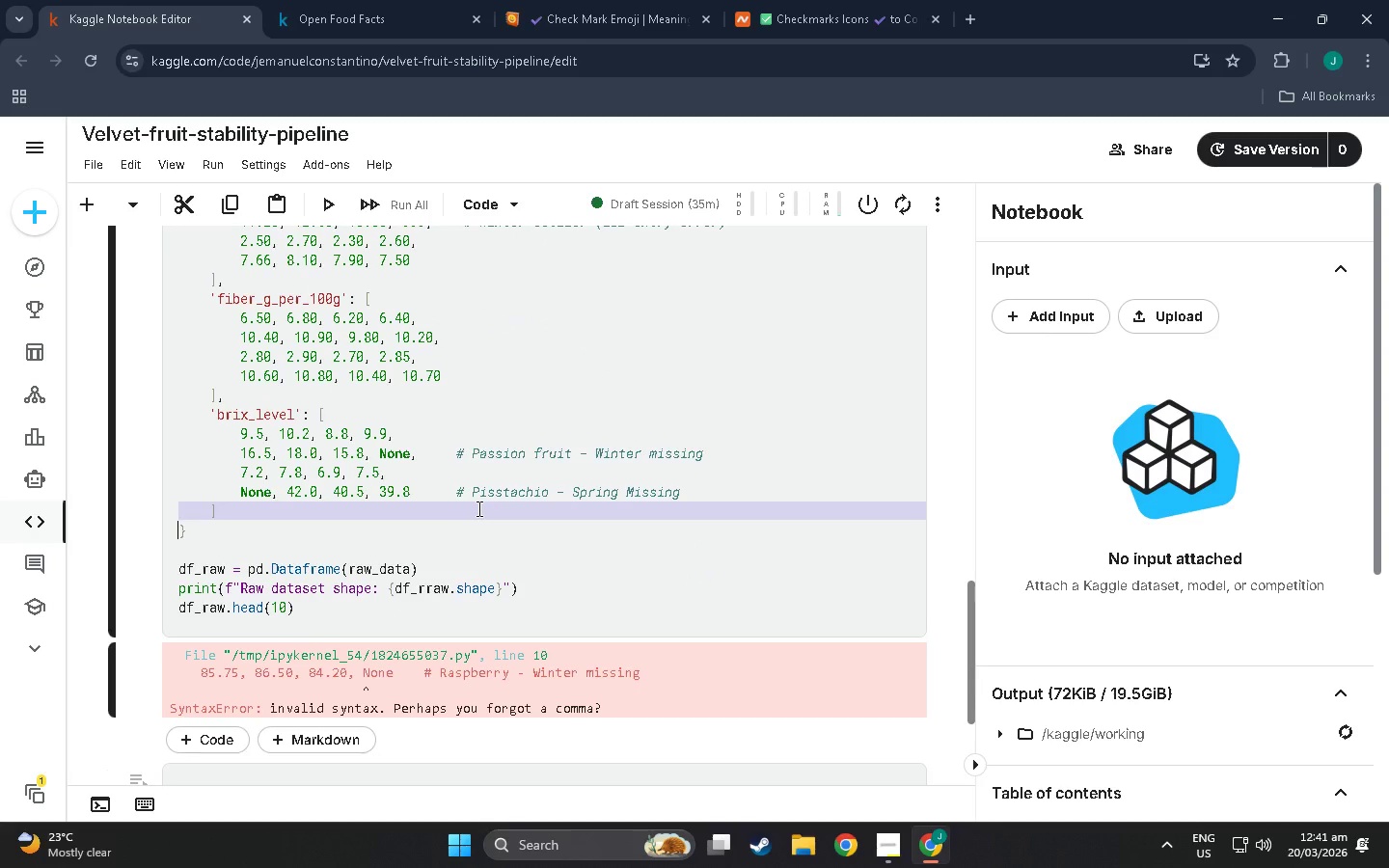 
scroll: coordinate [477, 508], scroll_direction: up, amount: 12.0
 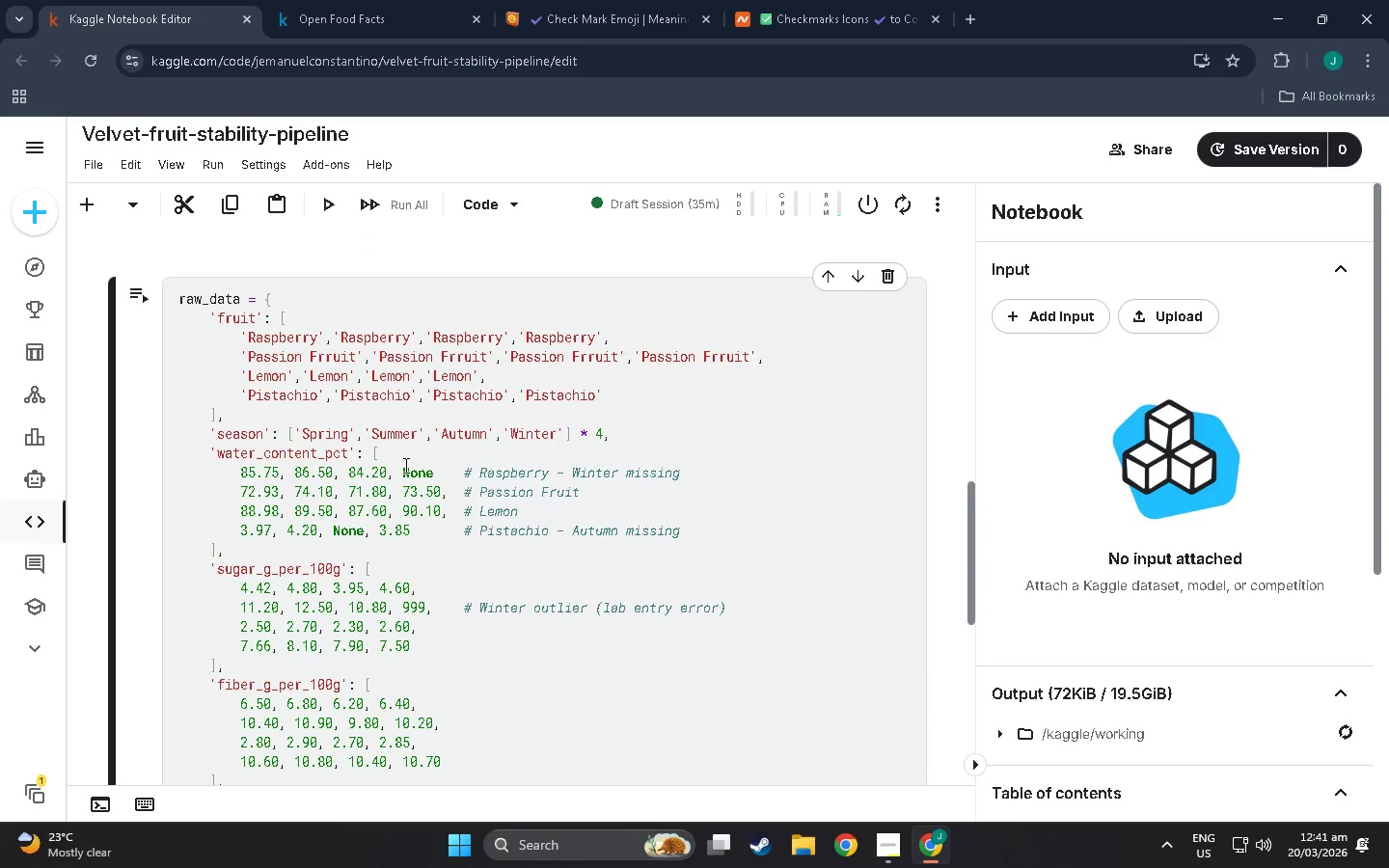 
left_click([430, 475])
 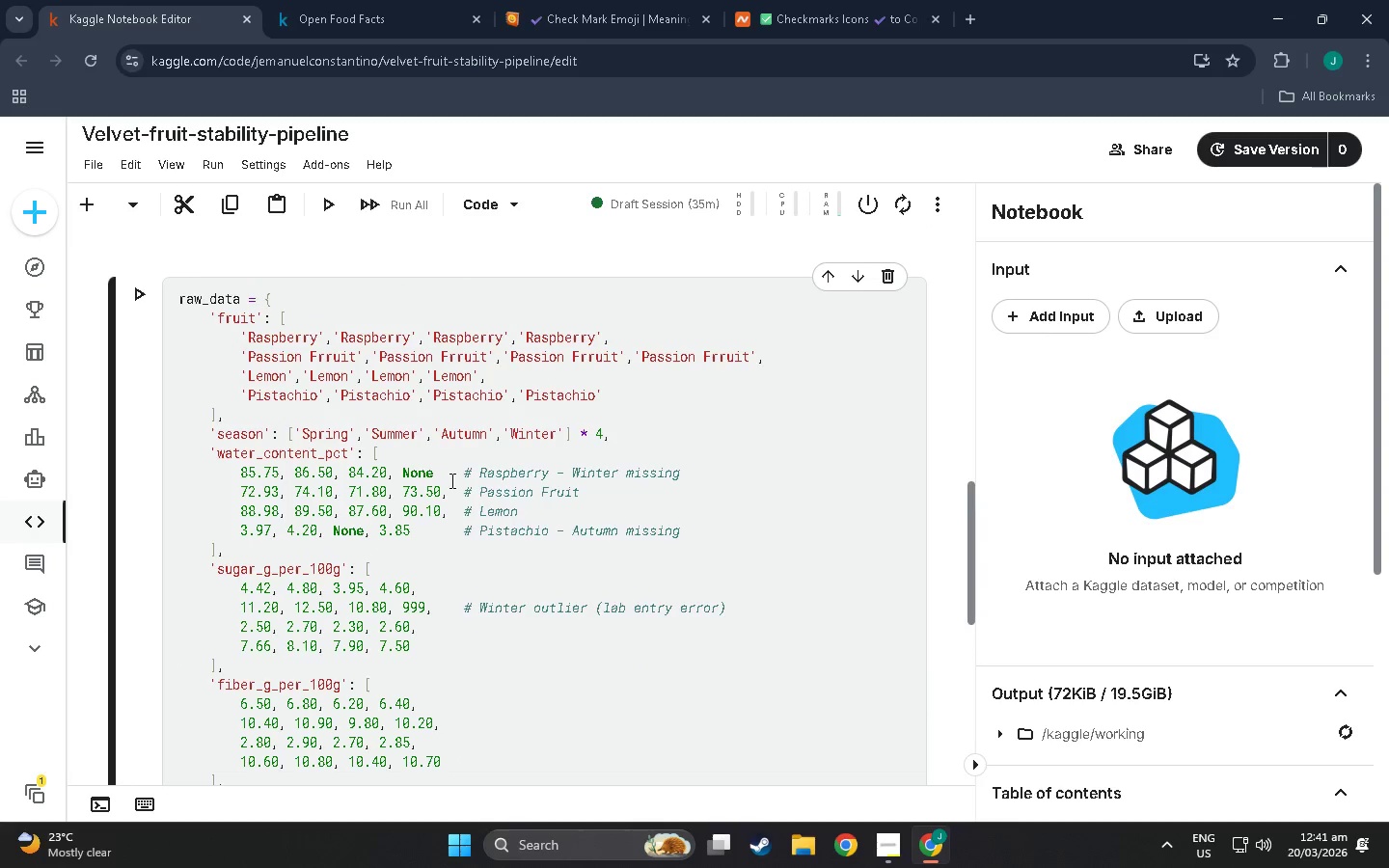 
key(Shift+Comma)
 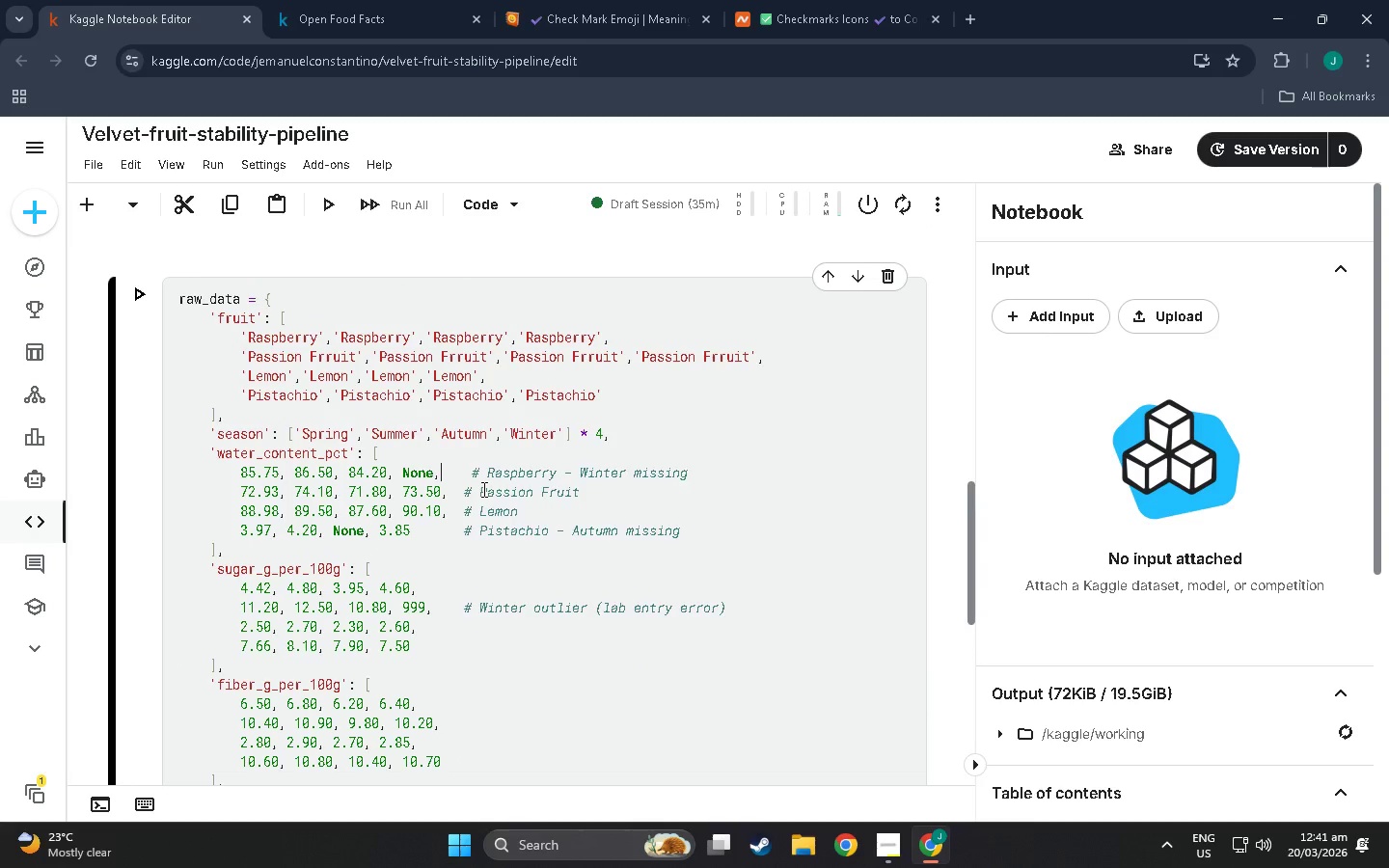 
key(Alt+Shift+Enter)
 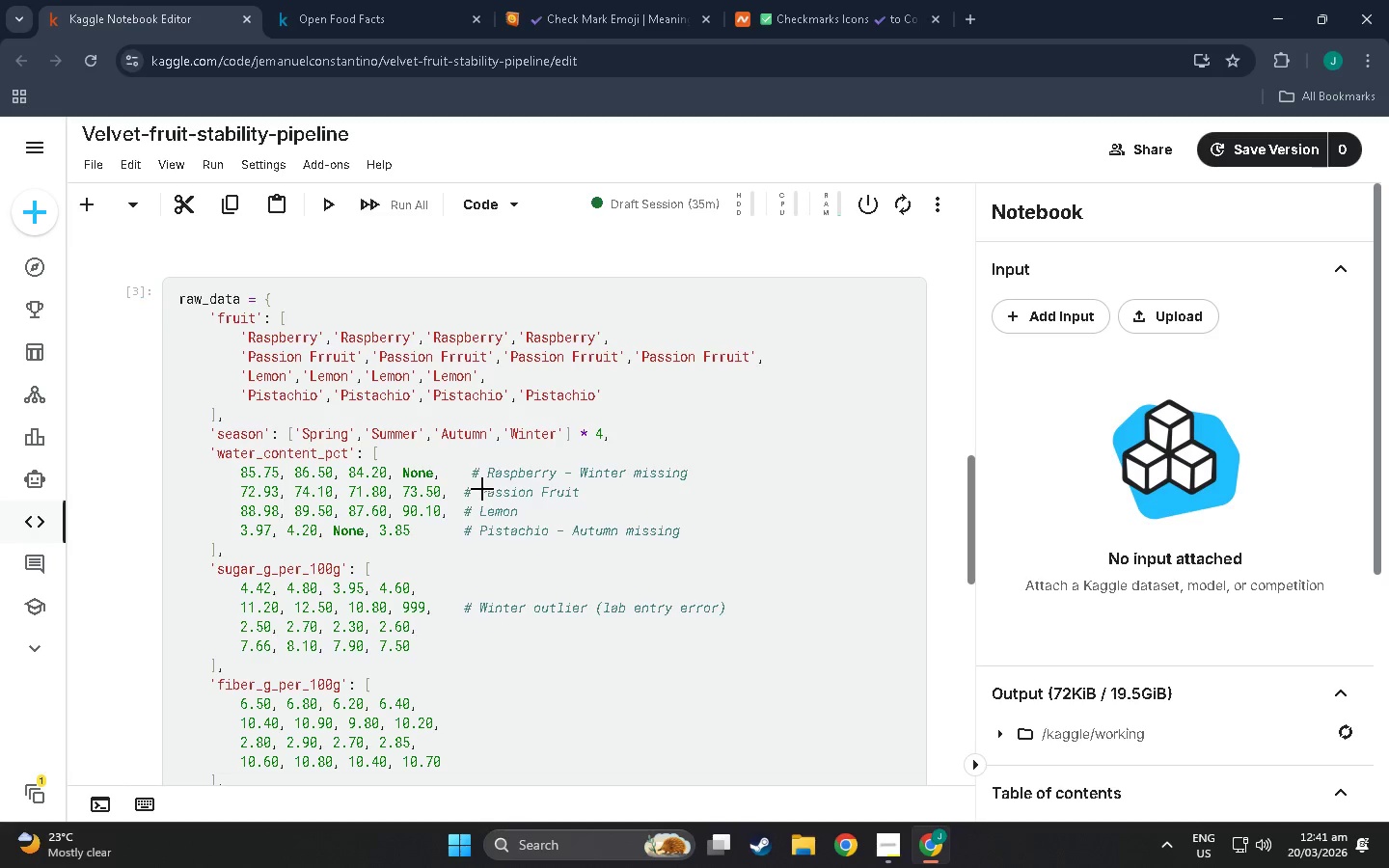 
scroll: coordinate [506, 488], scroll_direction: down, amount: 20.0
 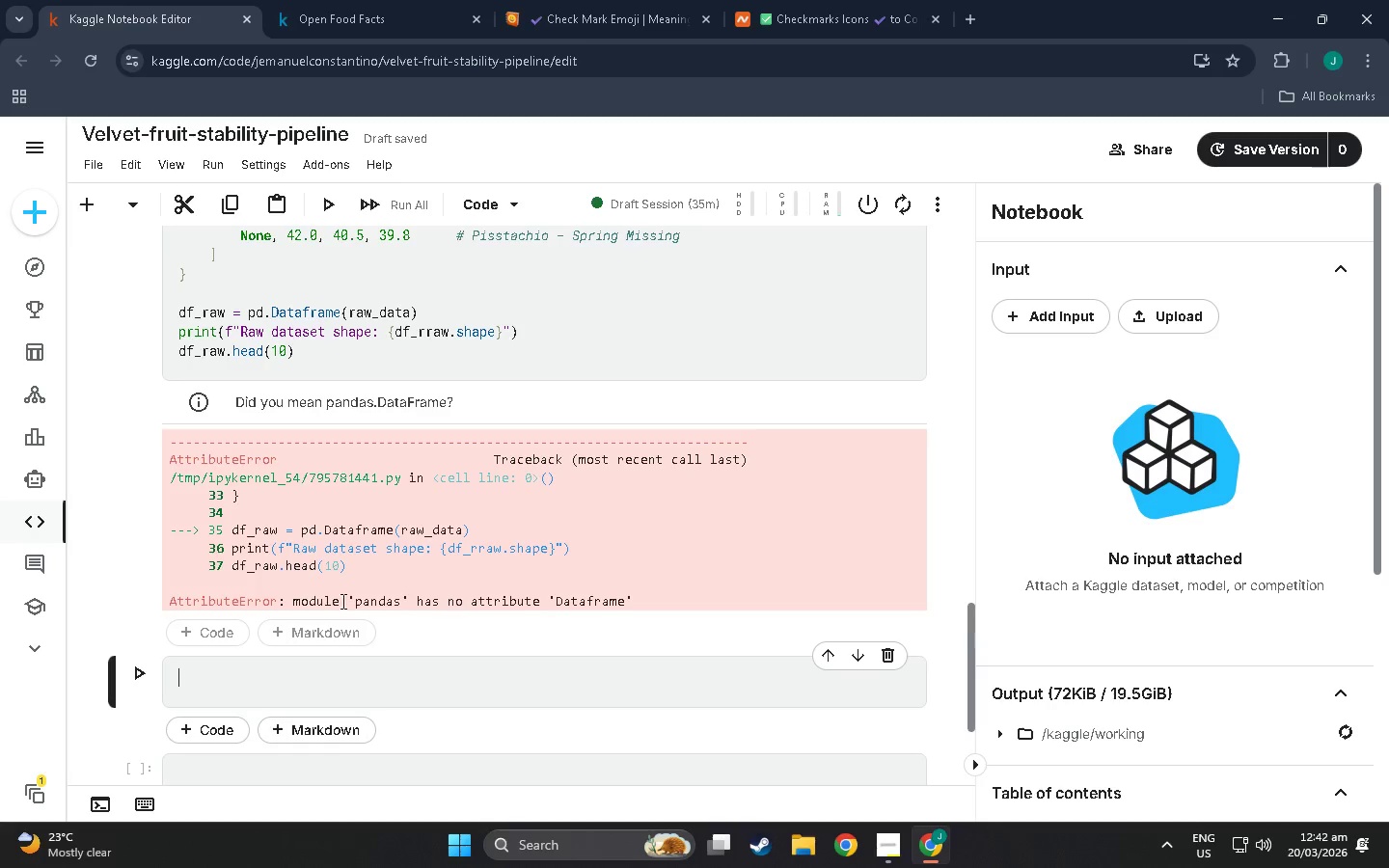 
wait(21.11)
 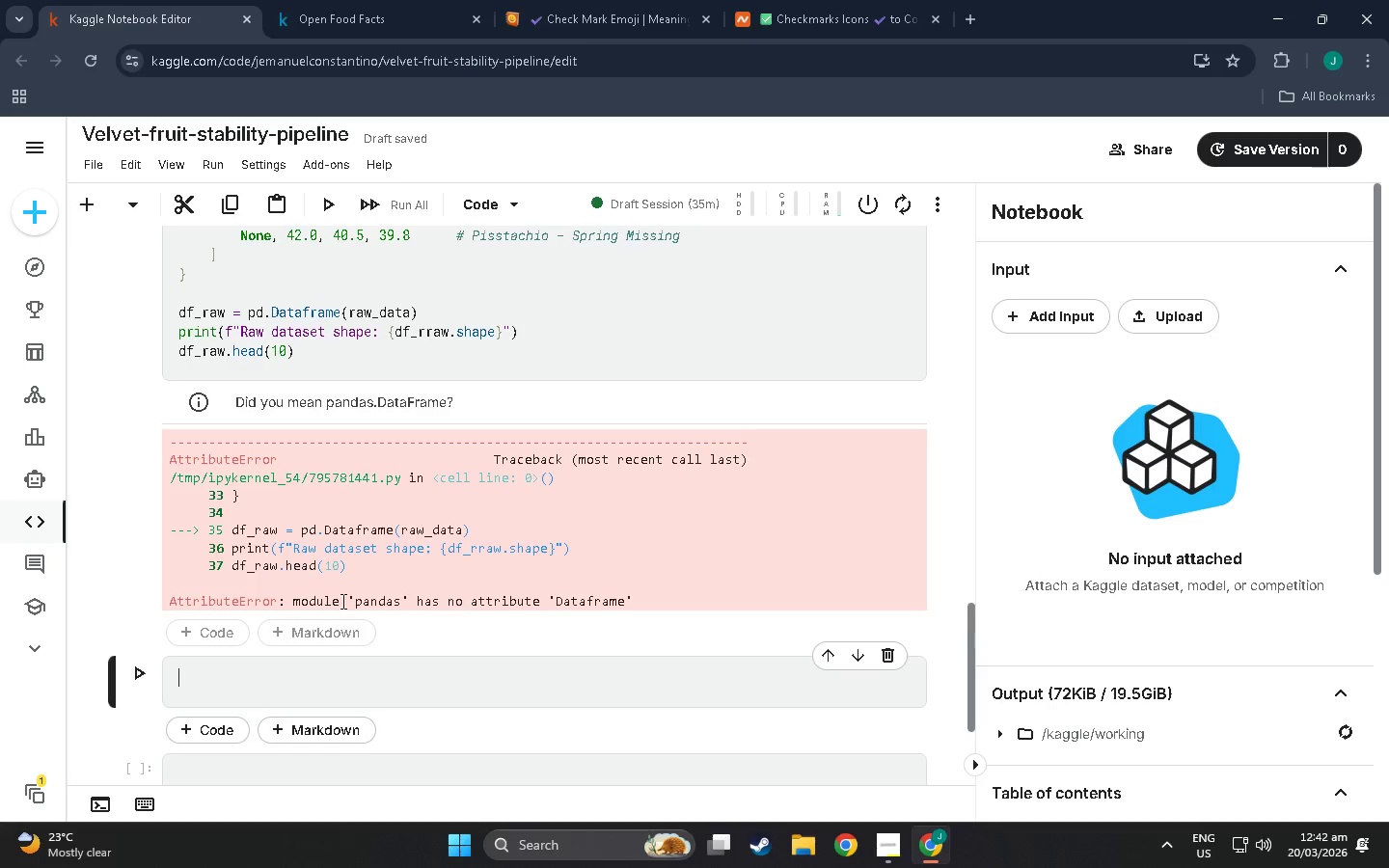 
scroll: coordinate [508, 570], scroll_direction: up, amount: 5.0
 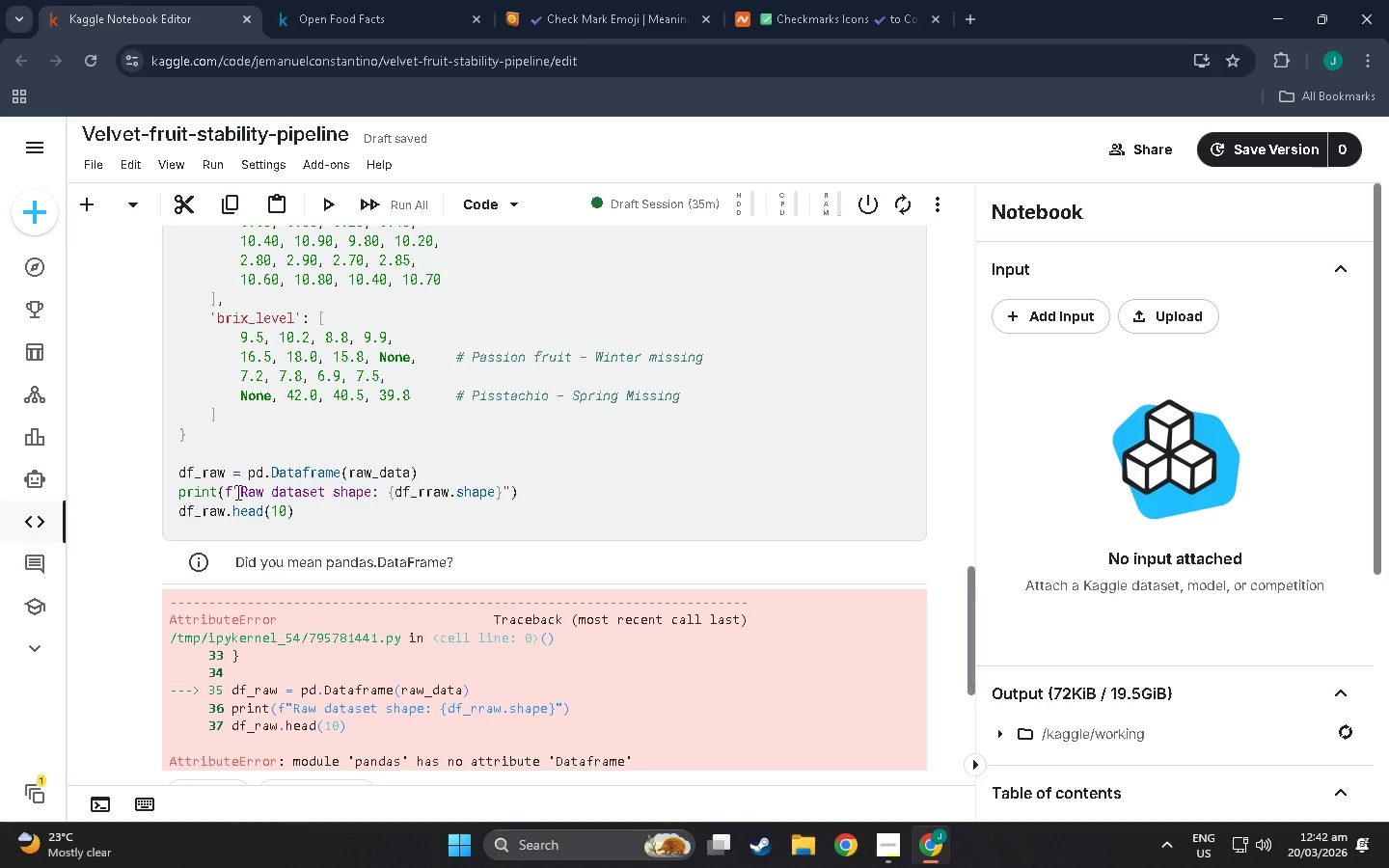 
wait(5.72)
 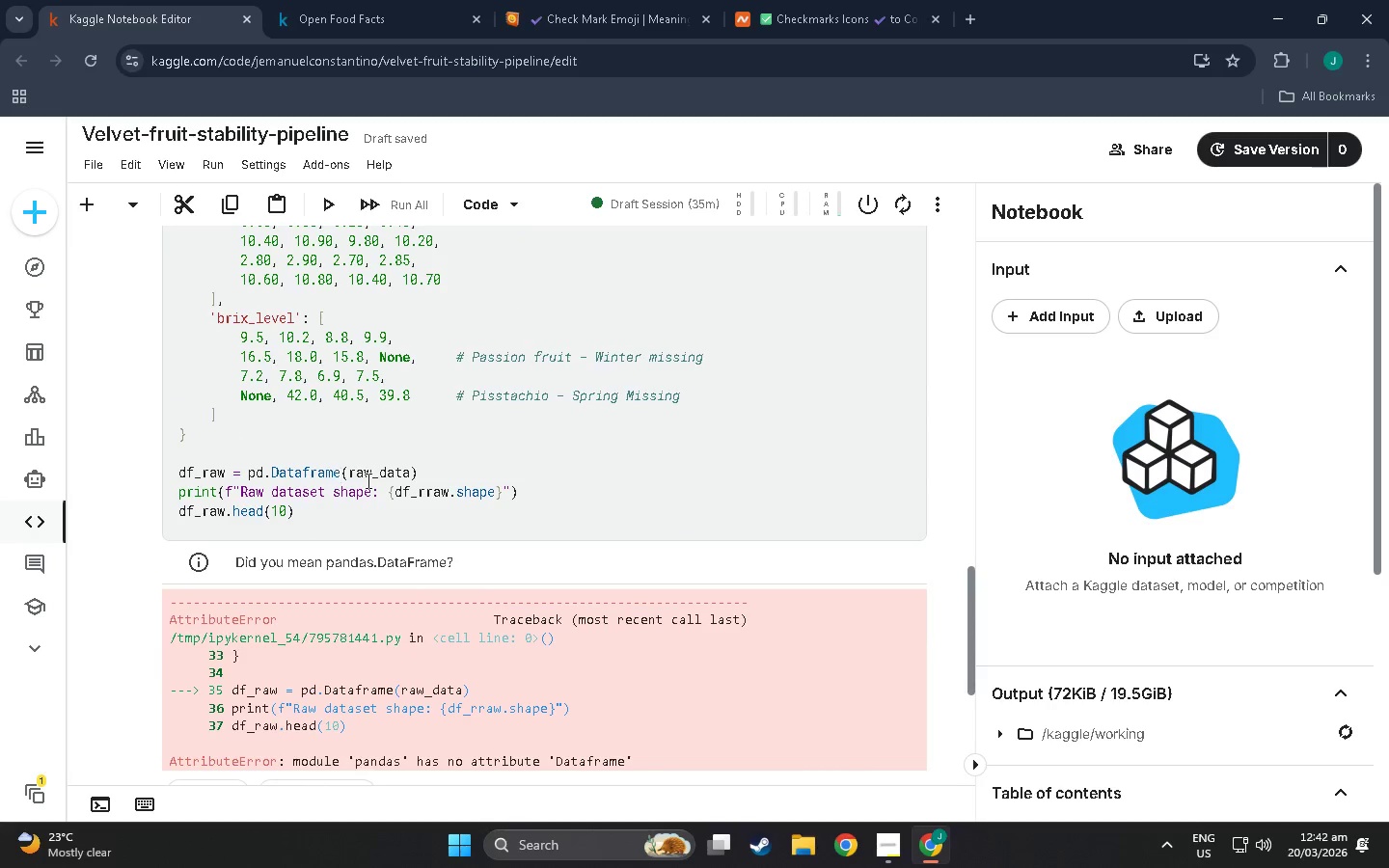 
scroll: coordinate [424, 580], scroll_direction: down, amount: 4.0
 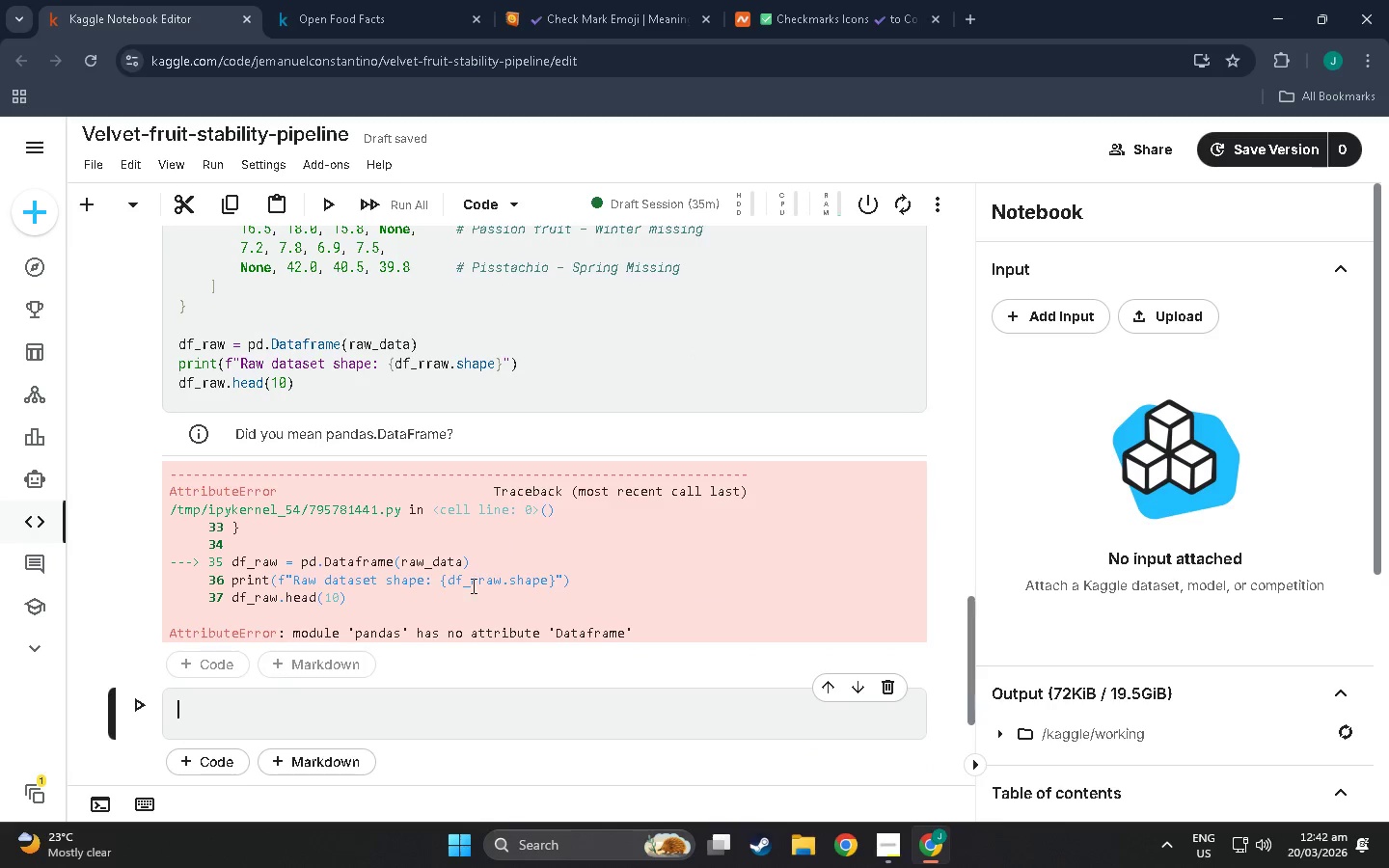 
scroll: coordinate [471, 505], scroll_direction: up, amount: 3.0
 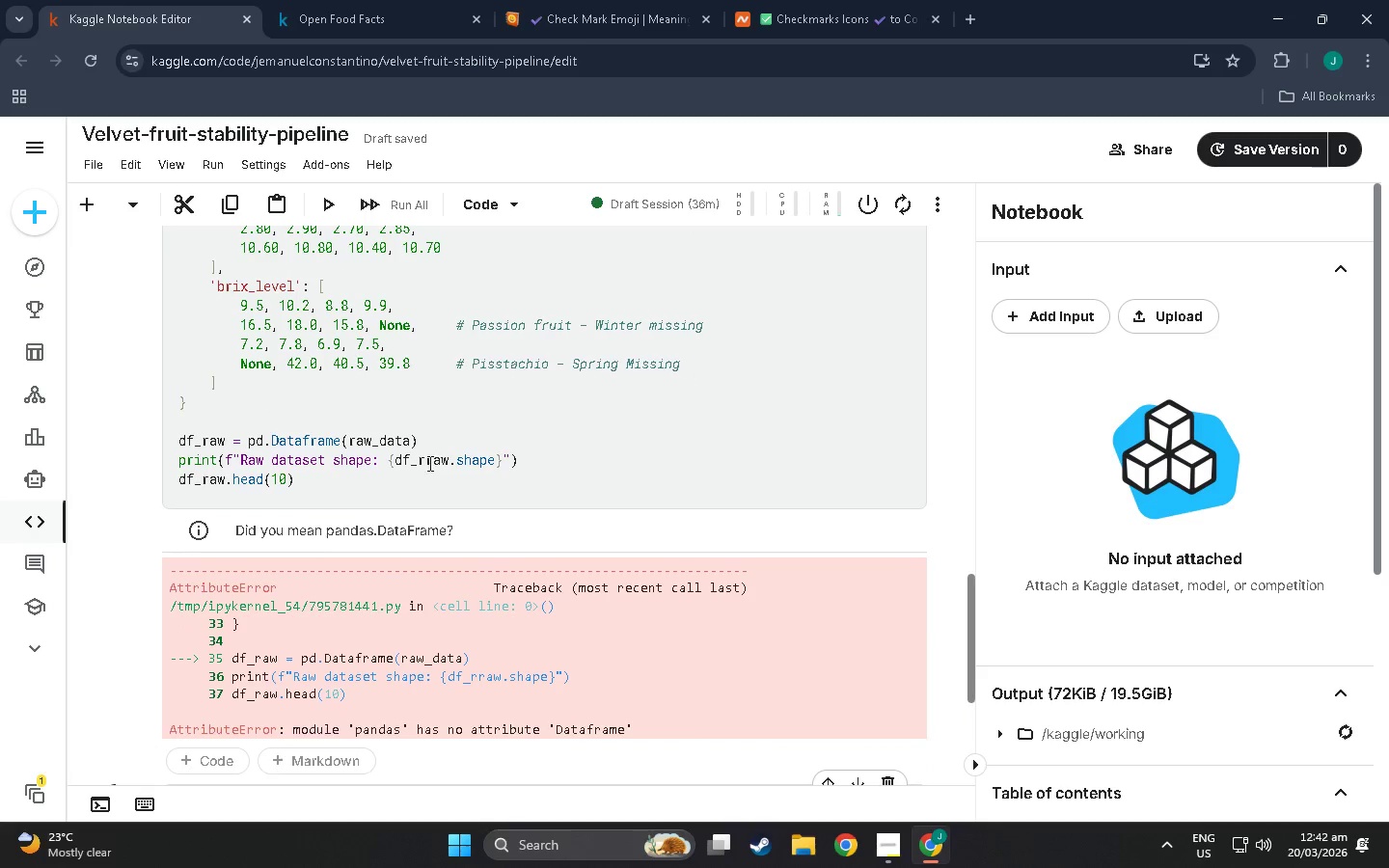 
left_click([426, 462])
 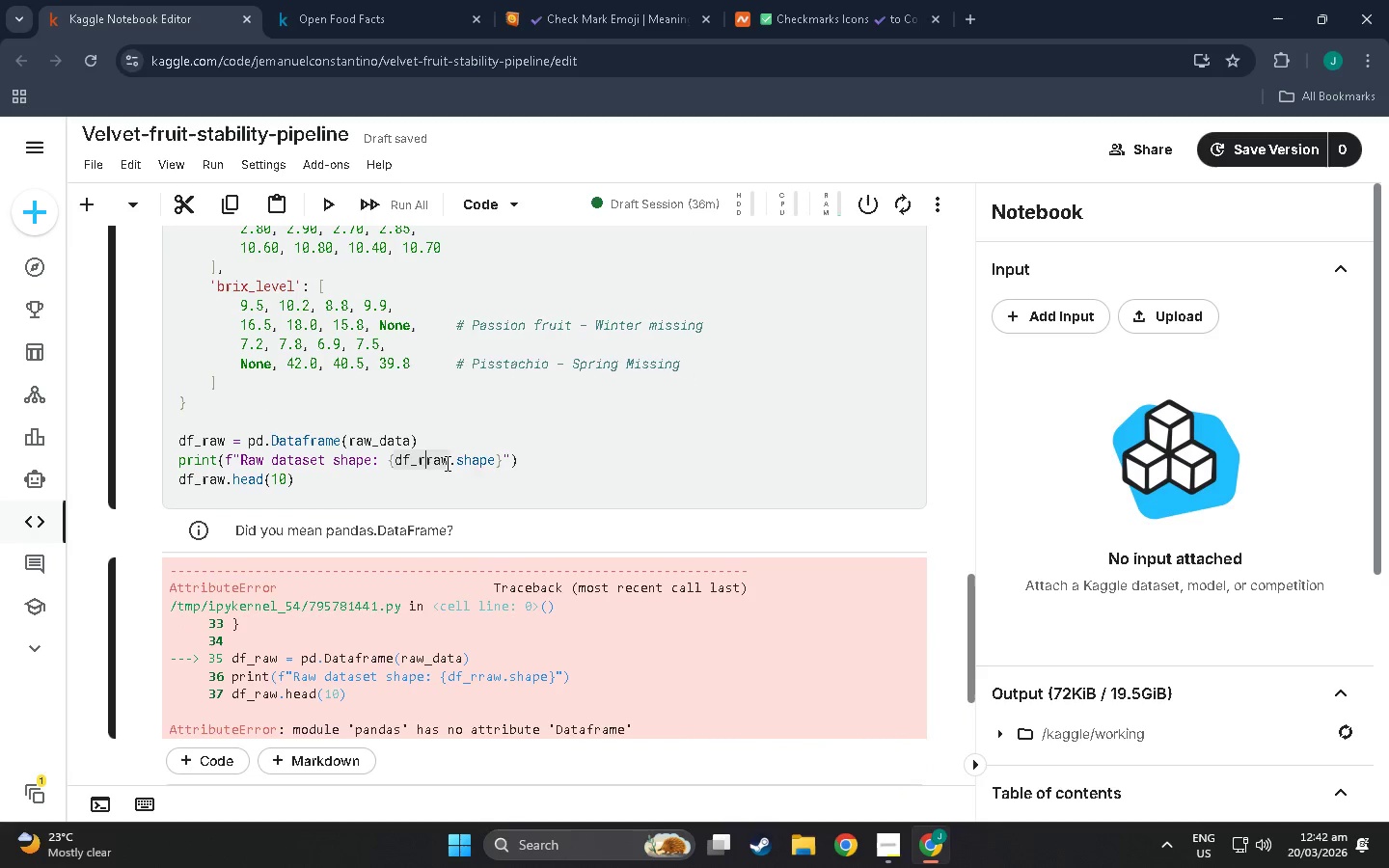 
key(Backspace)
 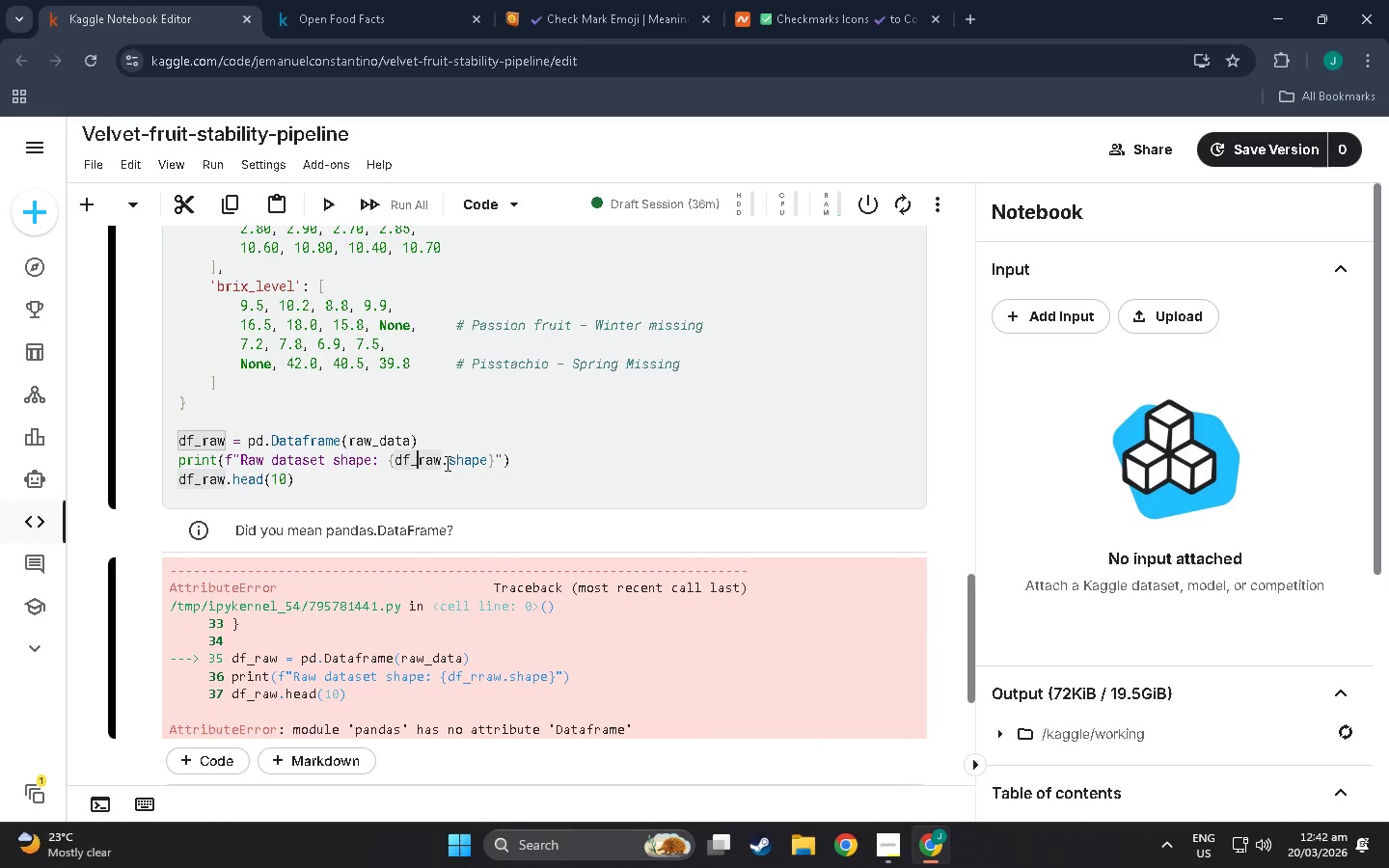 
key(Enter)
 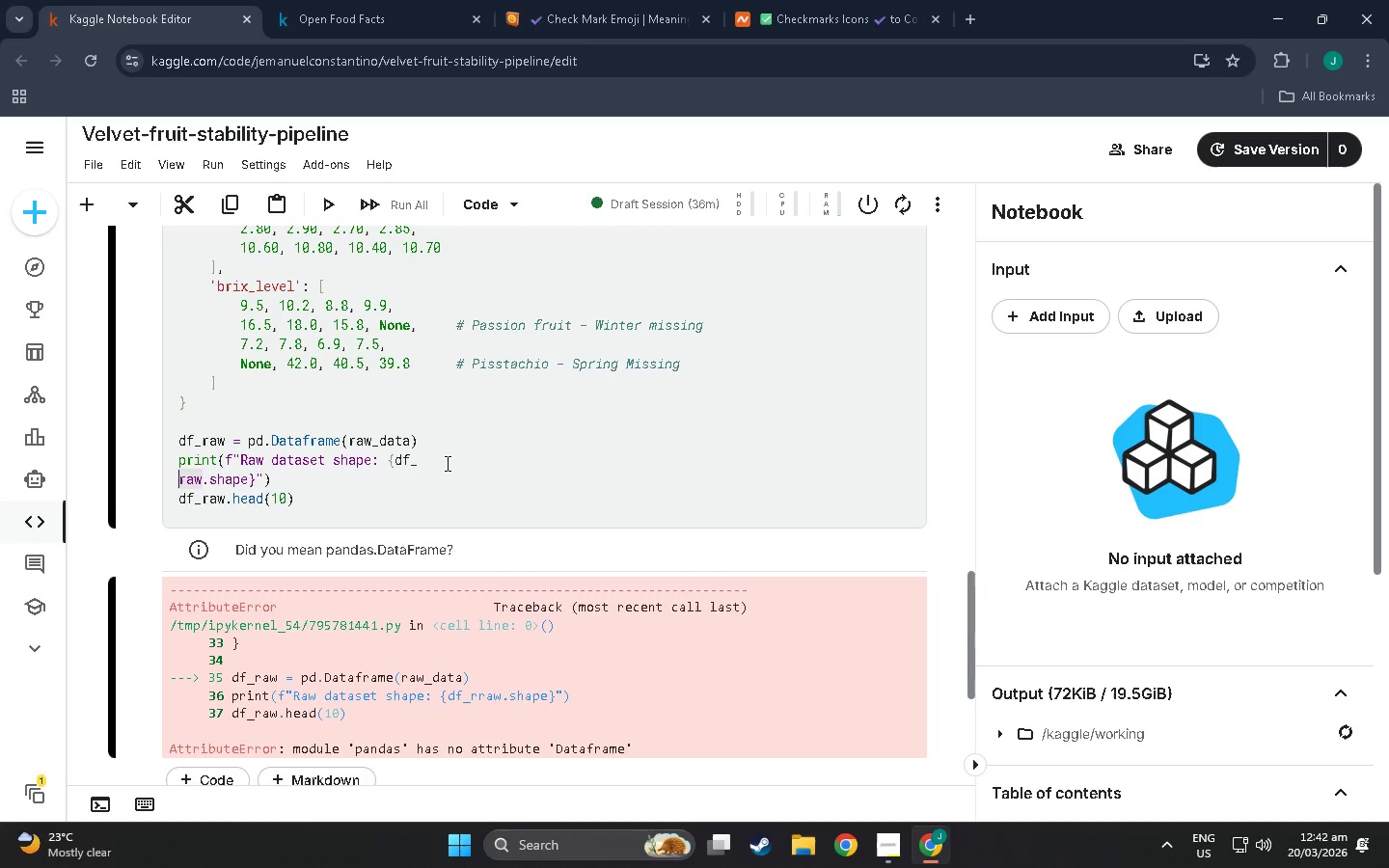 
key(Backspace)
 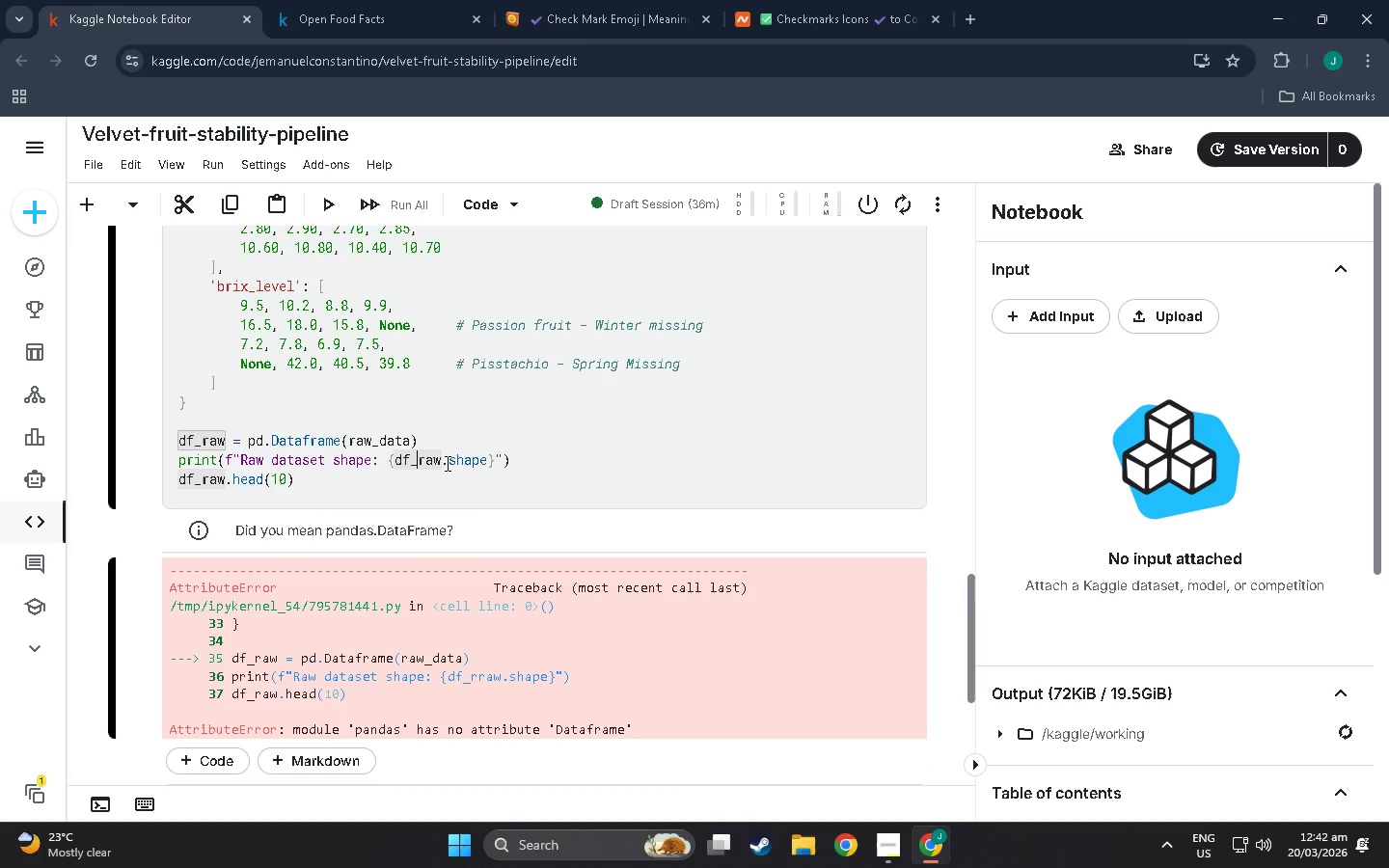 
key(Shift+Enter)
 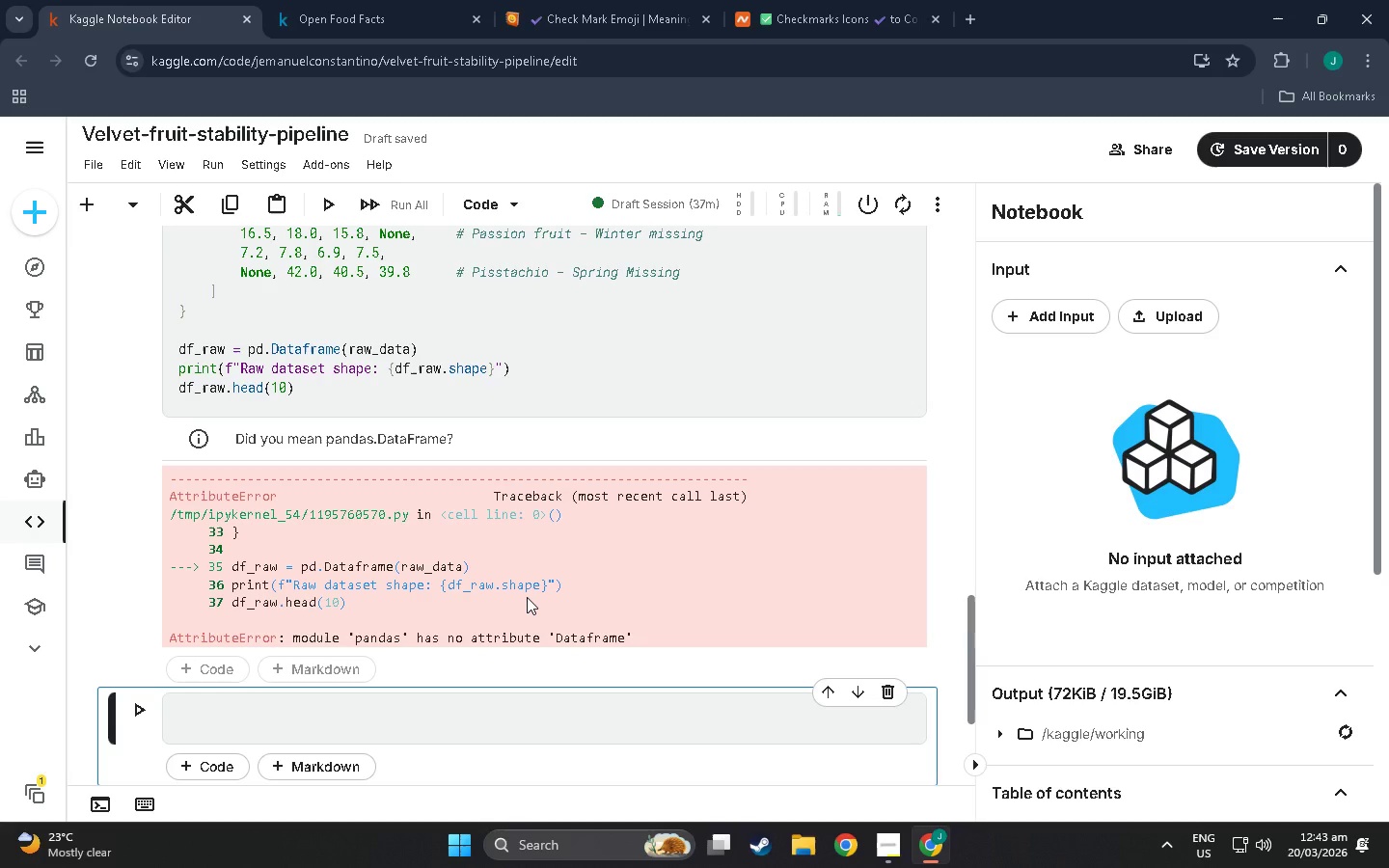 
wait(61.94)
 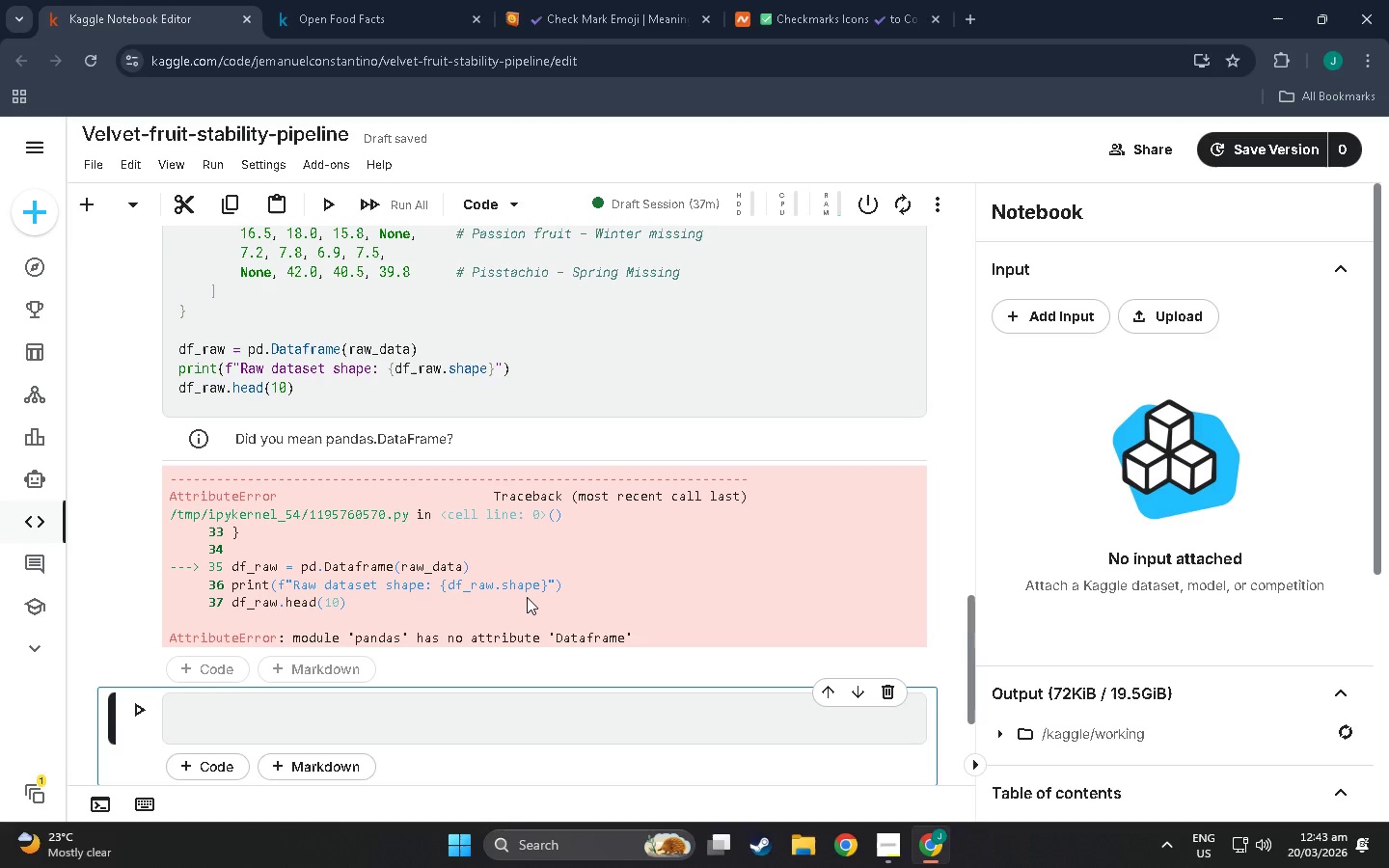 
scroll: coordinate [496, 582], scroll_direction: down, amount: 3.0
 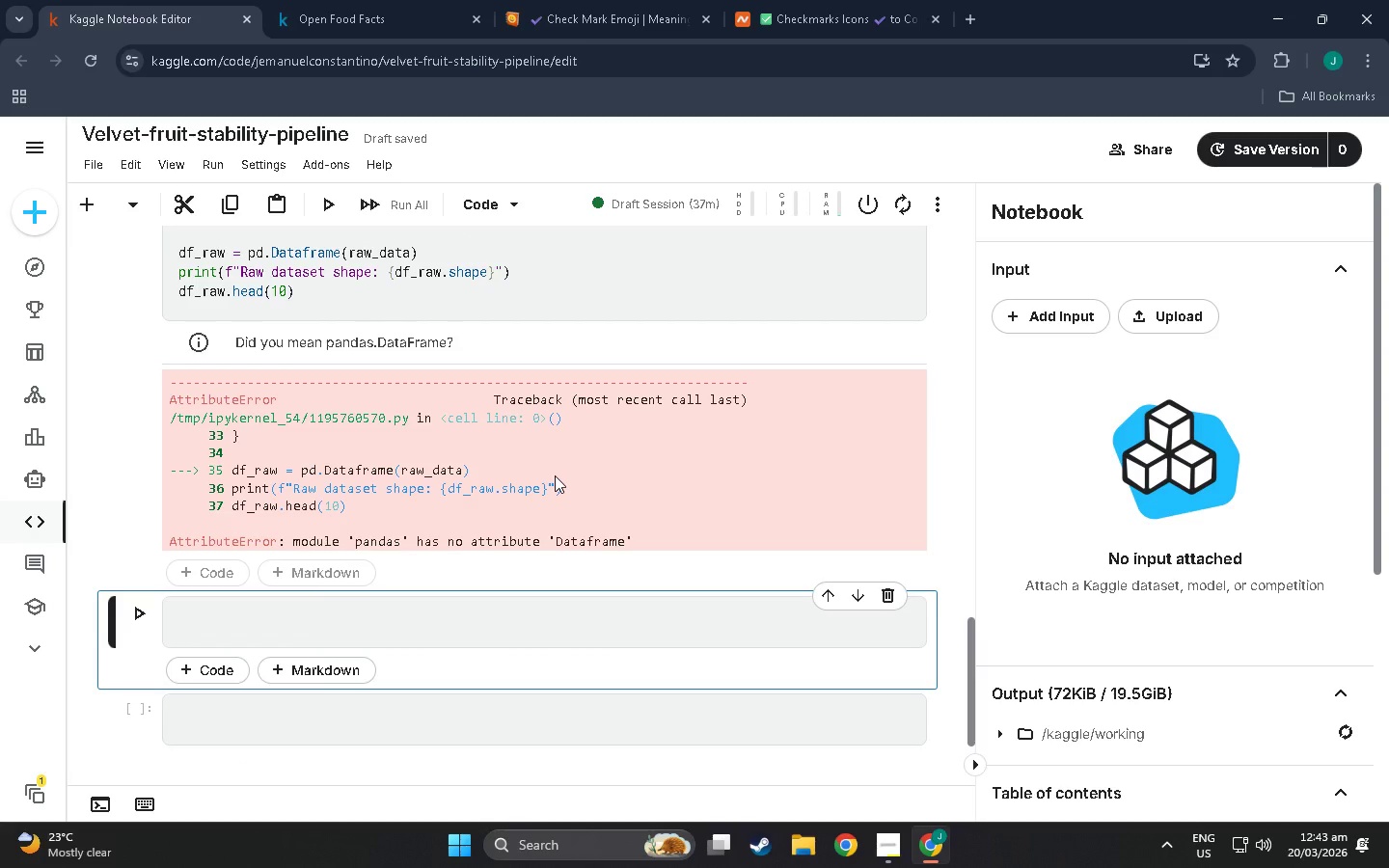 
scroll: coordinate [542, 518], scroll_direction: up, amount: 4.0
 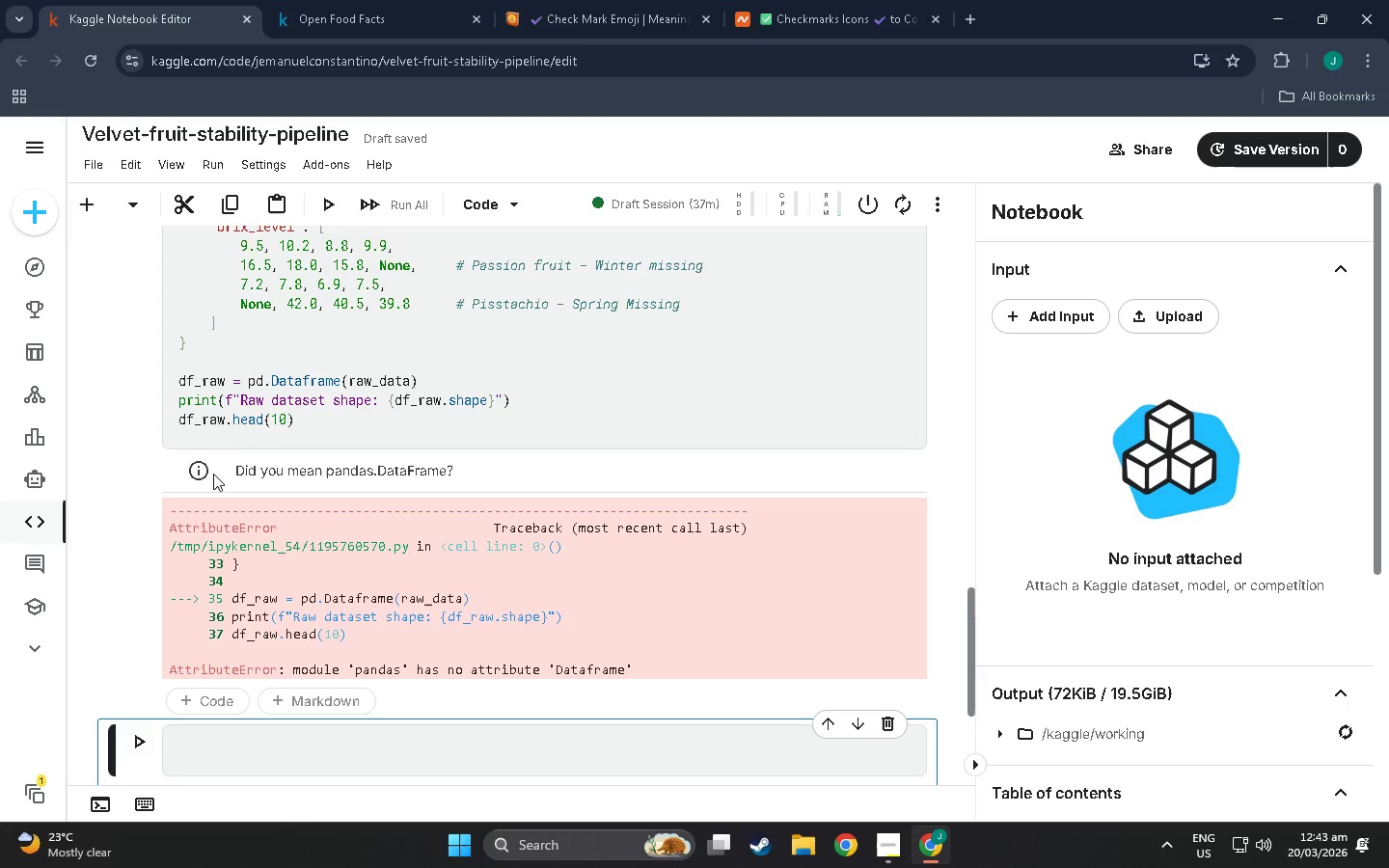 
wait(6.05)
 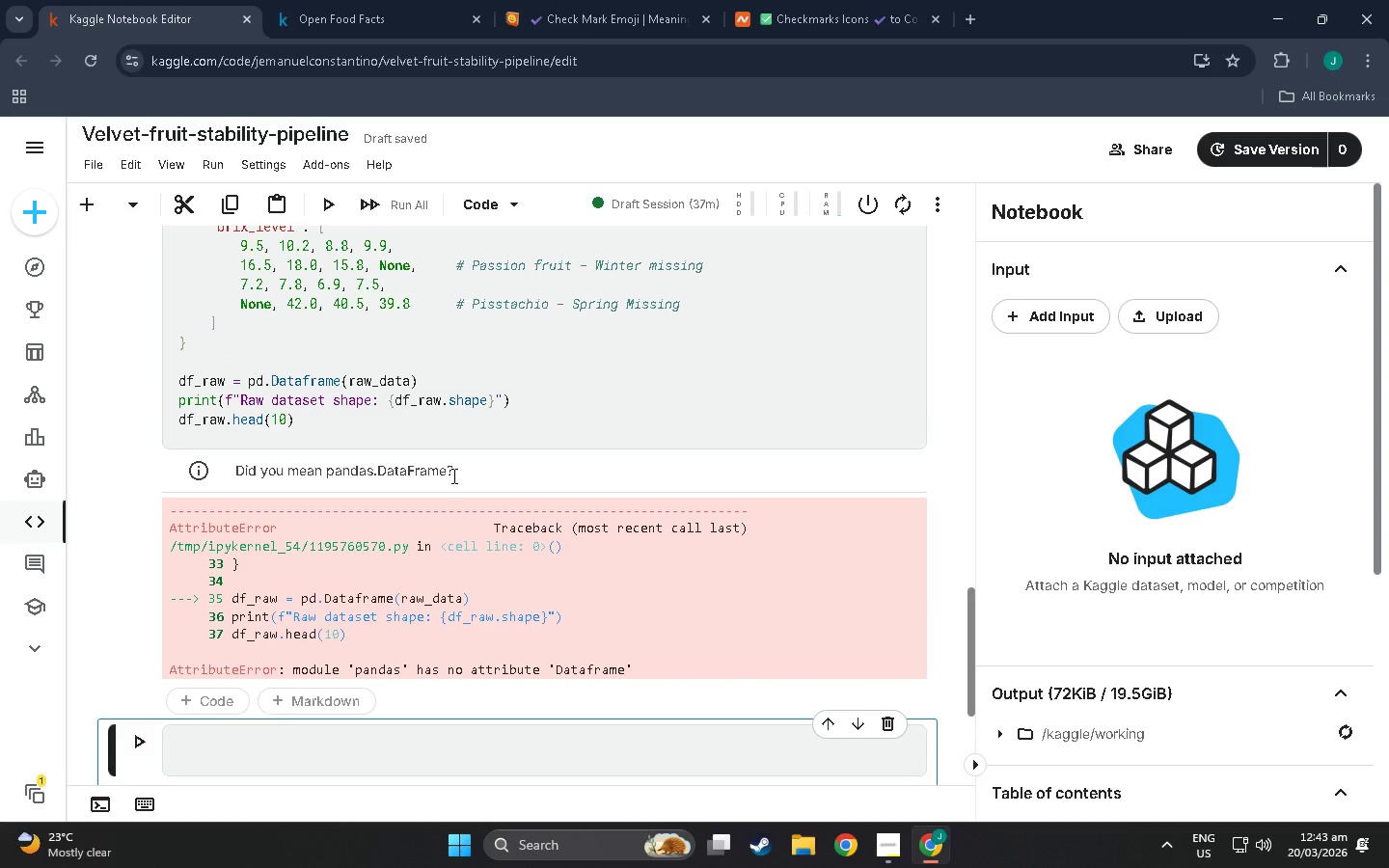 
scroll: coordinate [482, 492], scroll_direction: up, amount: 1.0
 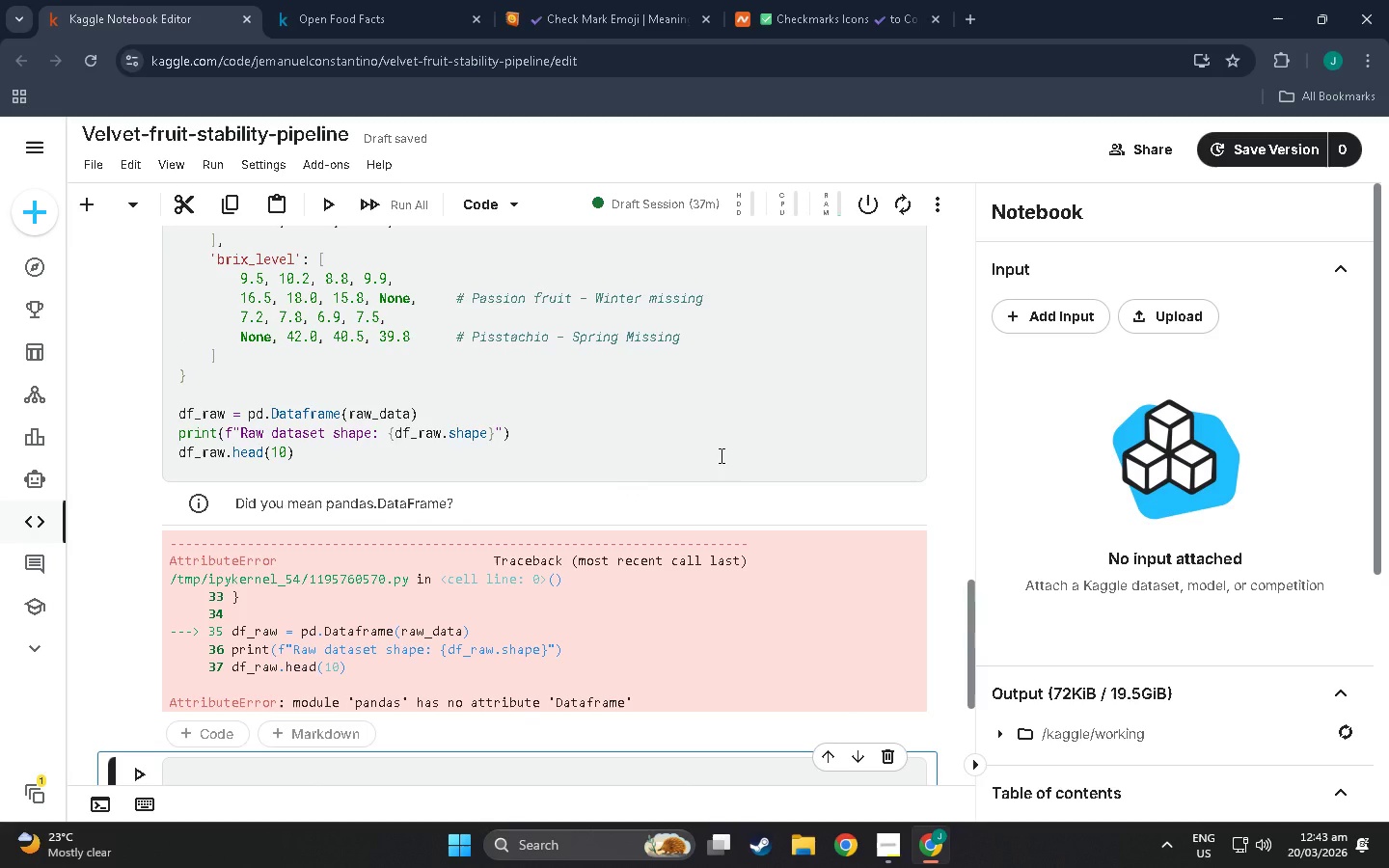 
wait(6.63)
 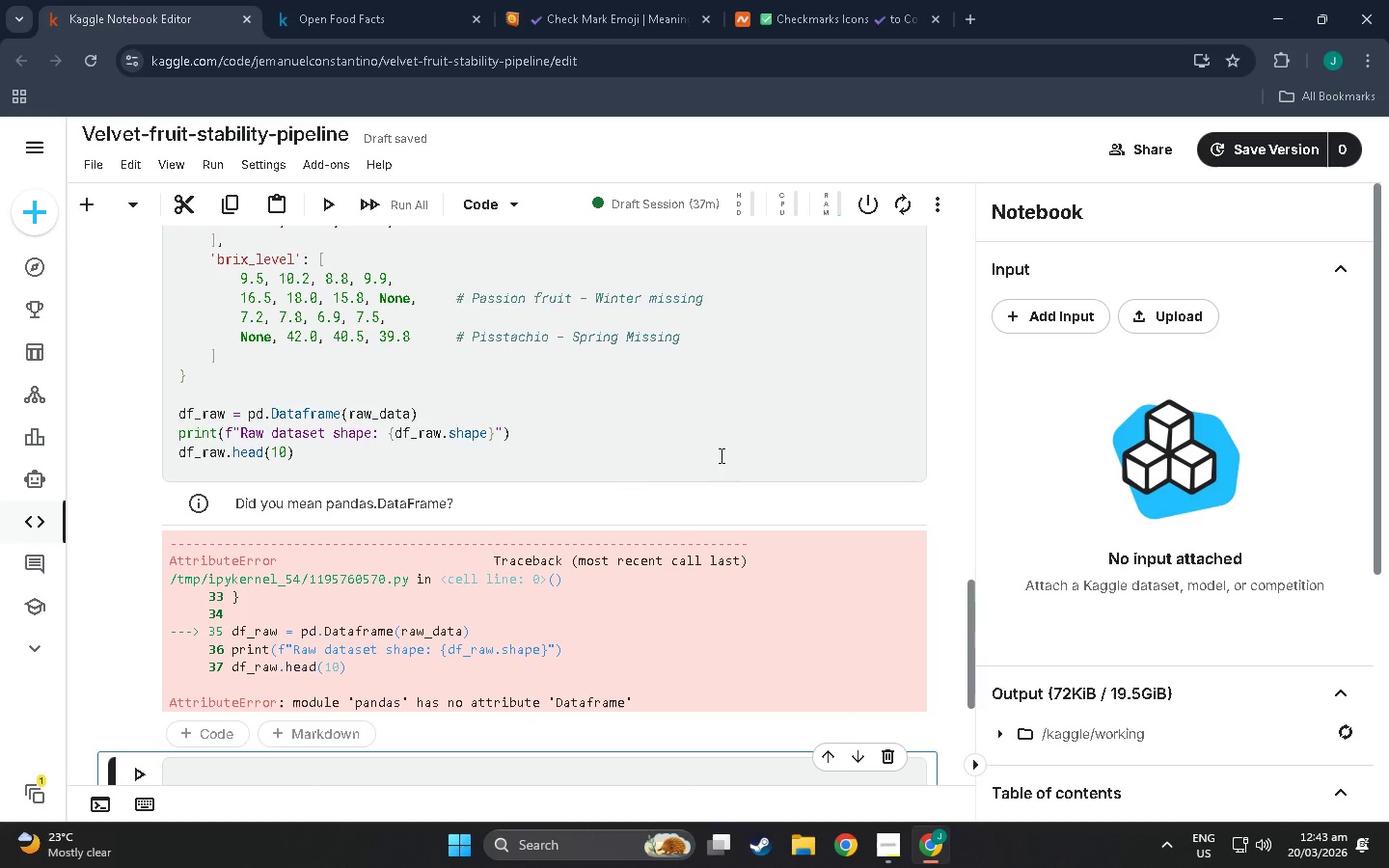 
scroll: coordinate [721, 447], scroll_direction: down, amount: 1.0
 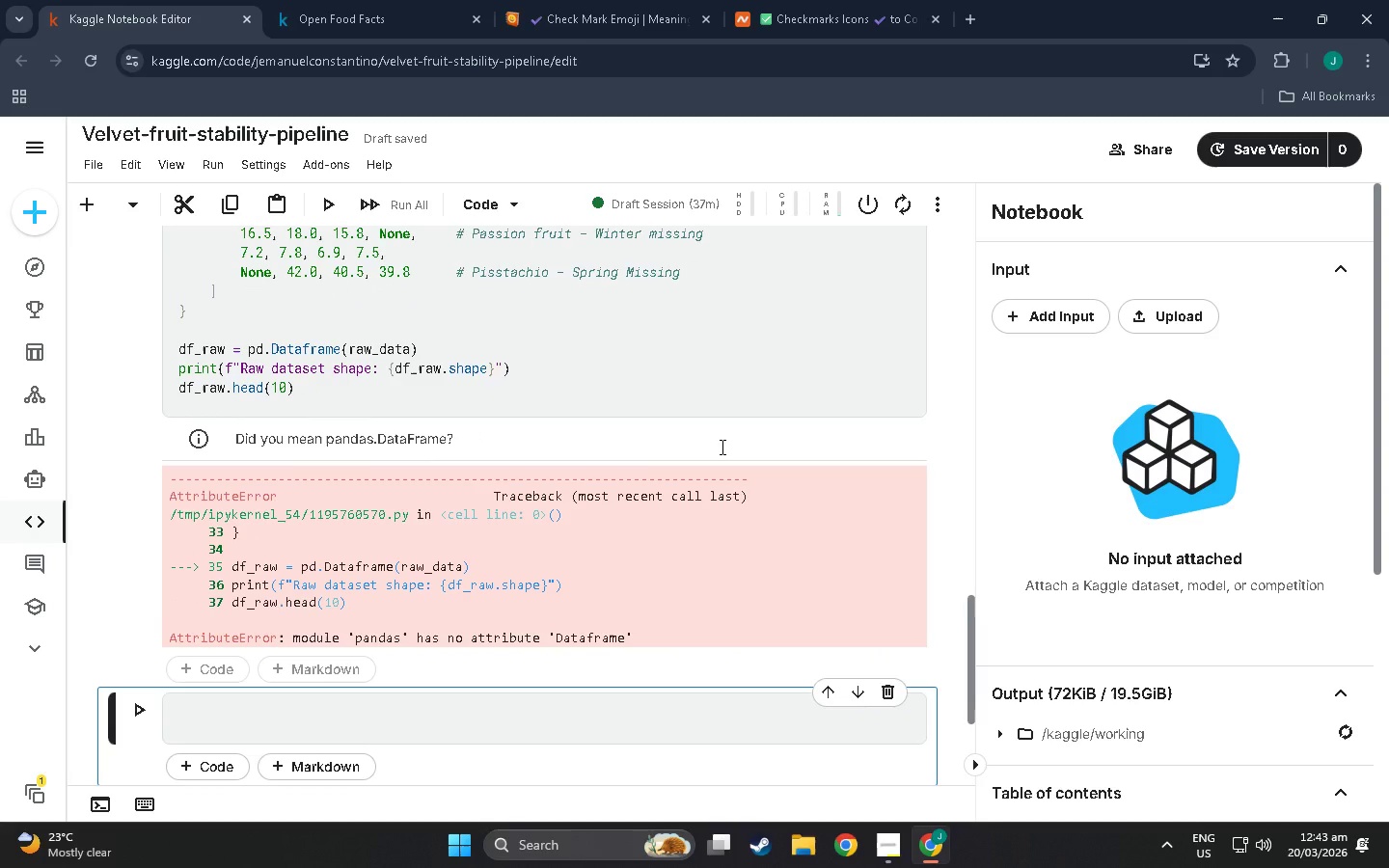 
wait(11.25)
 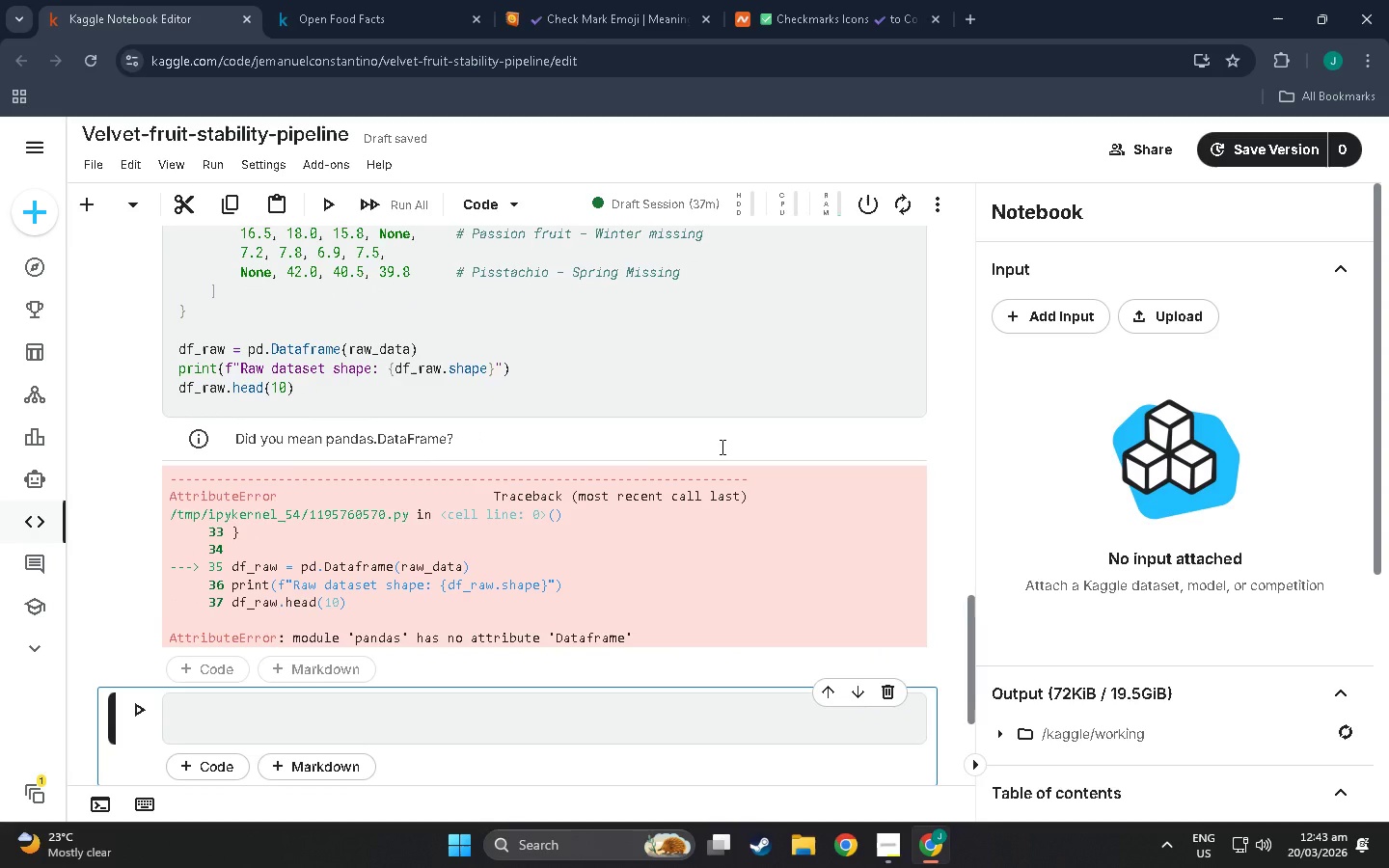 
scroll: coordinate [712, 420], scroll_direction: down, amount: 2.0
 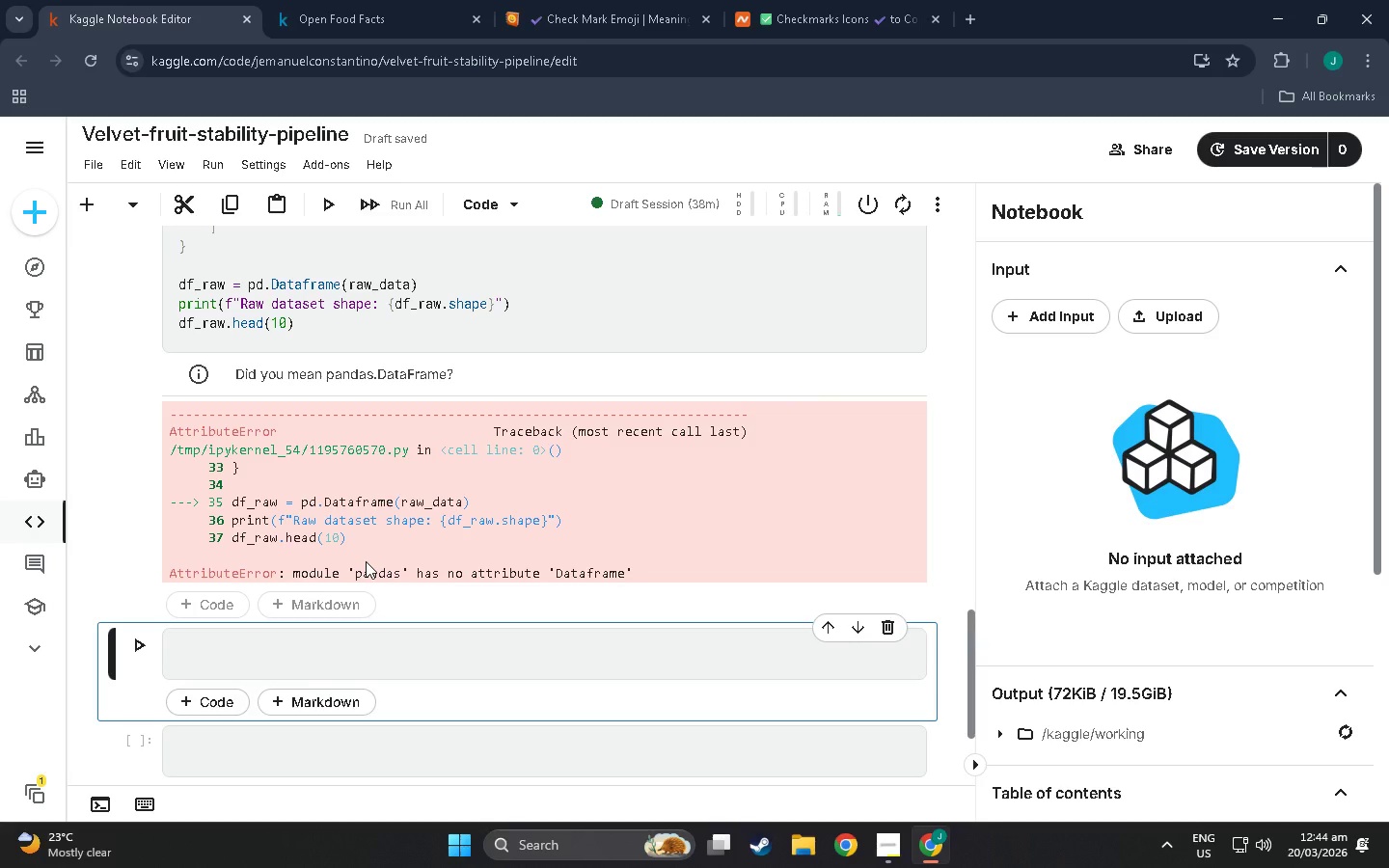 
wait(30.85)
 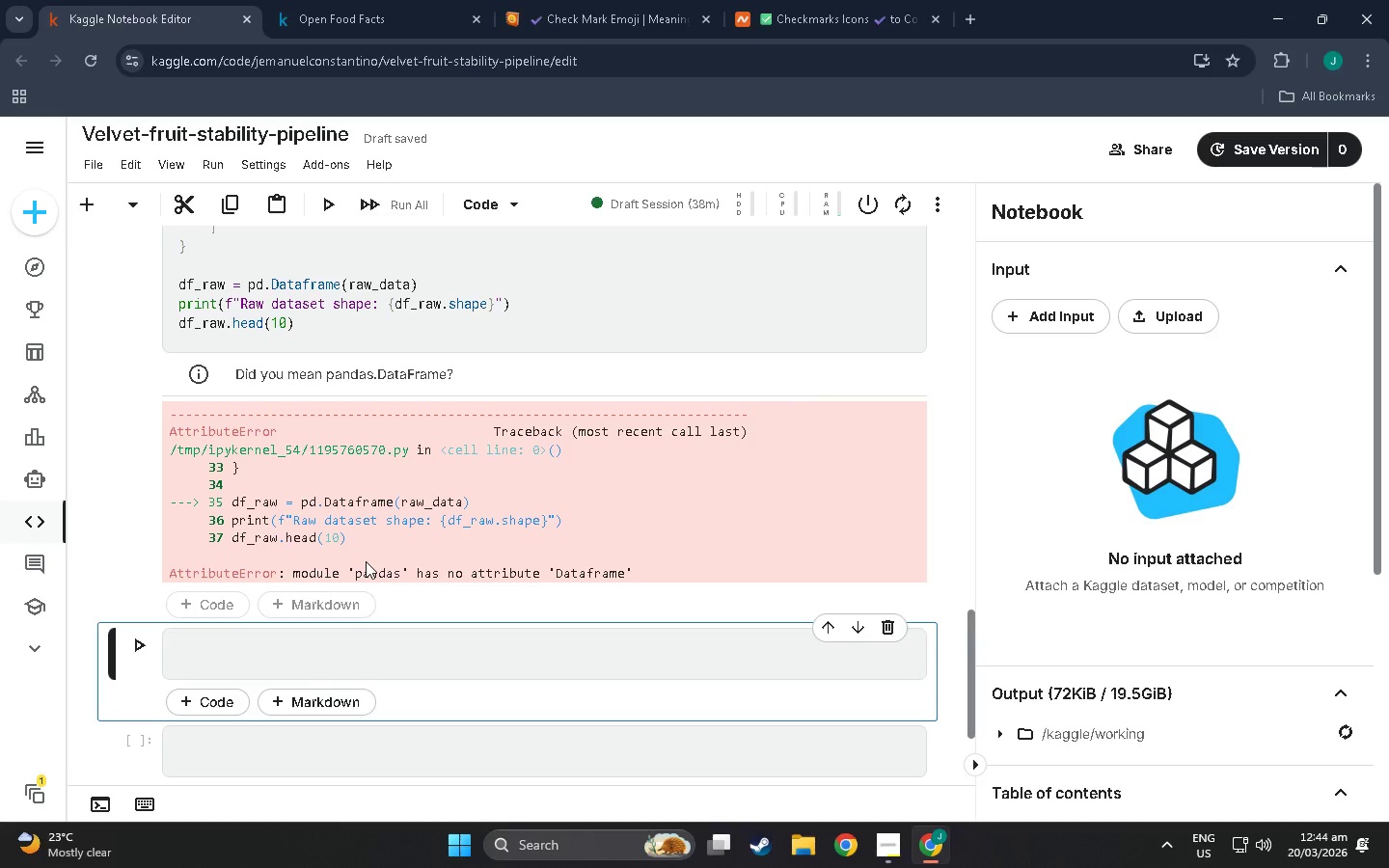 
scroll: coordinate [446, 494], scroll_direction: up, amount: 7.0
 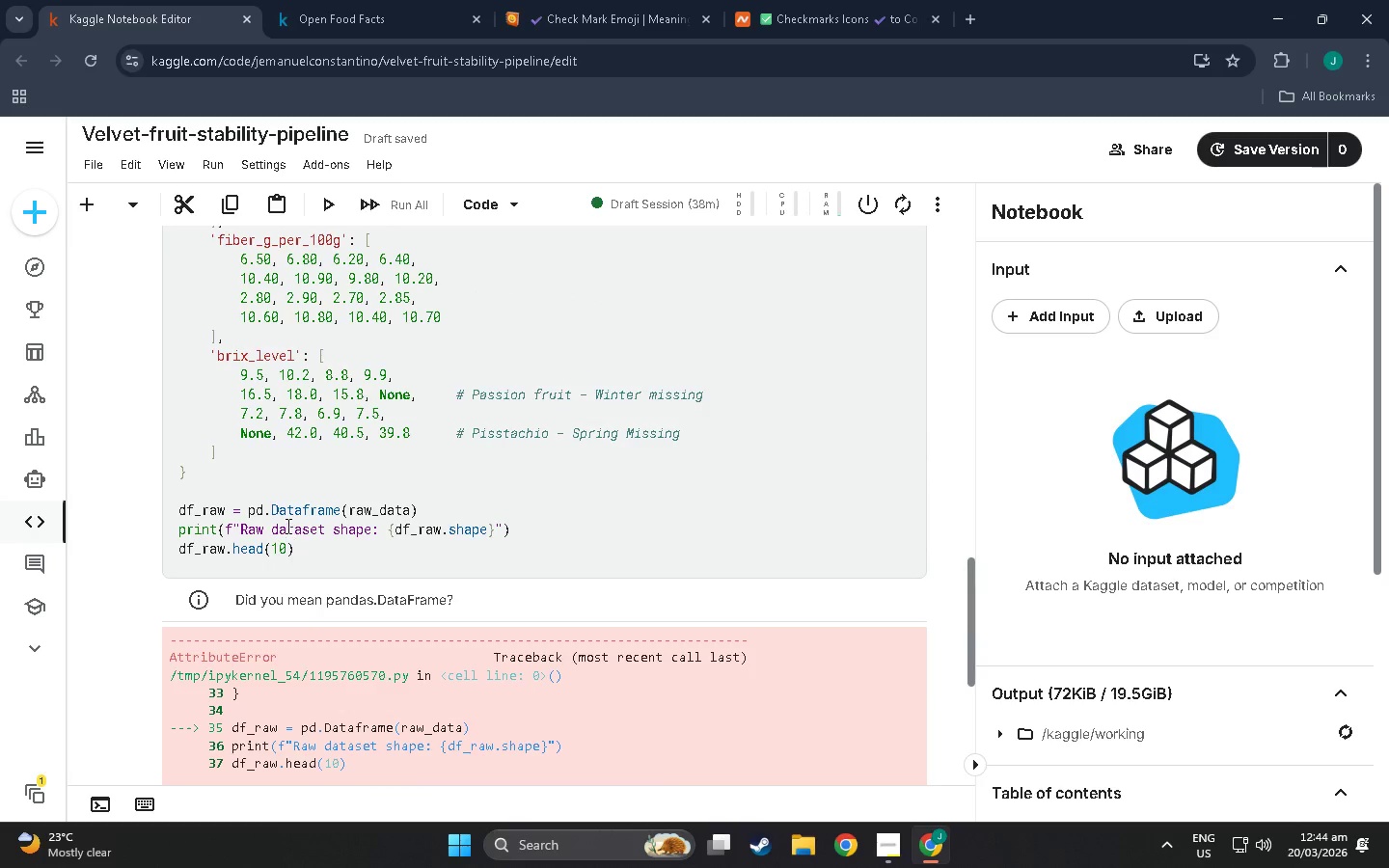 
left_click([310, 506])
 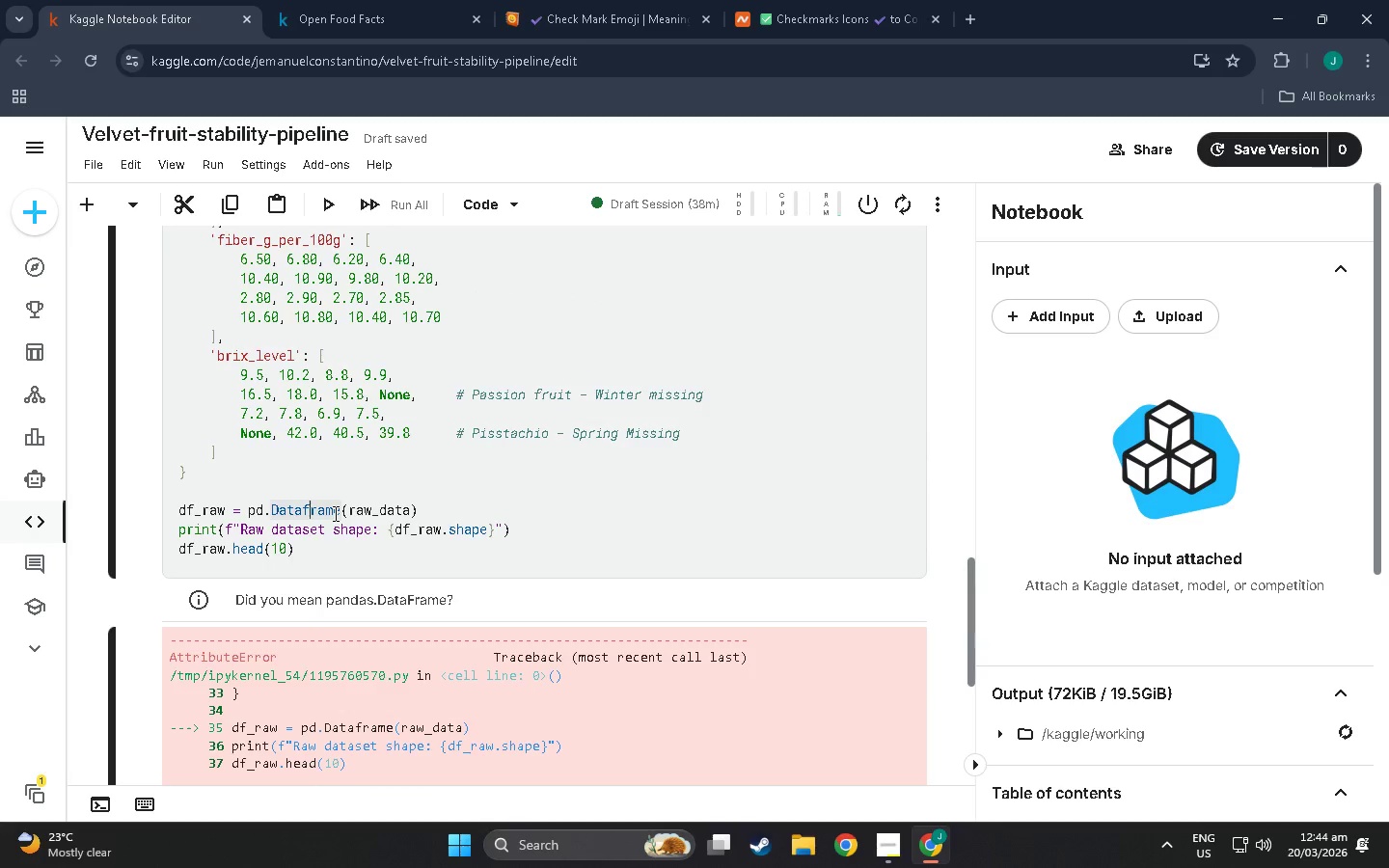 
key(Shift+Backspace)
 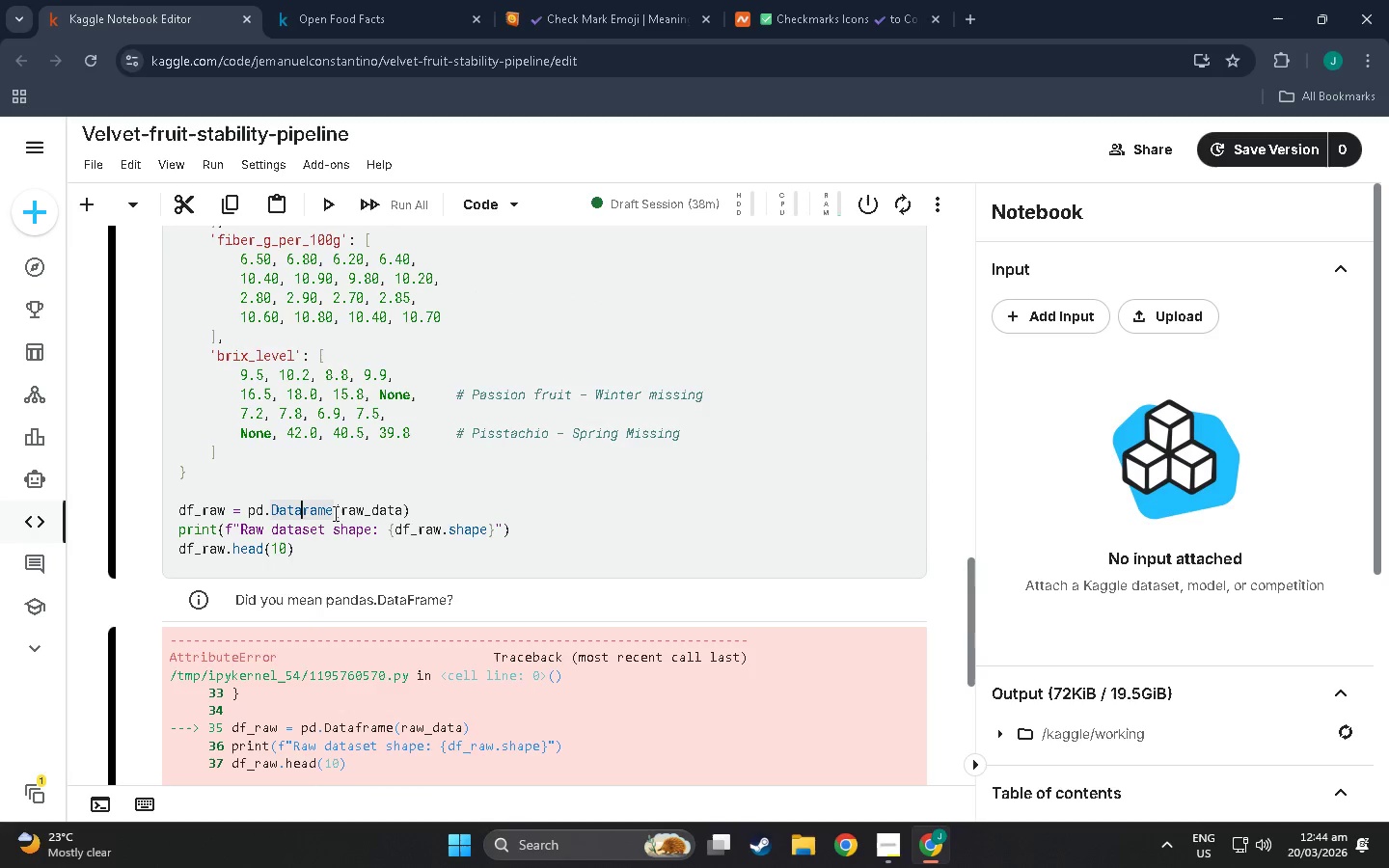 
key(Shift+F)
 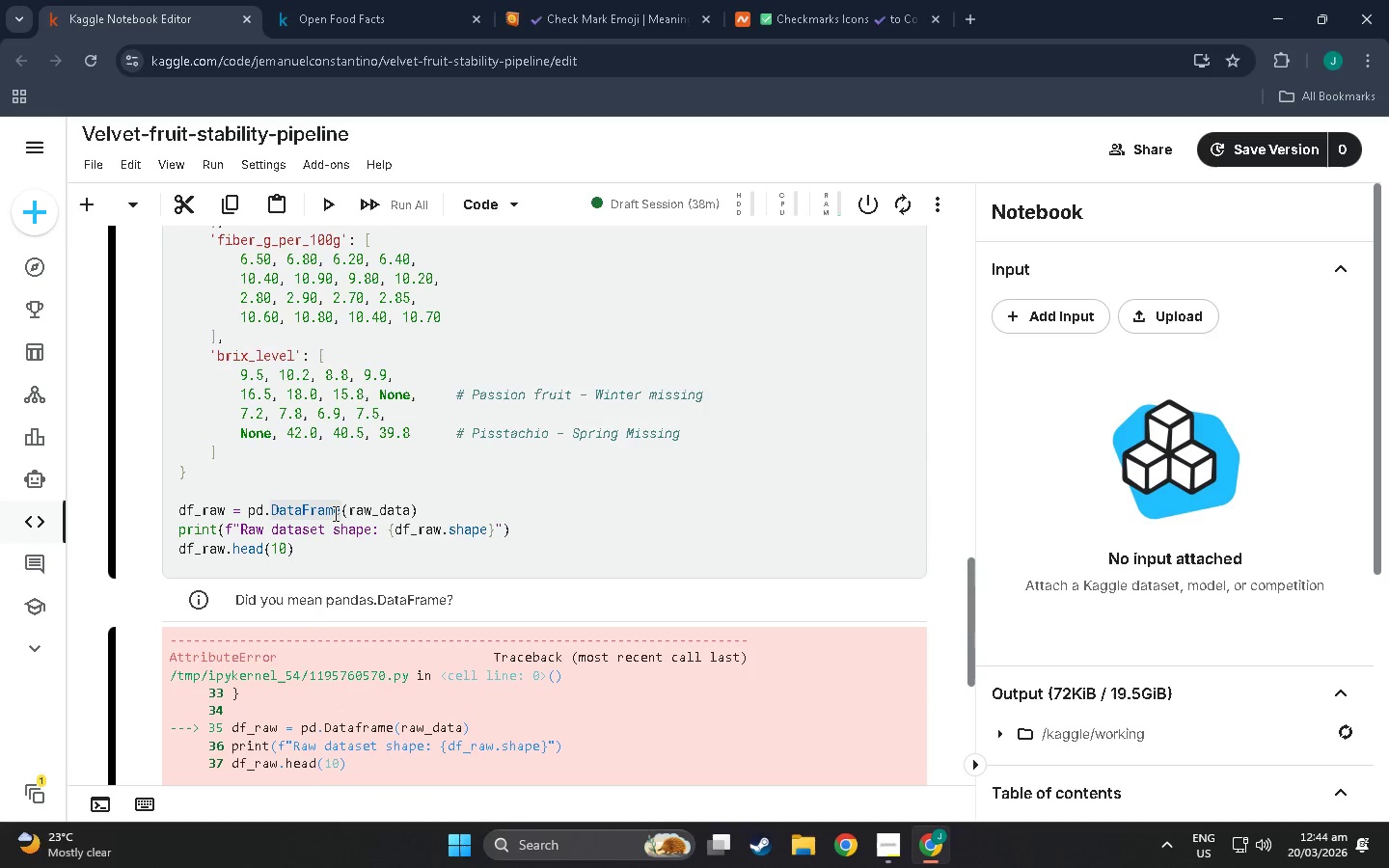 
key(Shift+Enter)
 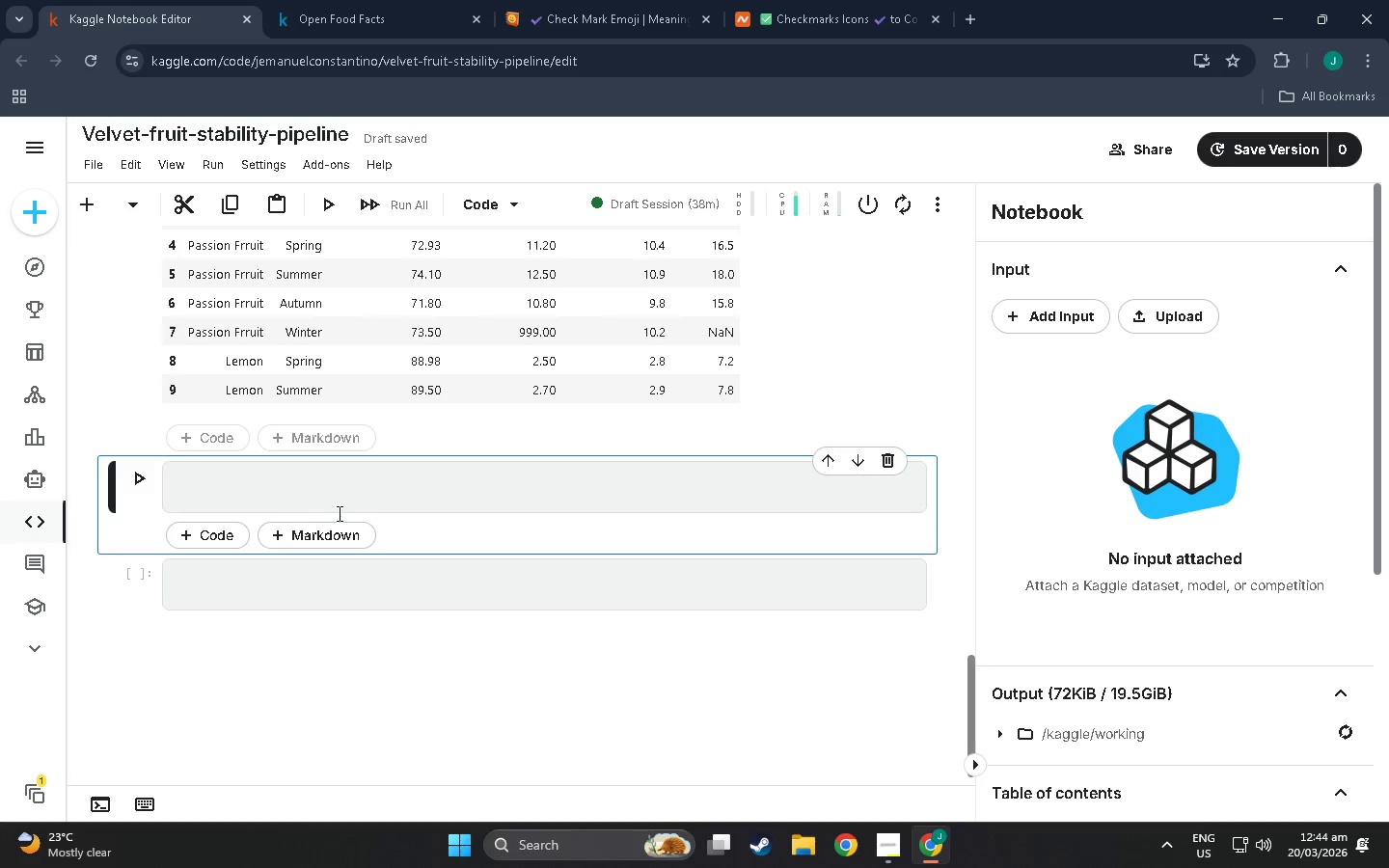 
scroll: coordinate [586, 509], scroll_direction: up, amount: 10.0
 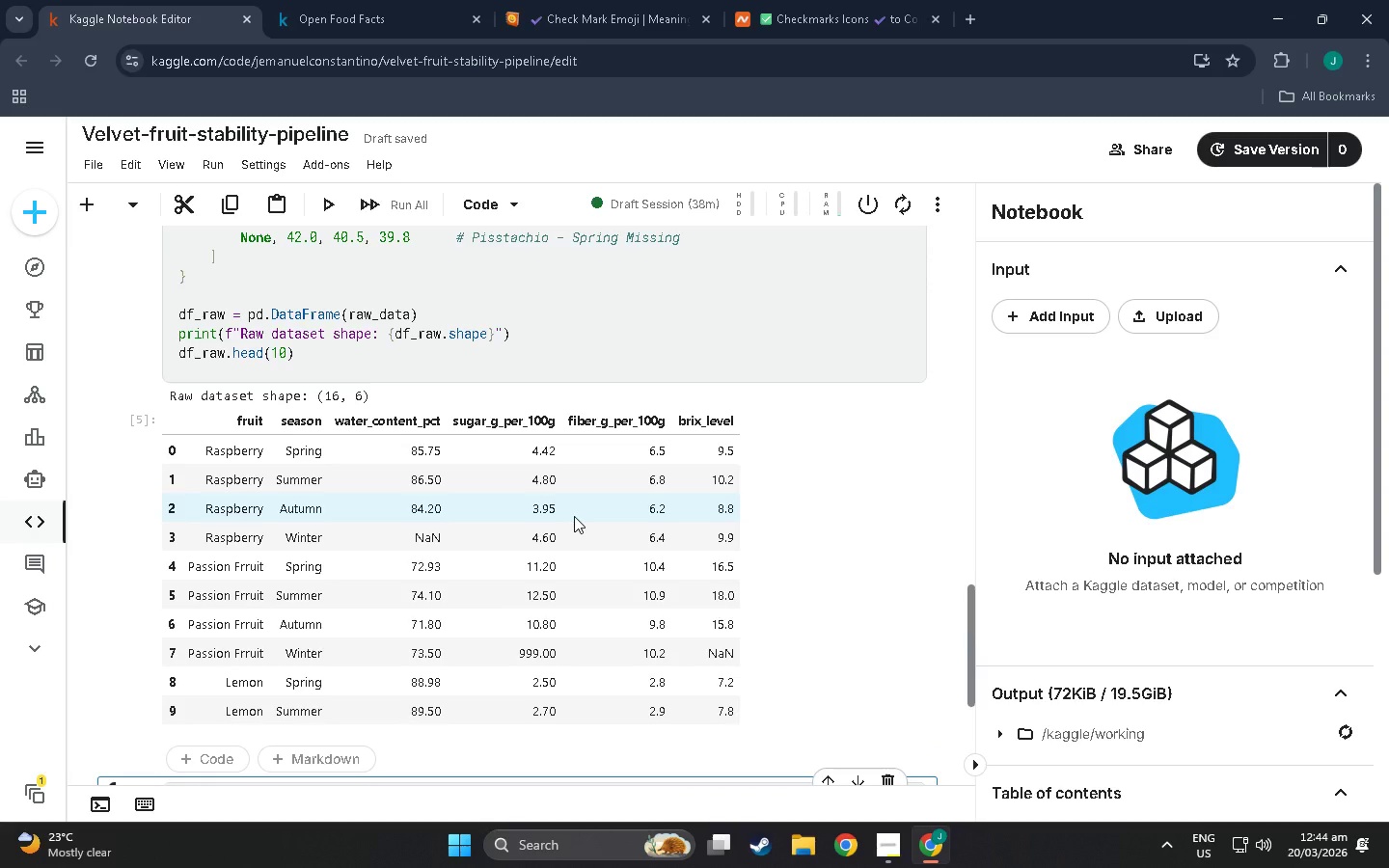 
wait(14.6)
 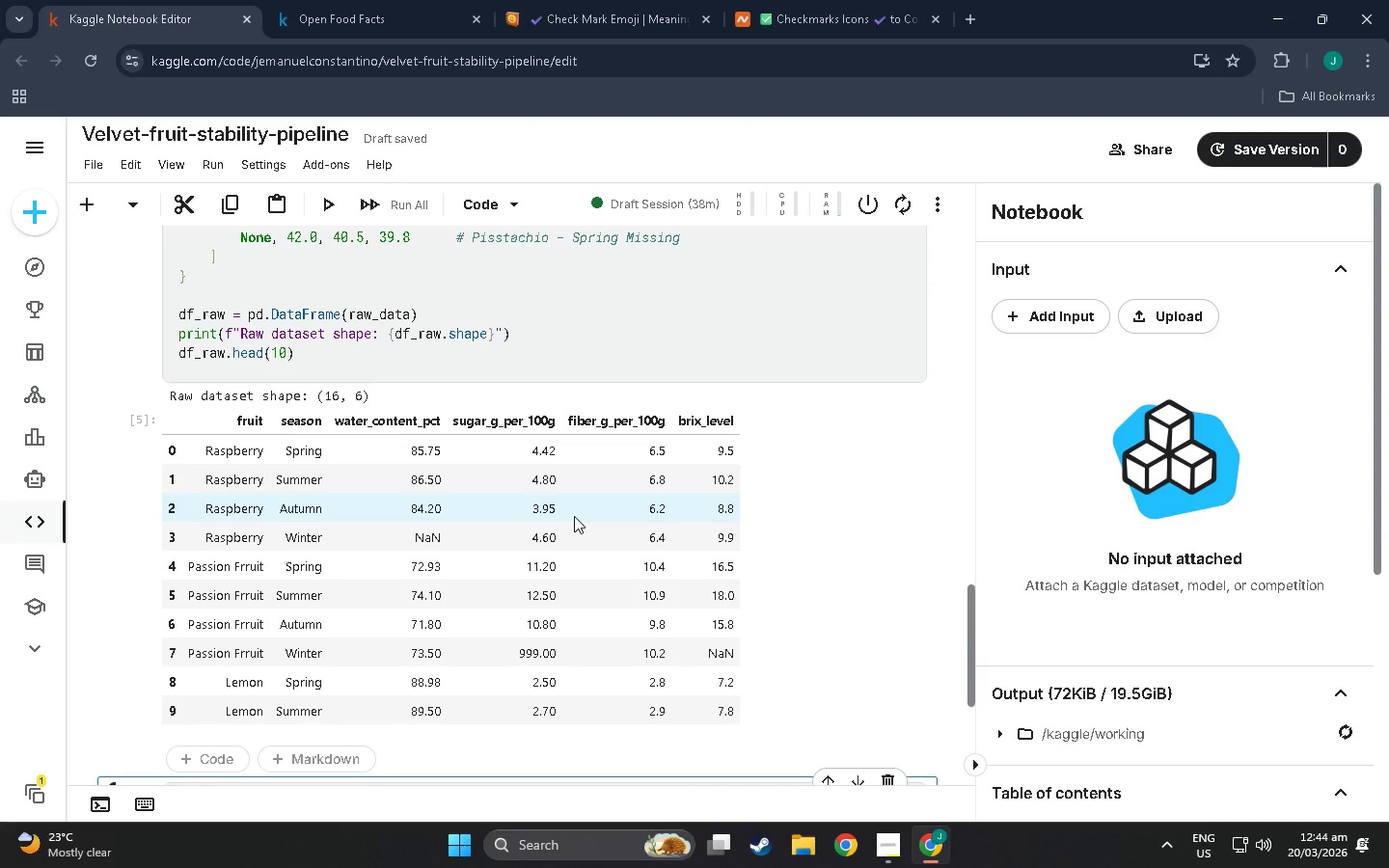 
scroll: coordinate [530, 509], scroll_direction: down, amount: 7.0
 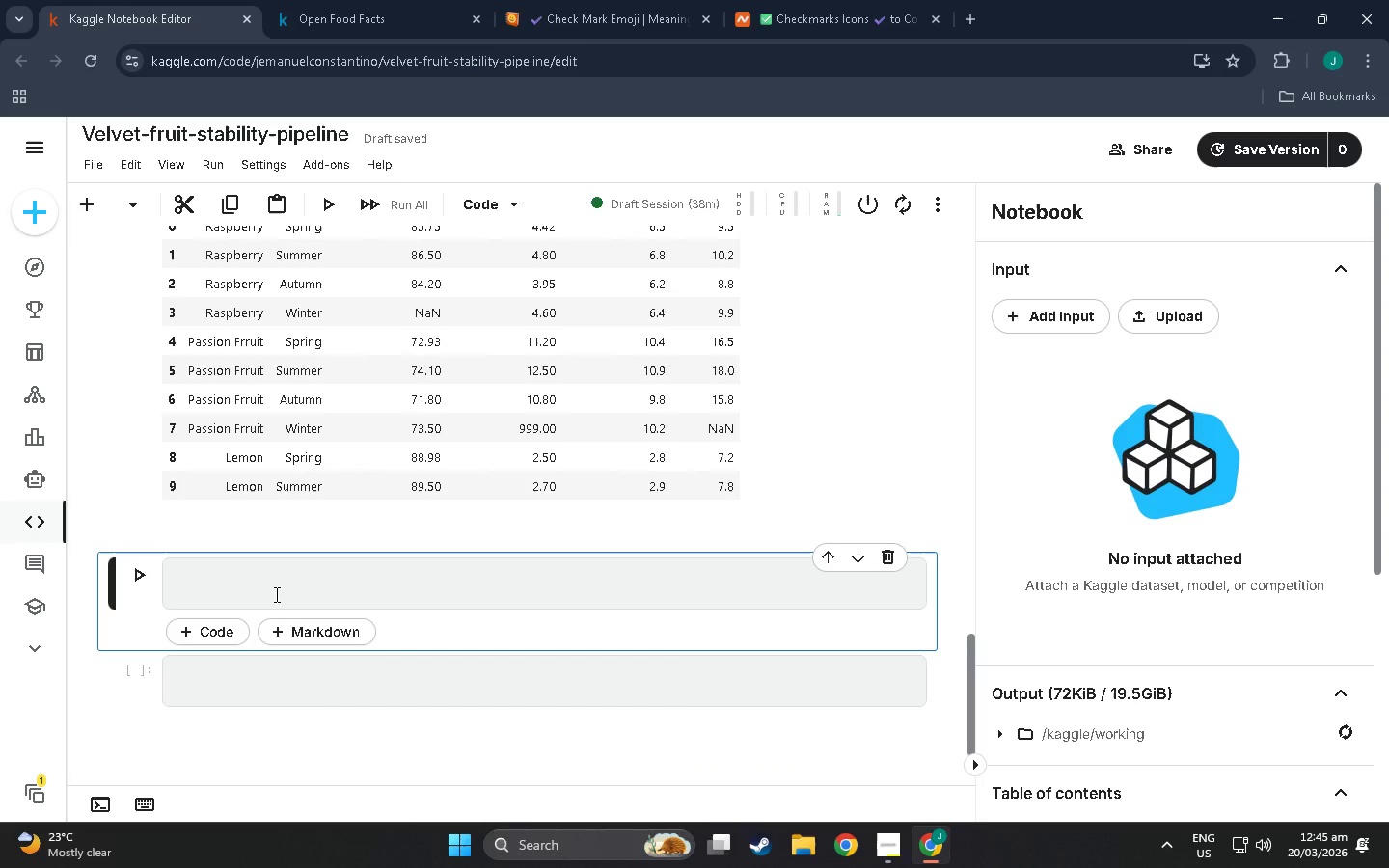 
left_click([322, 622])
 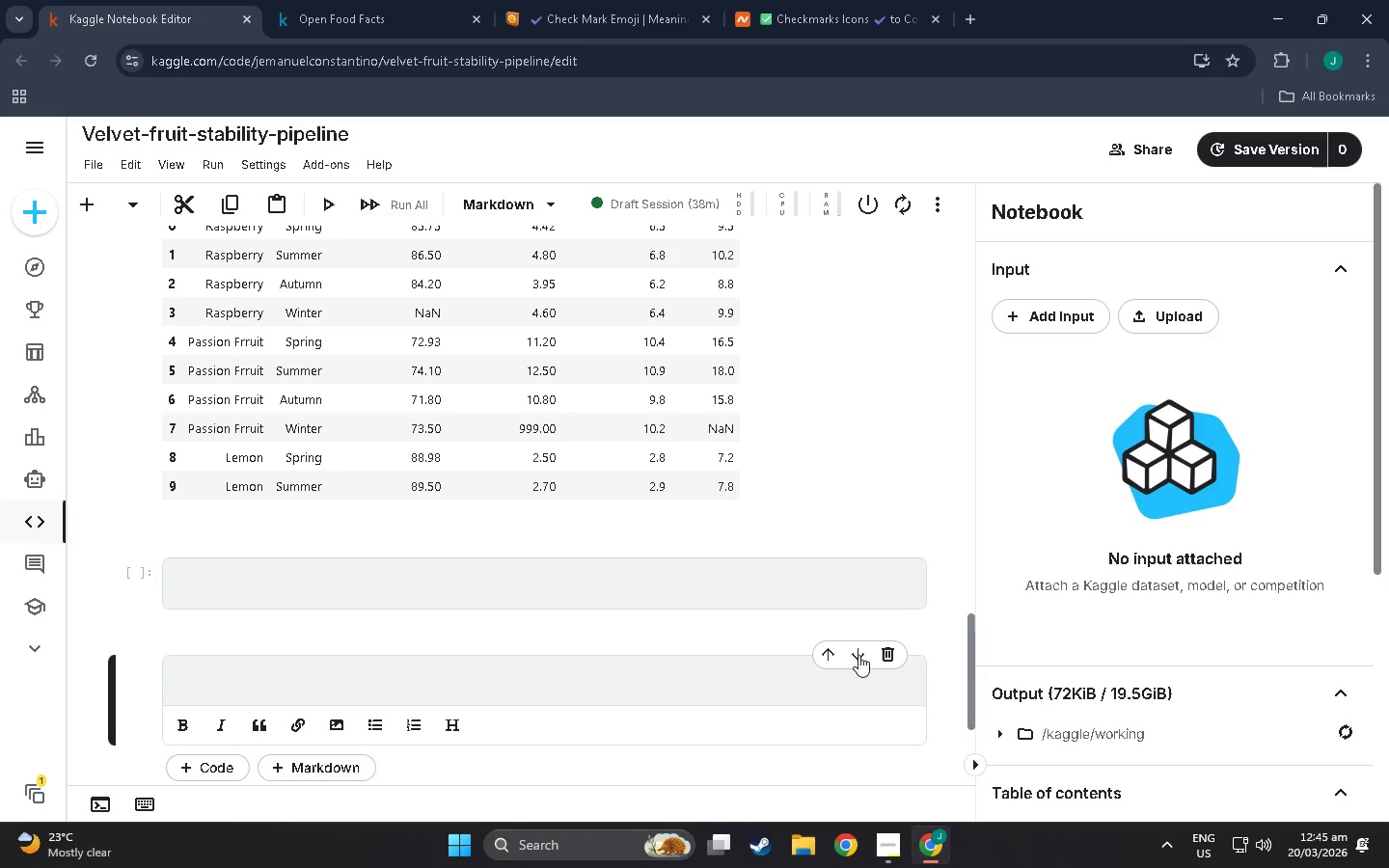 
left_click([825, 649])
 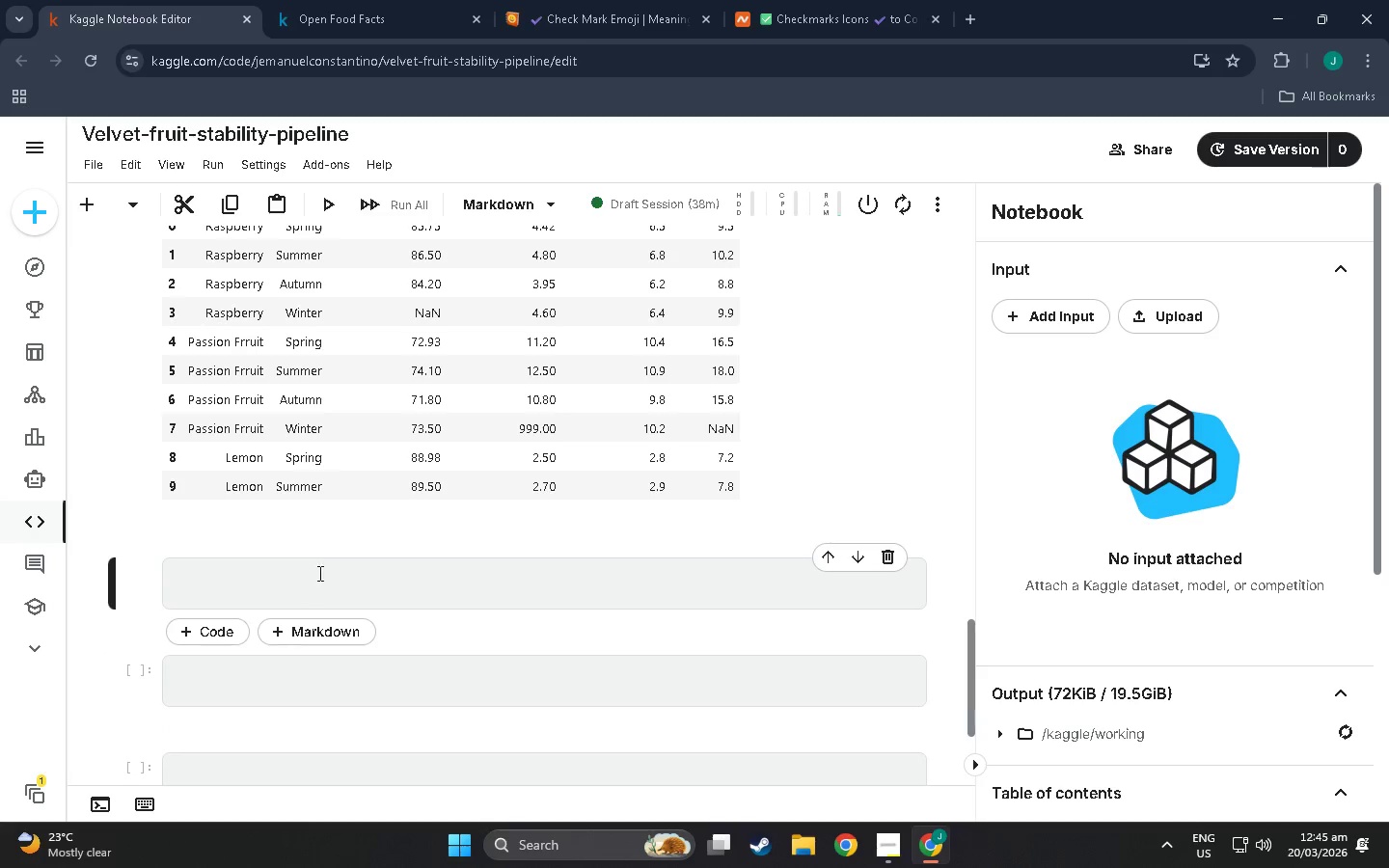 
left_click([315, 557])
 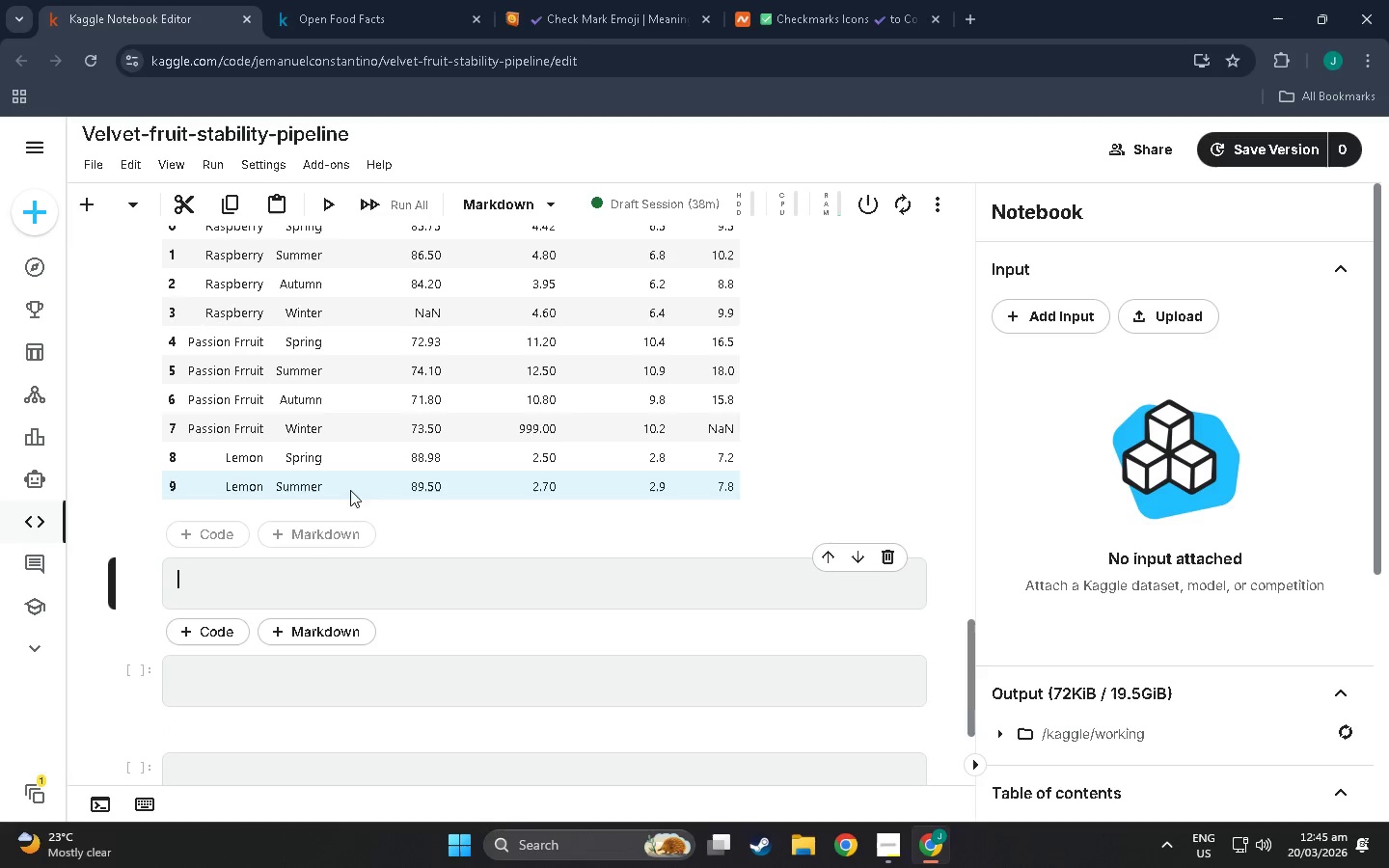 
scroll: coordinate [236, 386], scroll_direction: up, amount: 5.0
 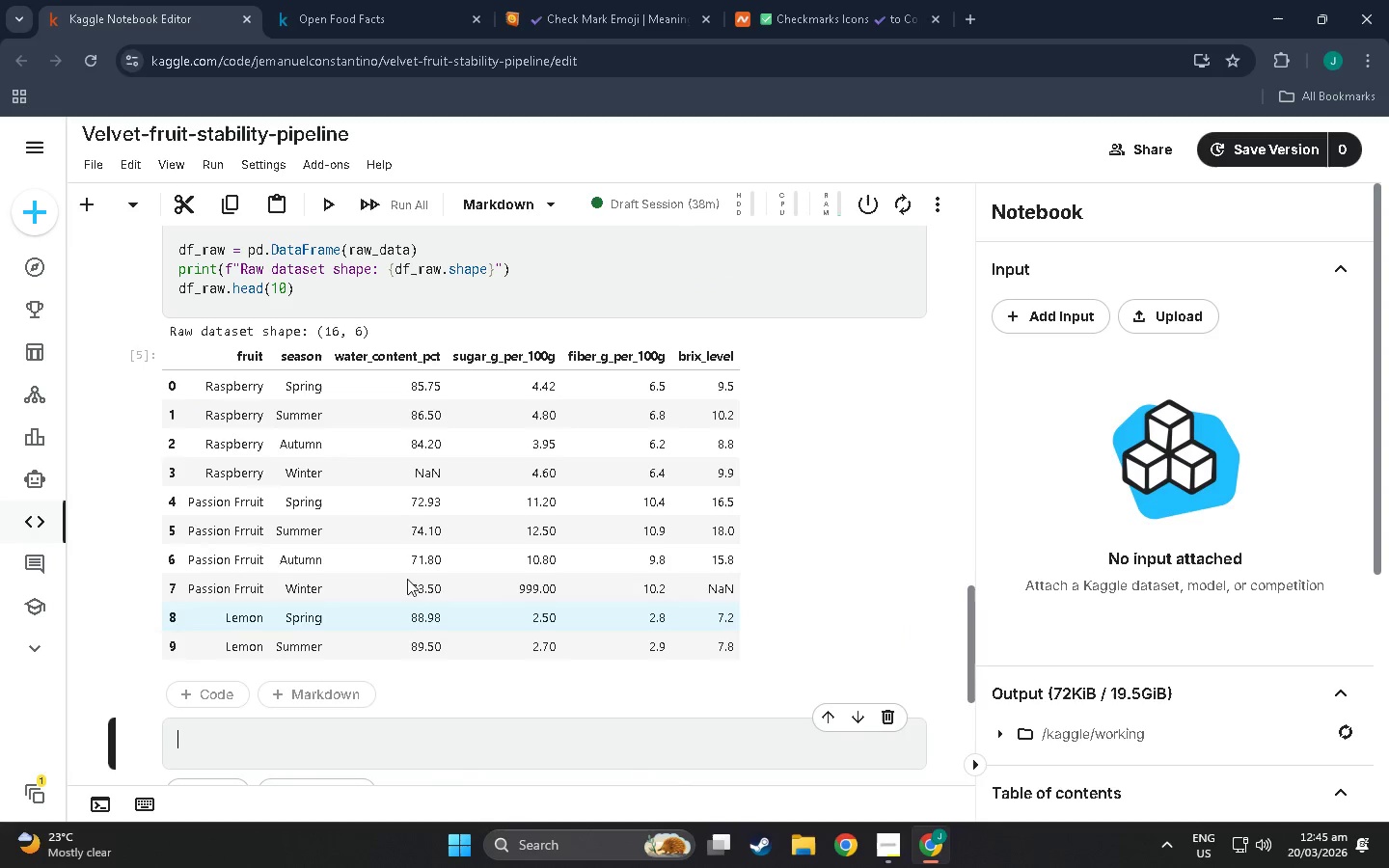 
scroll: coordinate [402, 591], scroll_direction: down, amount: 7.0
 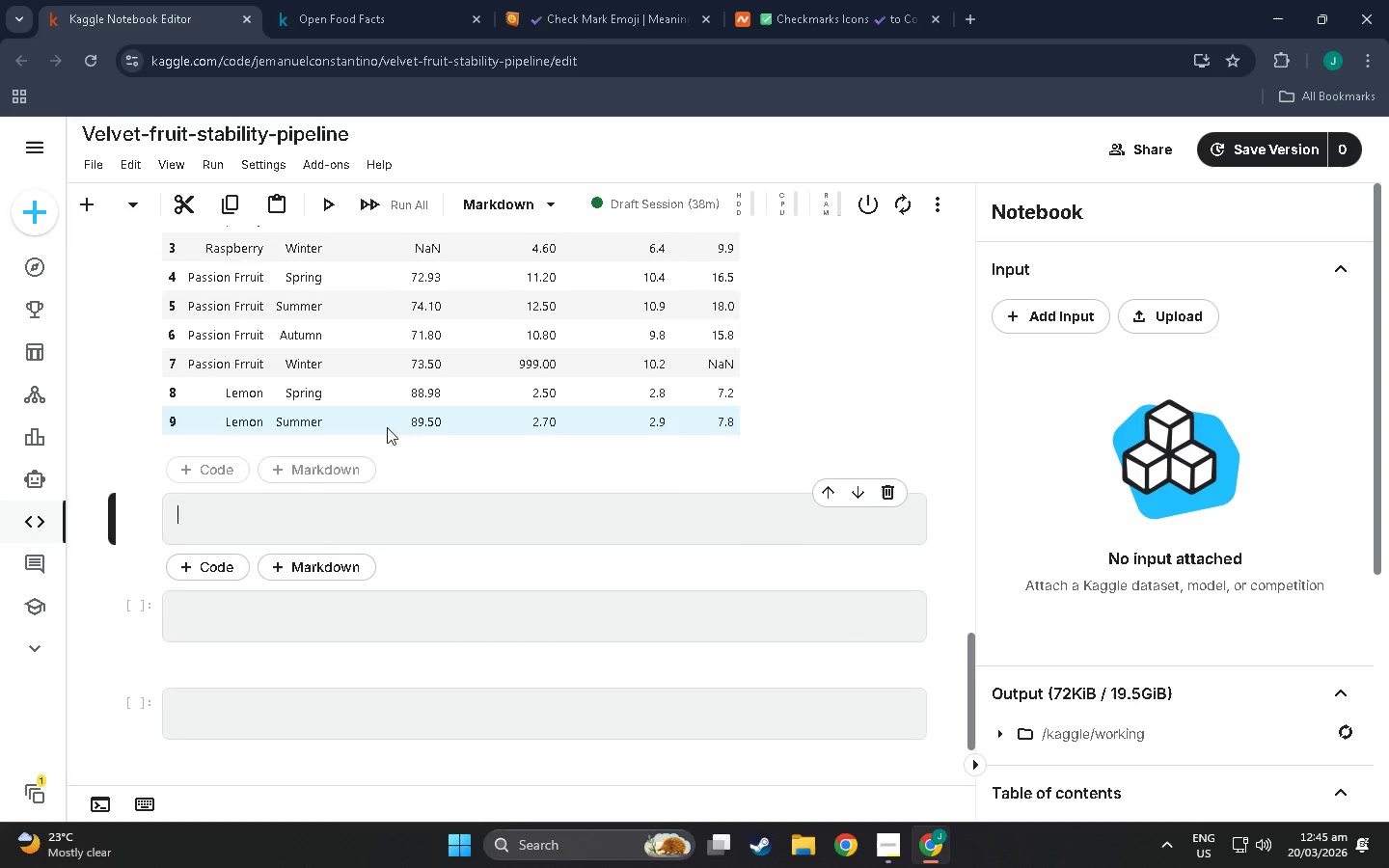 
scroll: coordinate [646, 554], scroll_direction: up, amount: 3.0
 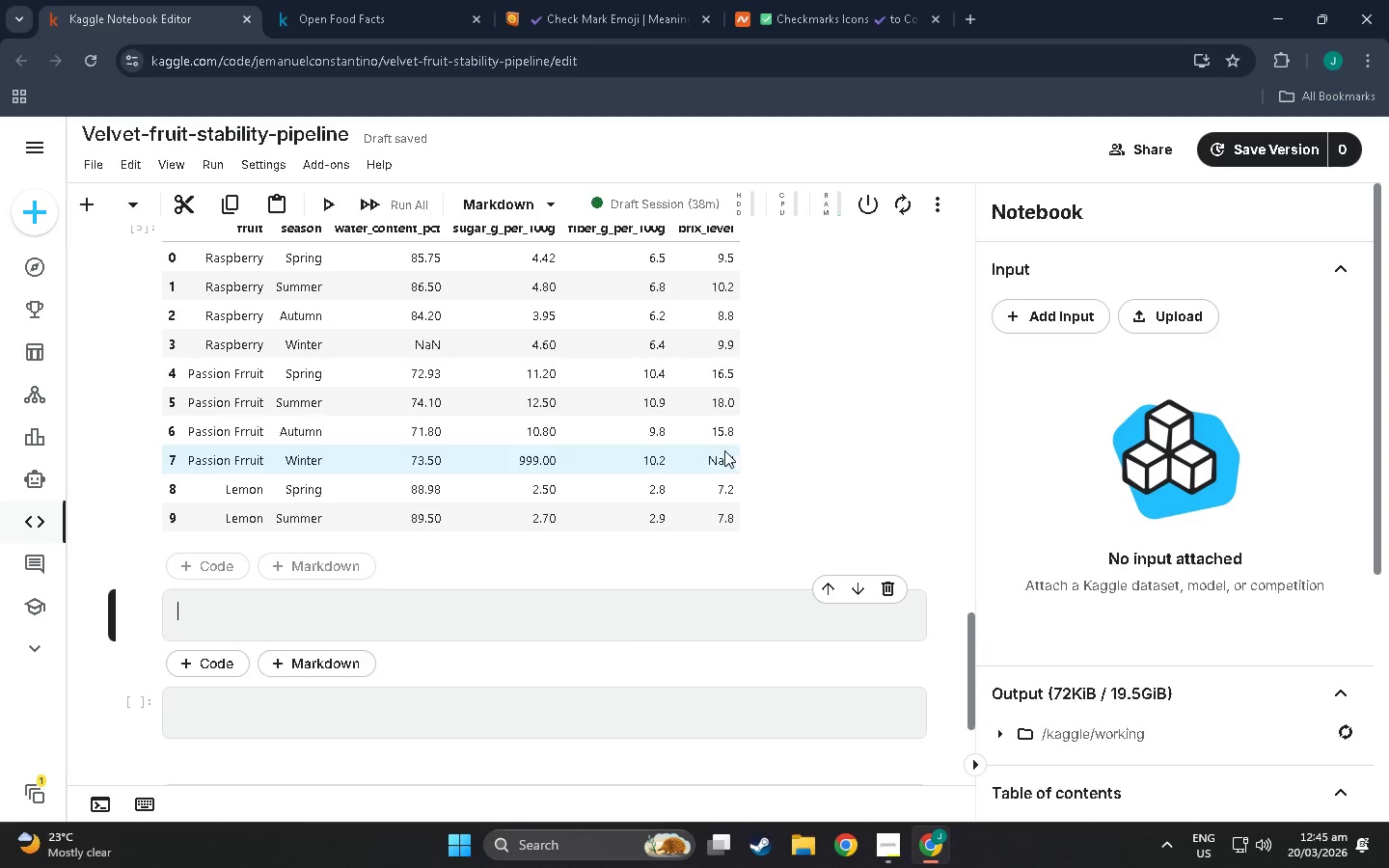 
scroll: coordinate [465, 547], scroll_direction: down, amount: 3.0
 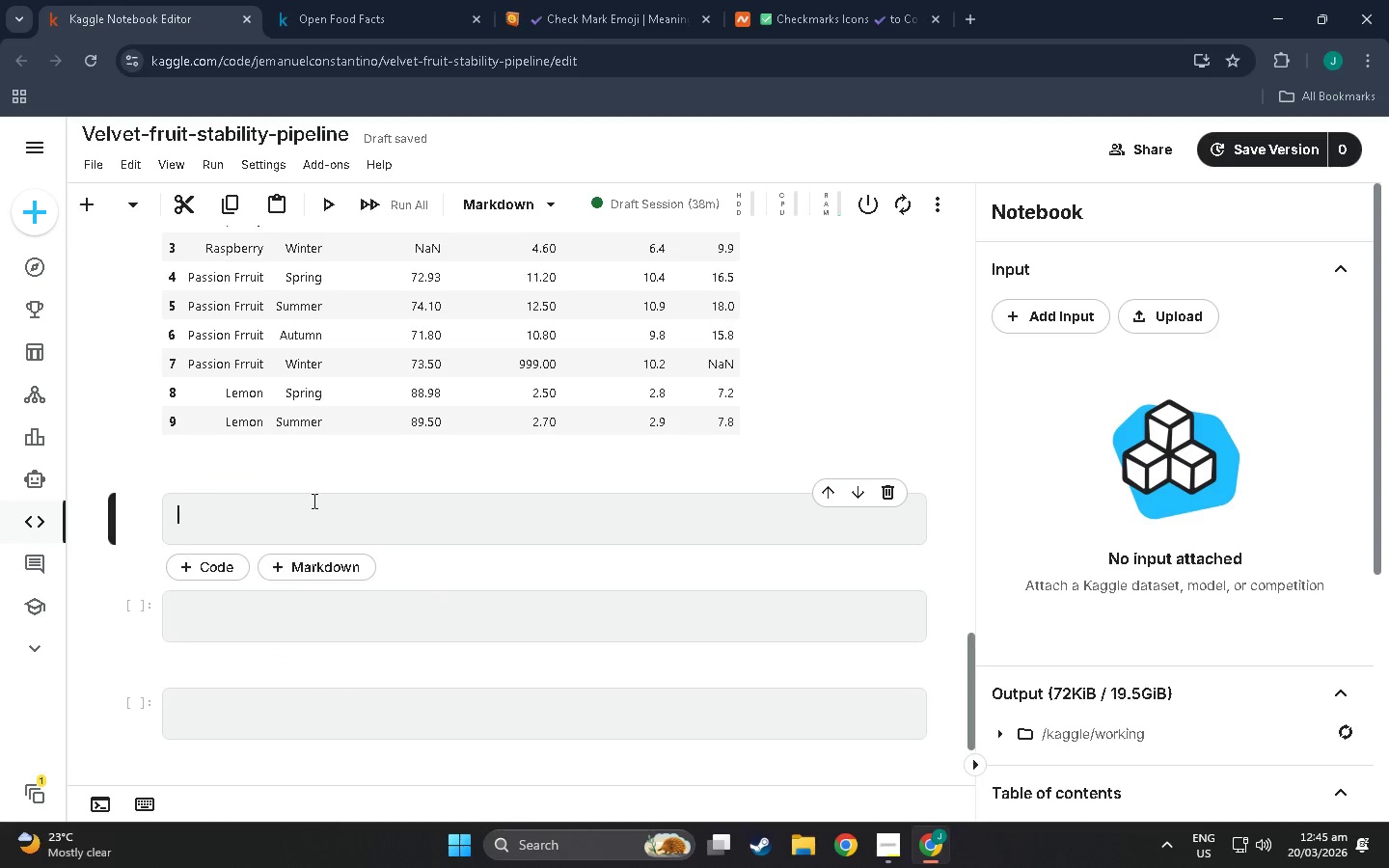 
scroll: coordinate [335, 497], scroll_direction: up, amount: 7.0
 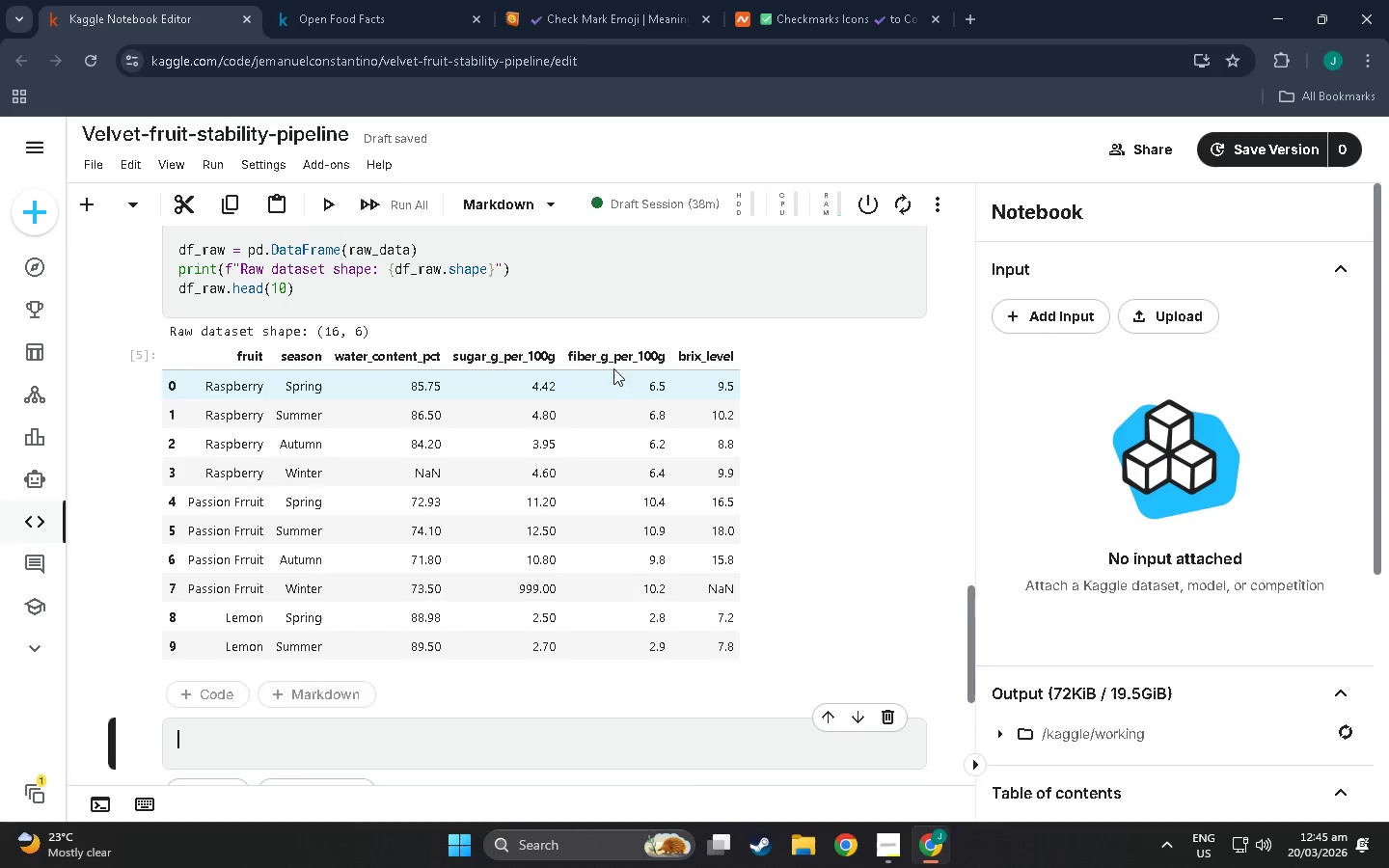 
scroll: coordinate [326, 588], scroll_direction: down, amount: 5.0
 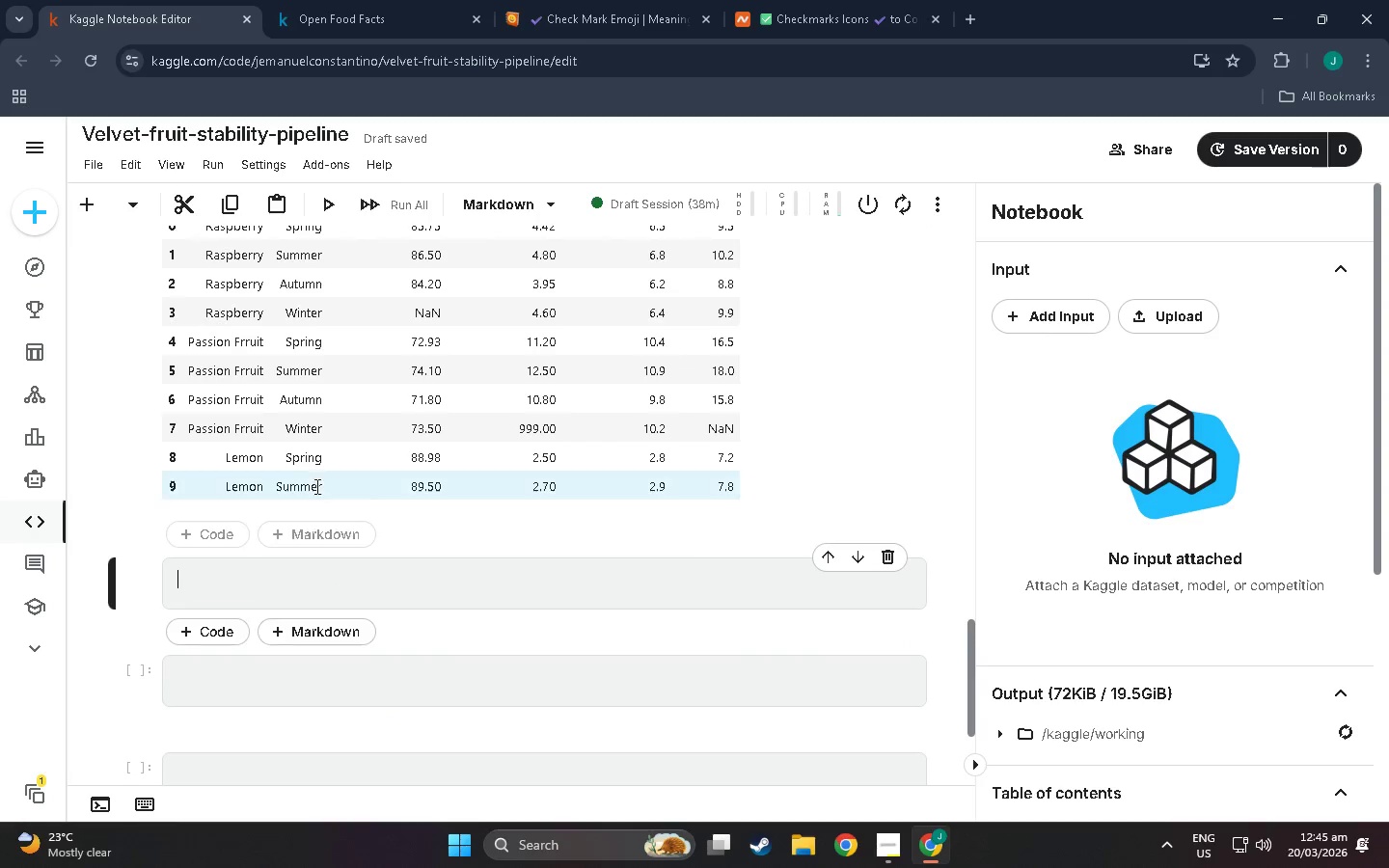 
left_click([226, 587])
 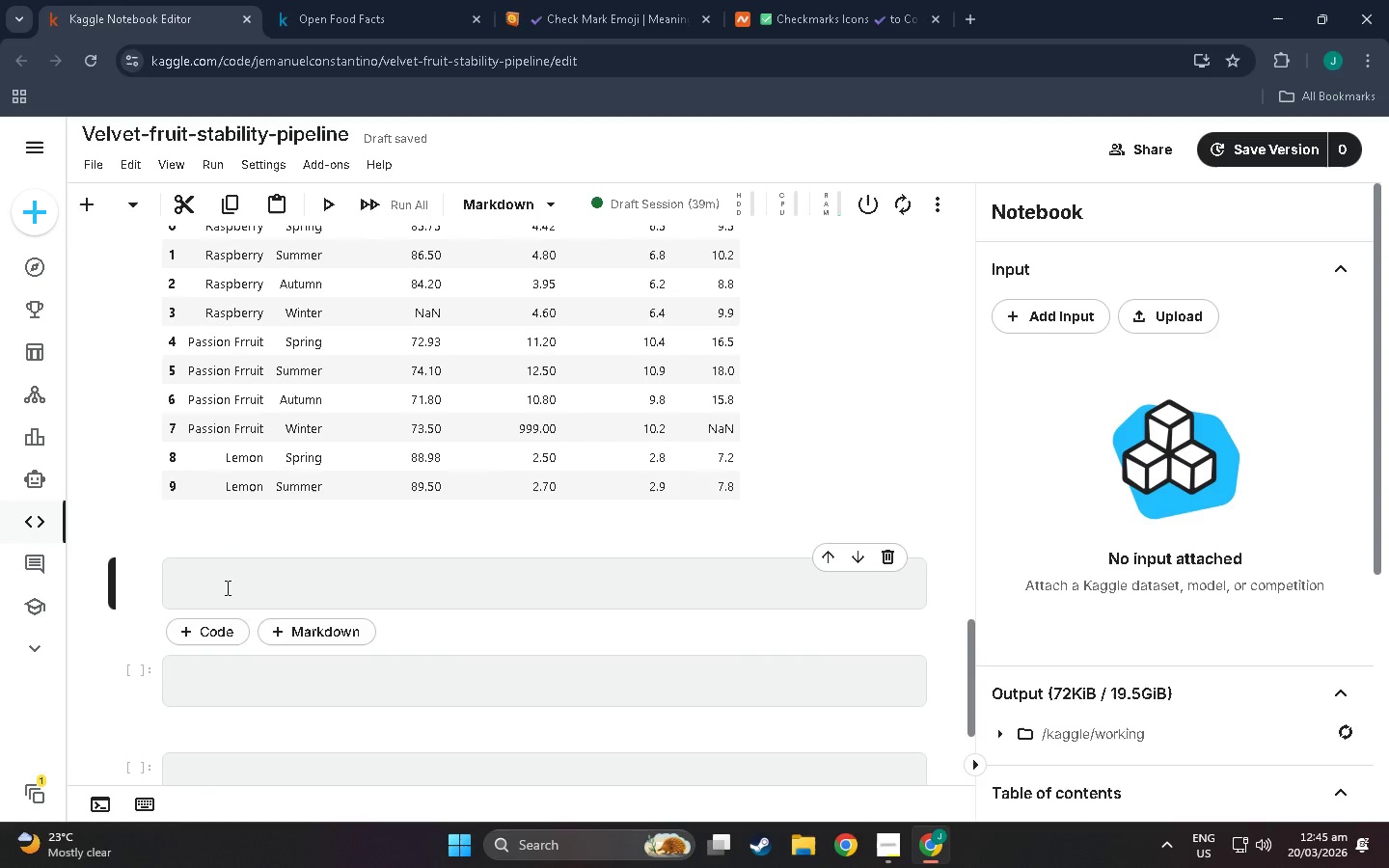 
wait(5.34)
 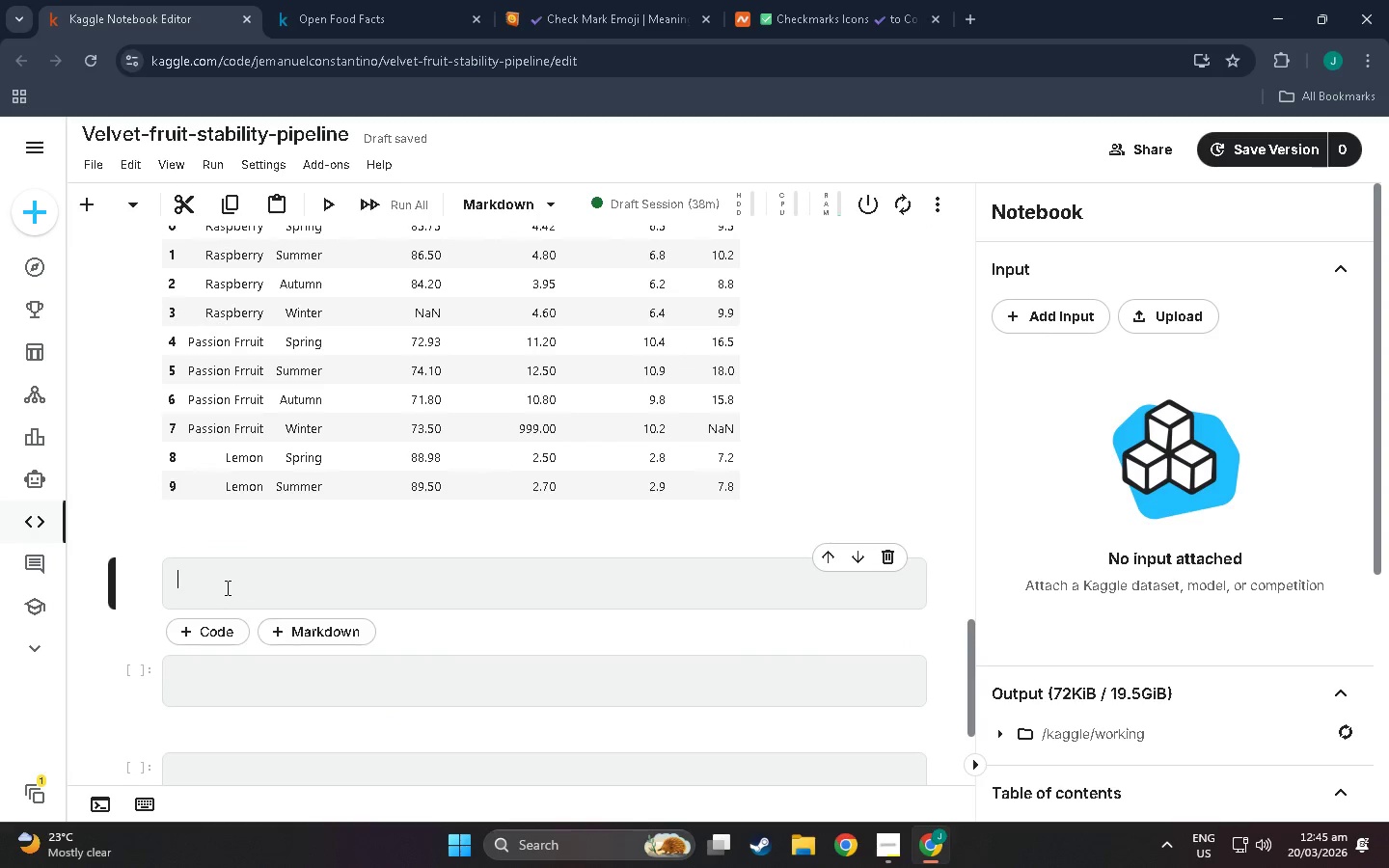 
type(## 2. Cleaning Pipeline)
 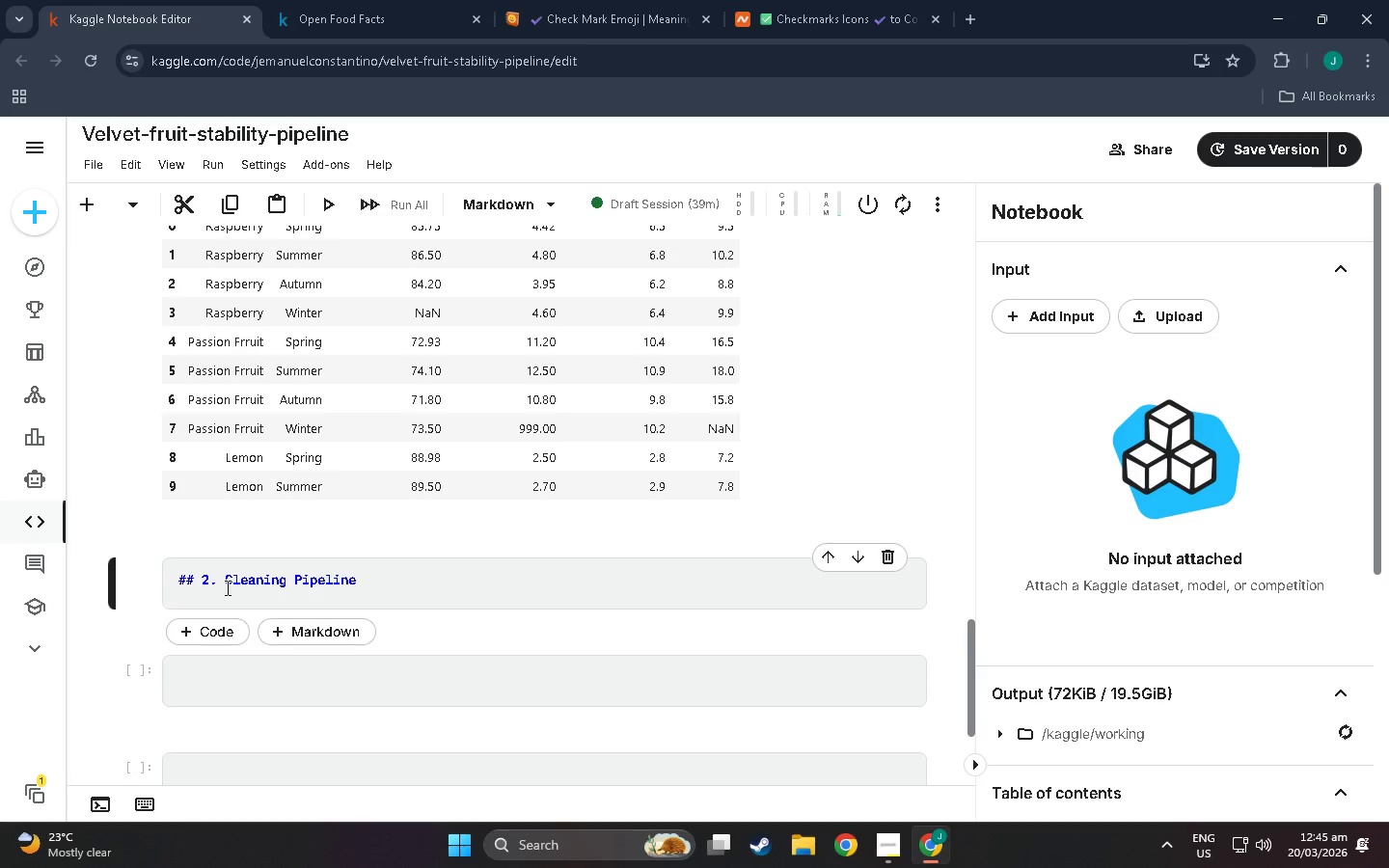 
key(Enter)
 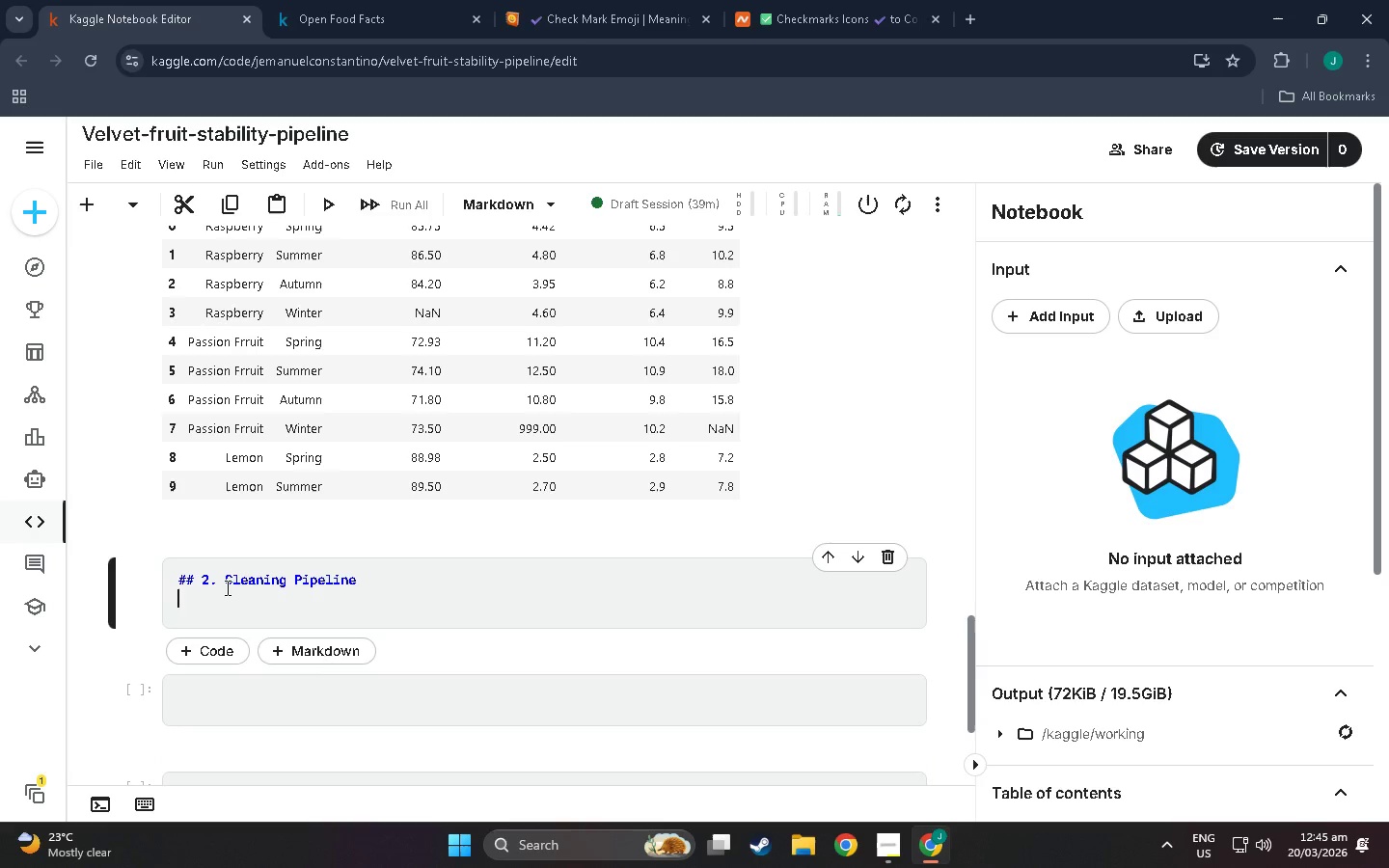 
type(# Handles: missing values, outlier detection, unit standardization)
 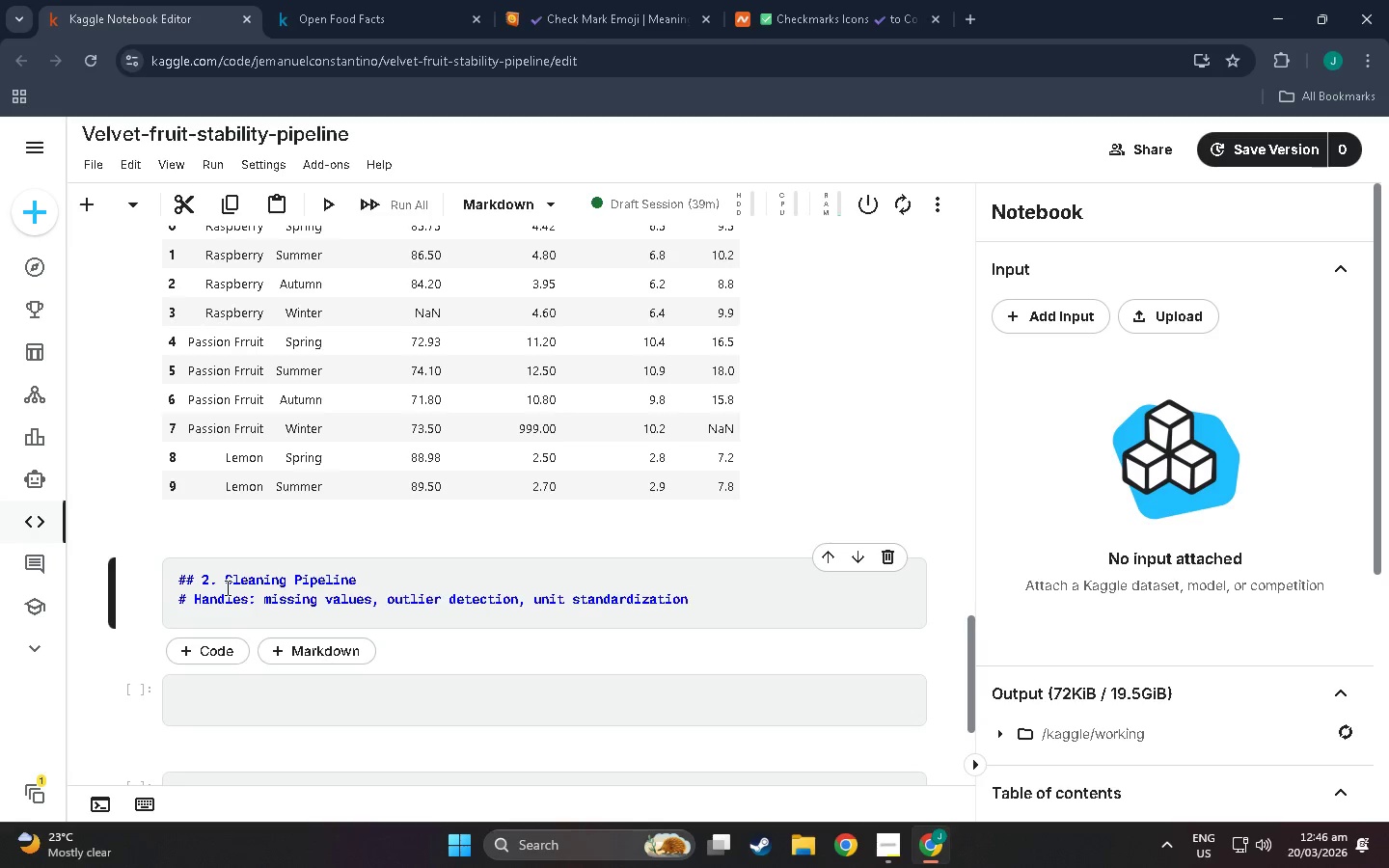 
wait(9.09)
 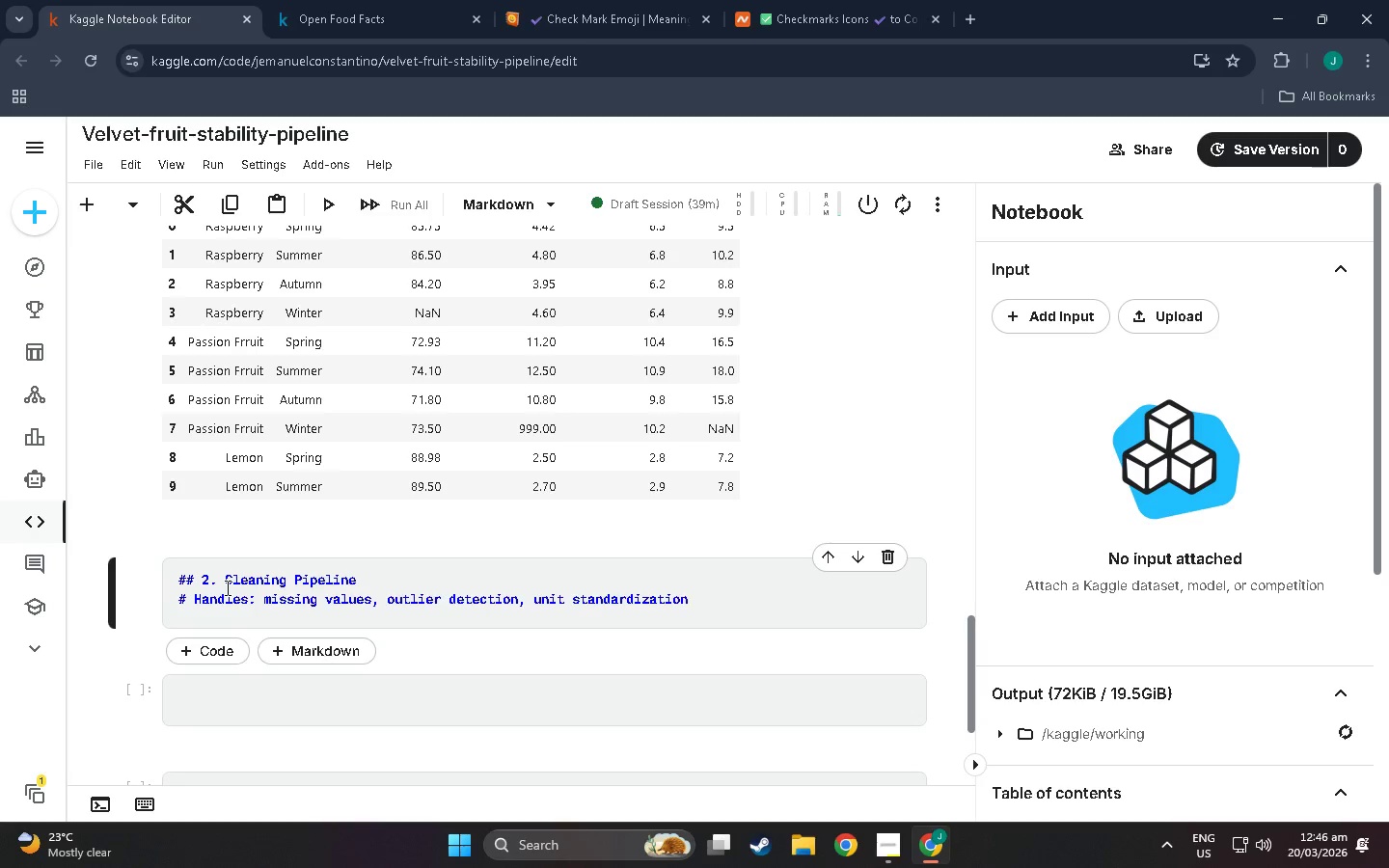 
scroll: coordinate [308, 625], scroll_direction: down, amount: 4.0
 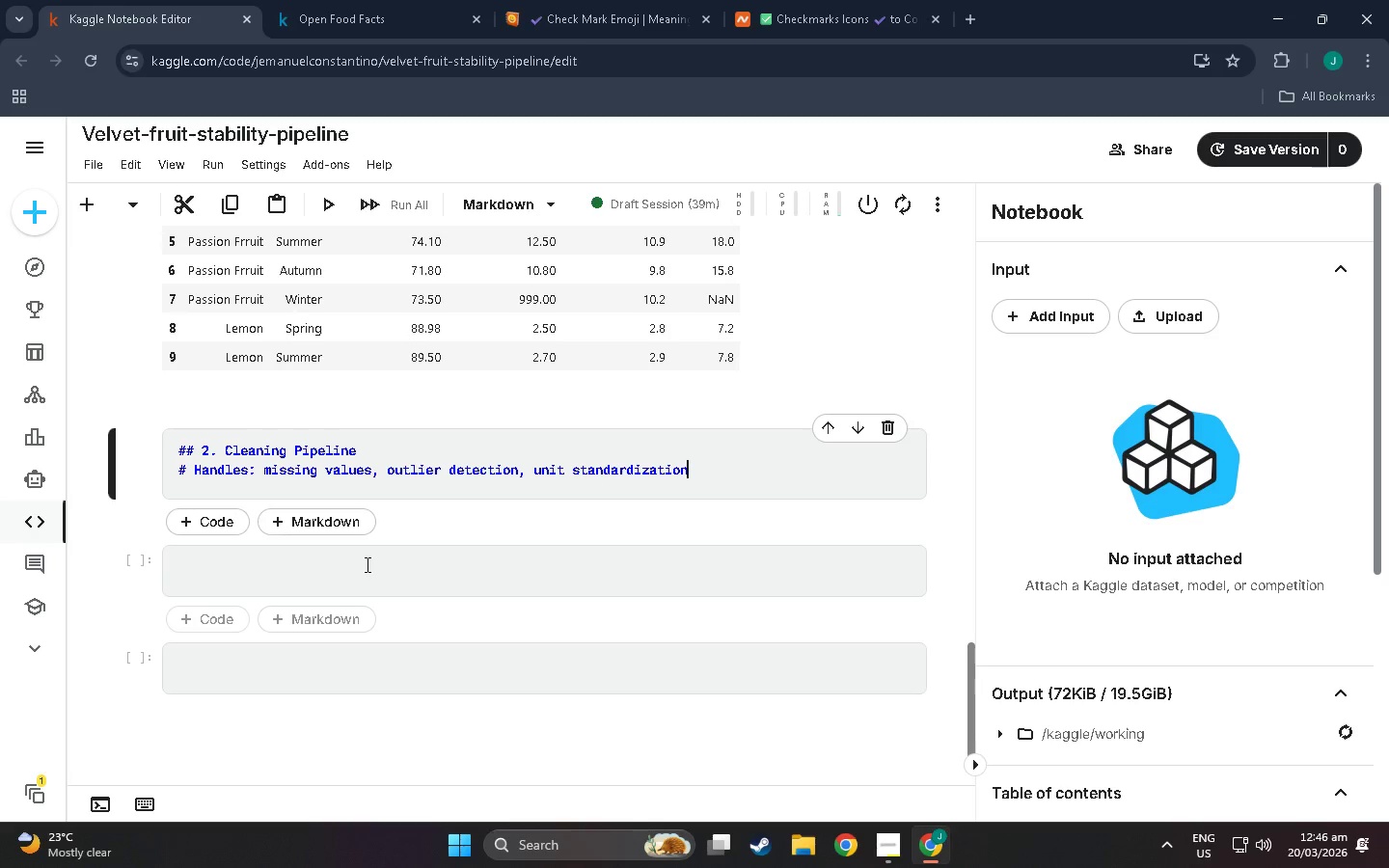 
left_click([366, 564])
 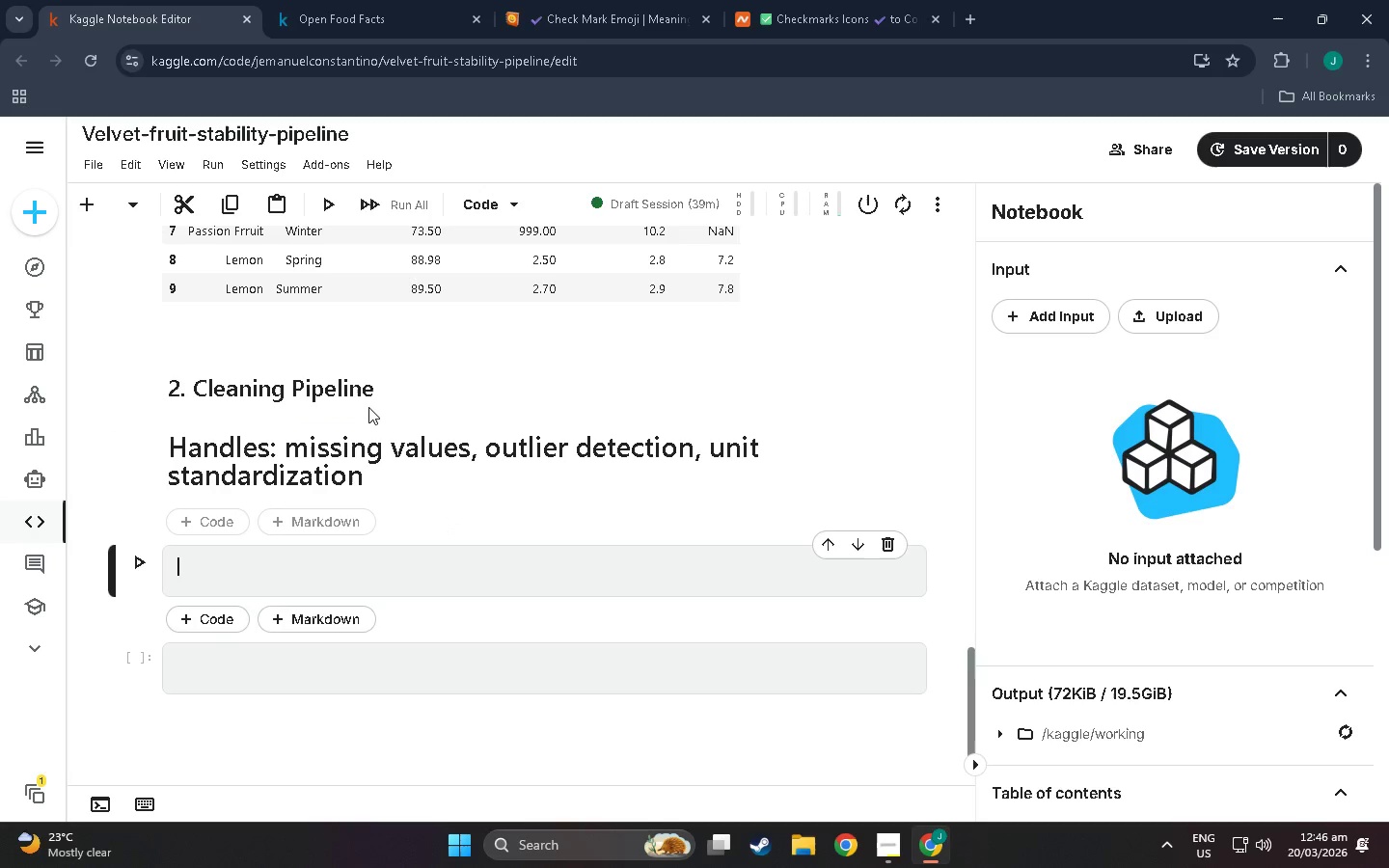 
scroll: coordinate [278, 487], scroll_direction: up, amount: 42.0
 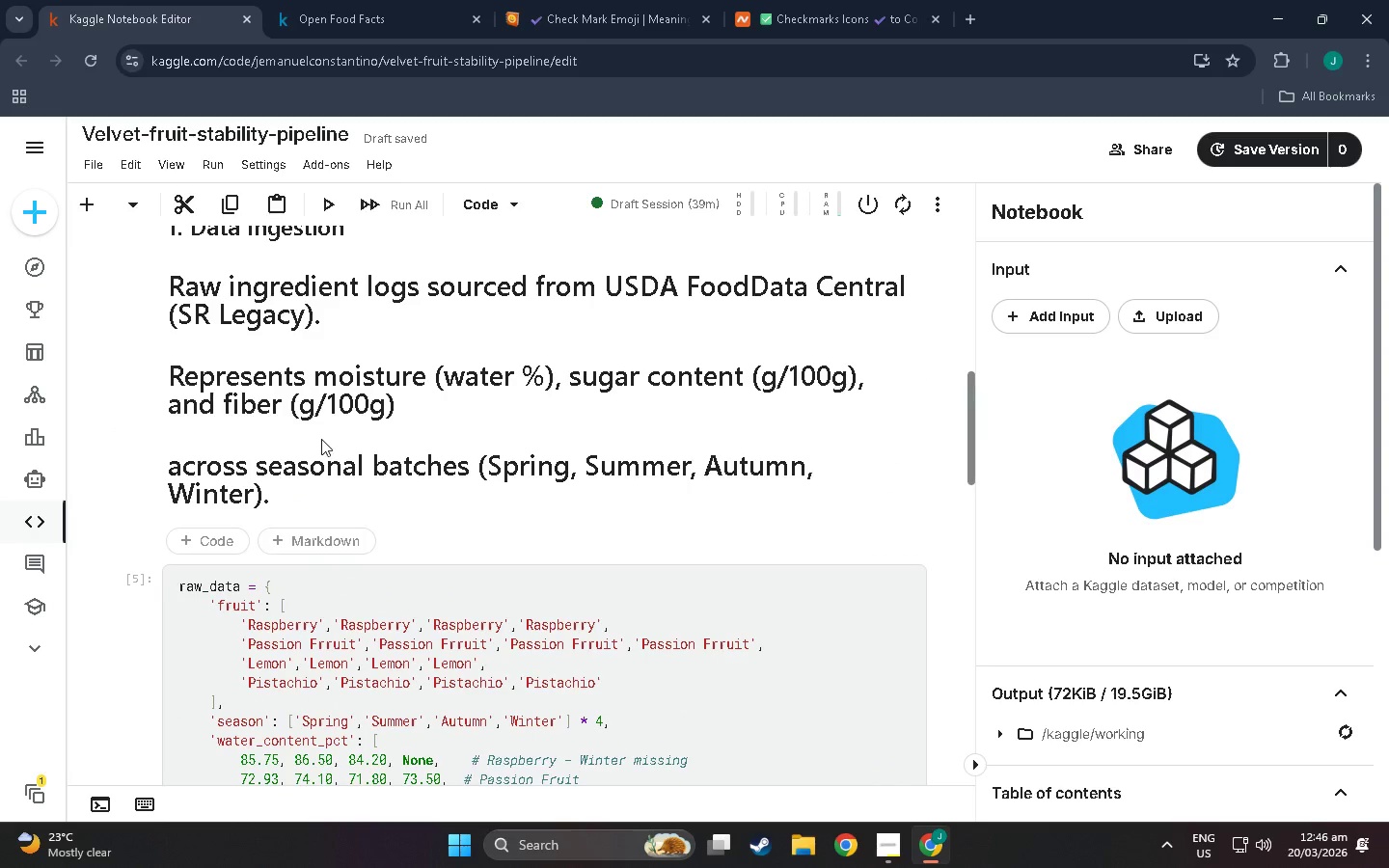 
scroll: coordinate [404, 506], scroll_direction: down, amount: 44.0
 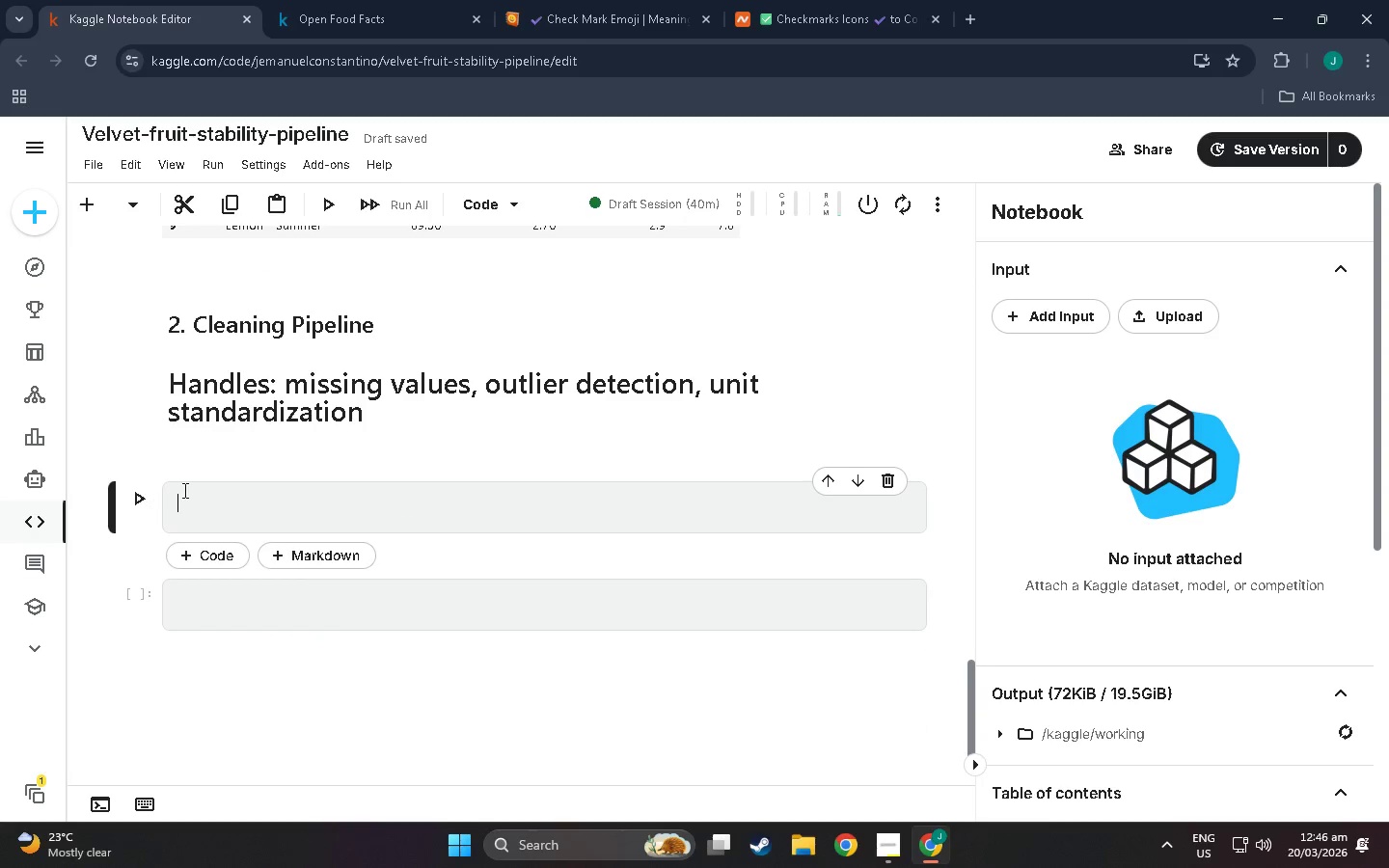 
left_click([222, 499])
 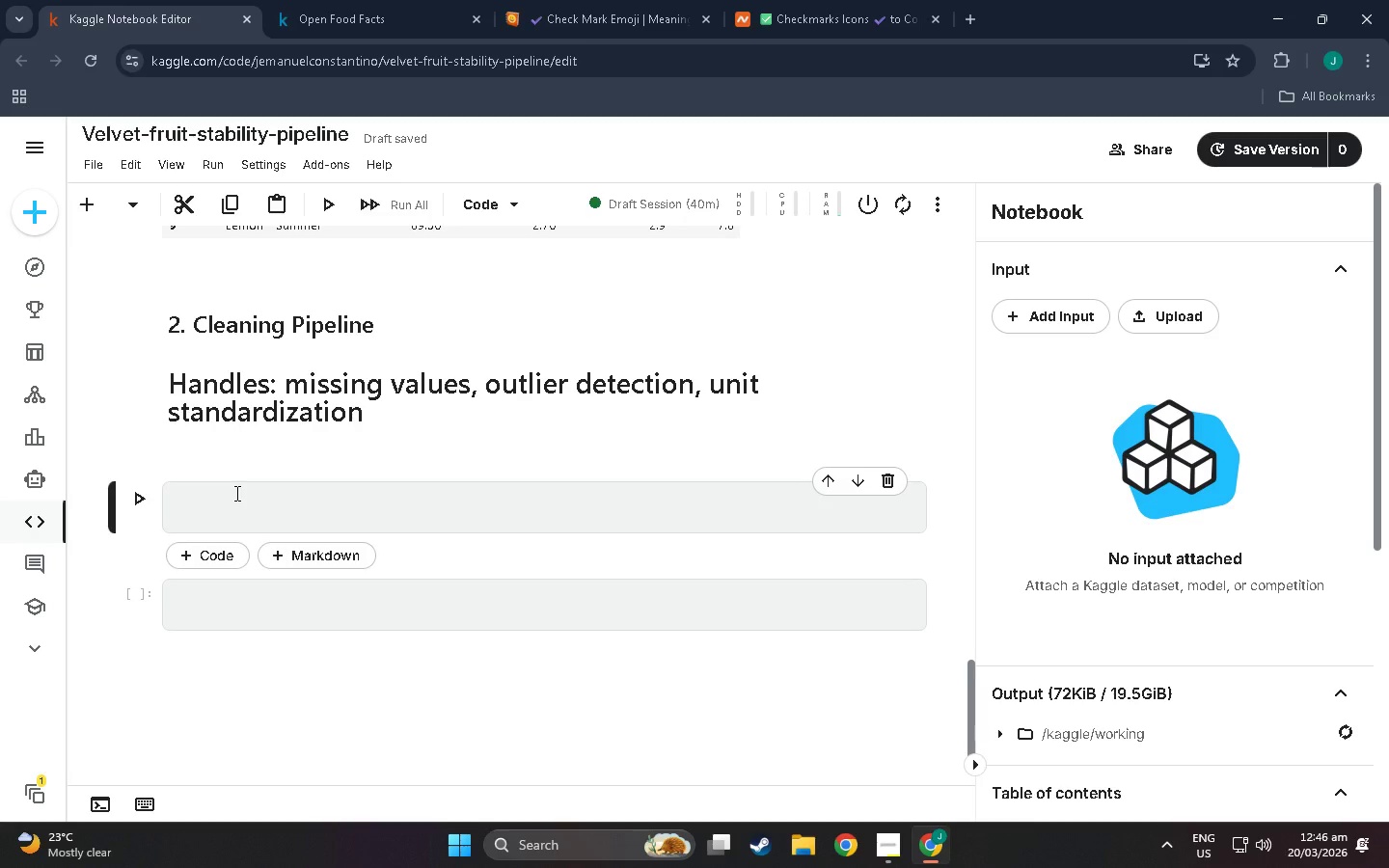 
wait(18.0)
 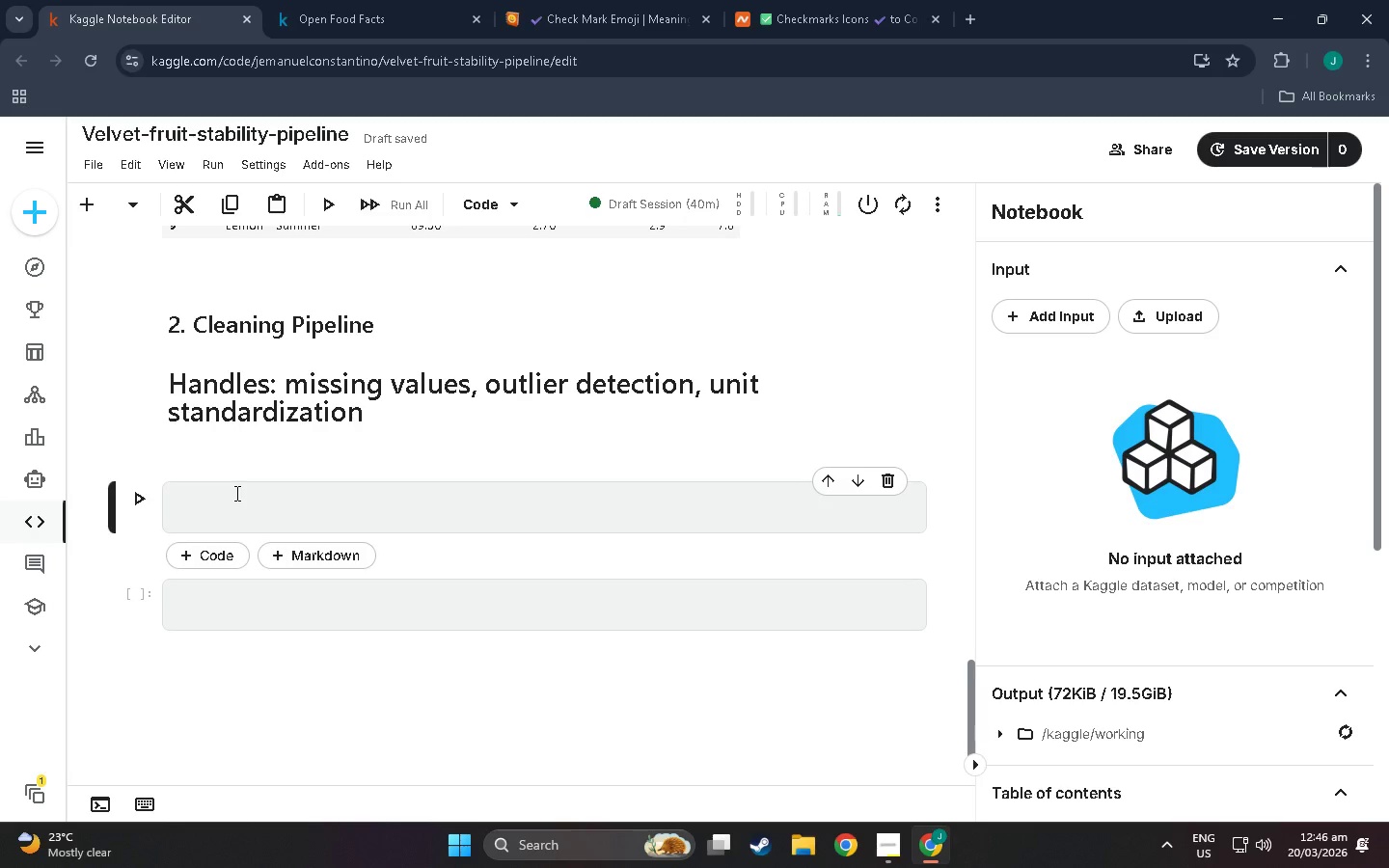 
type(# Code: Missing Value Report)
 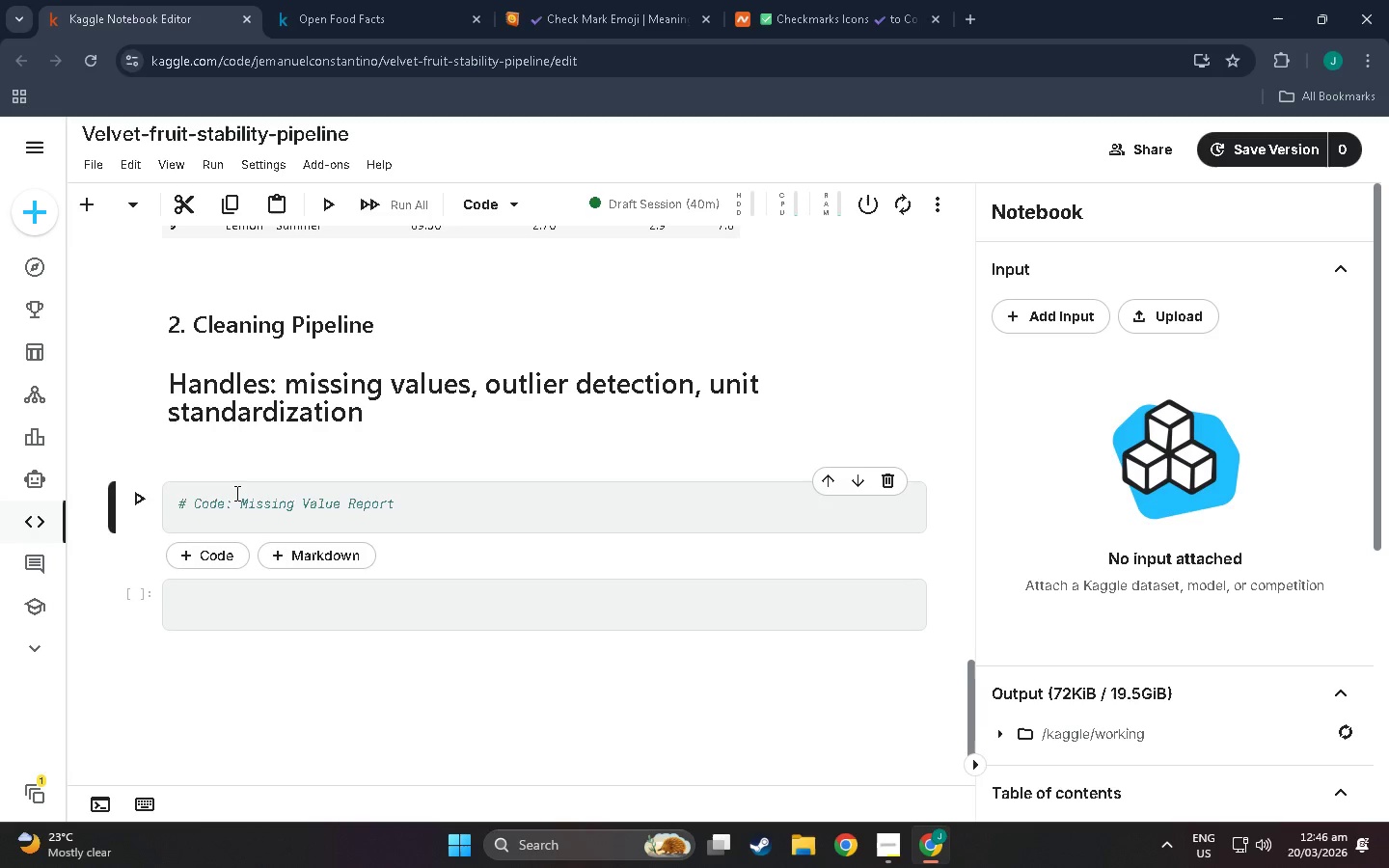 
wait(5.69)
 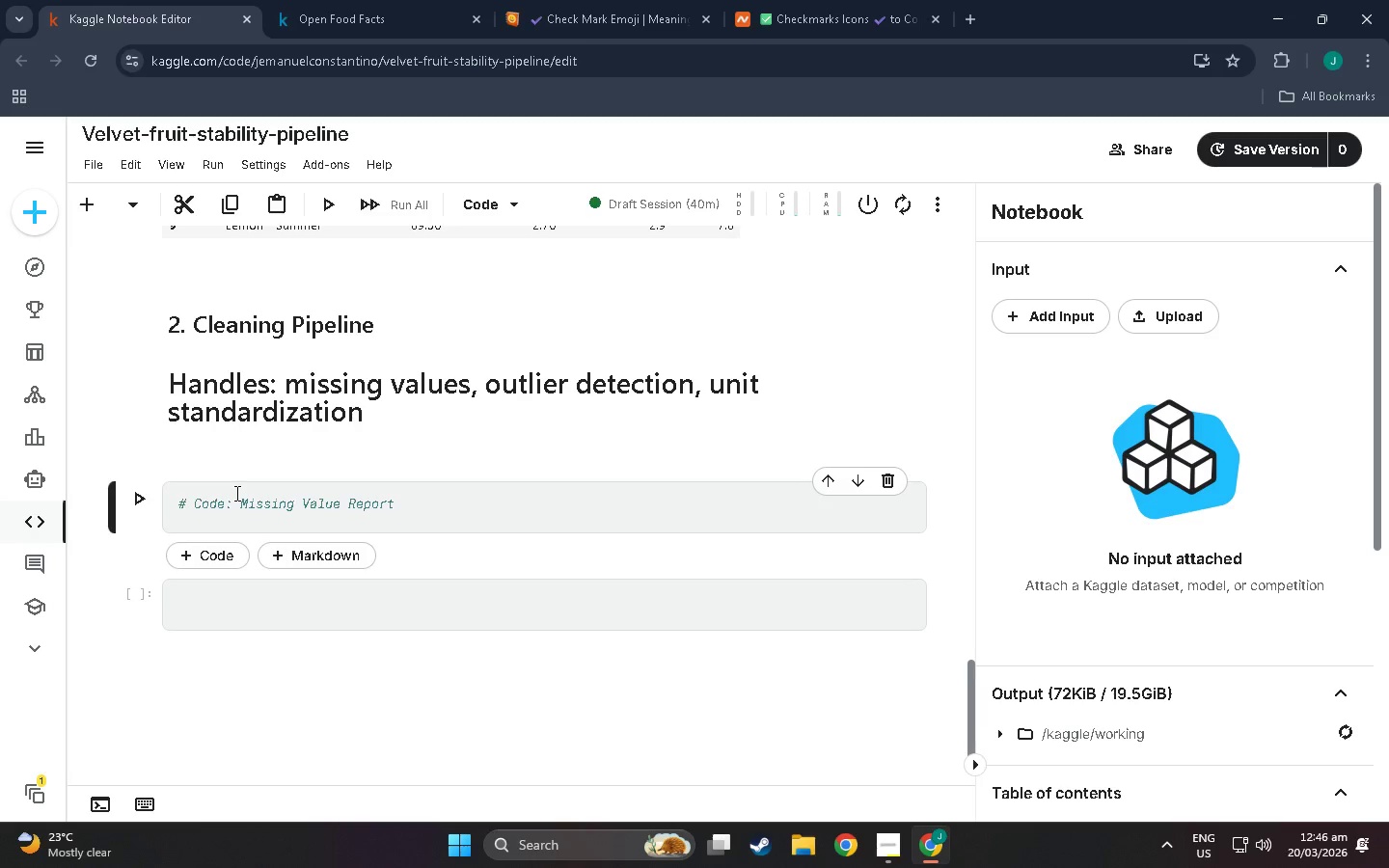 
left_click_drag(start_coordinate=[242, 498], to_coordinate=[192, 504])
 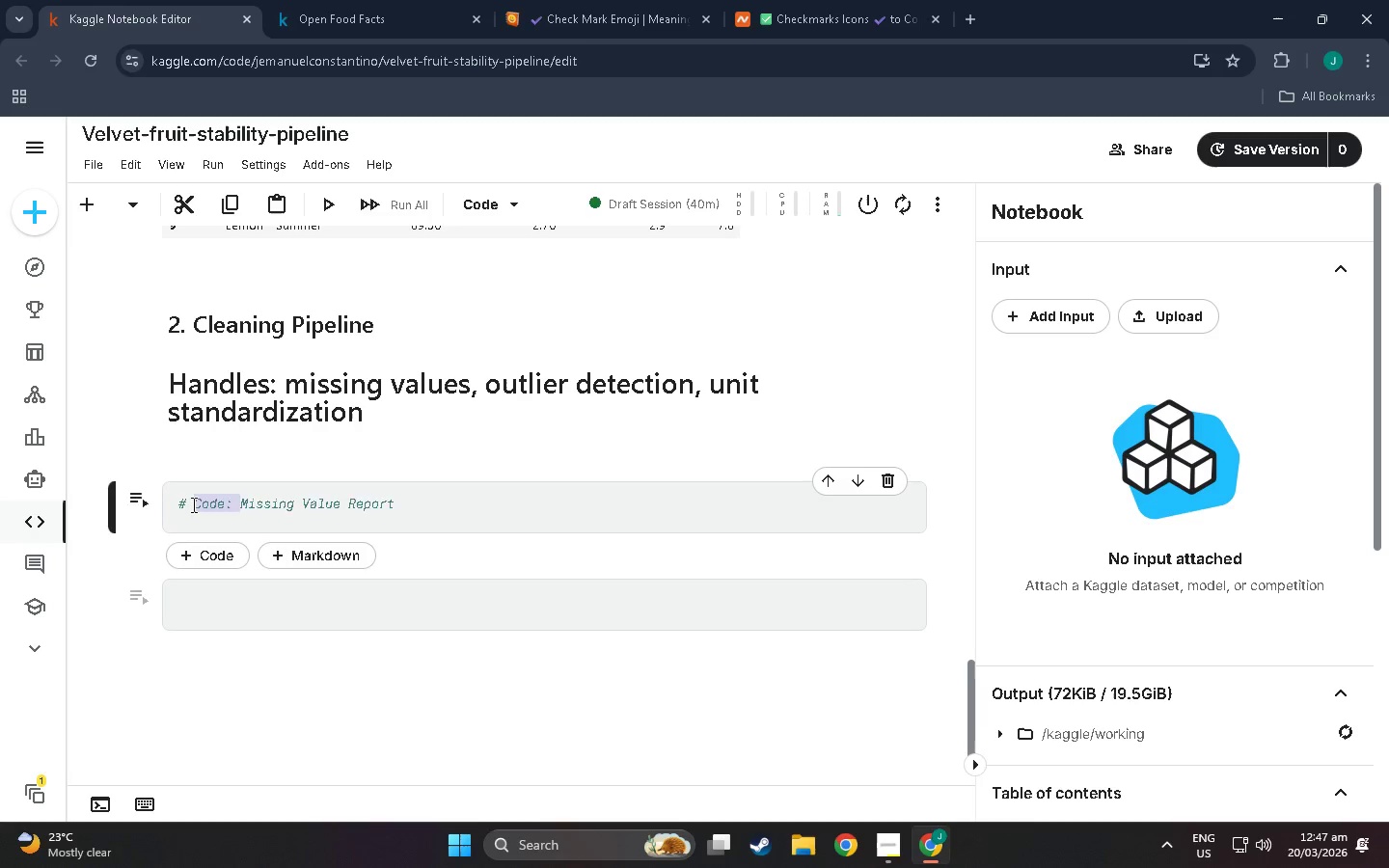 
key(Backspace)
 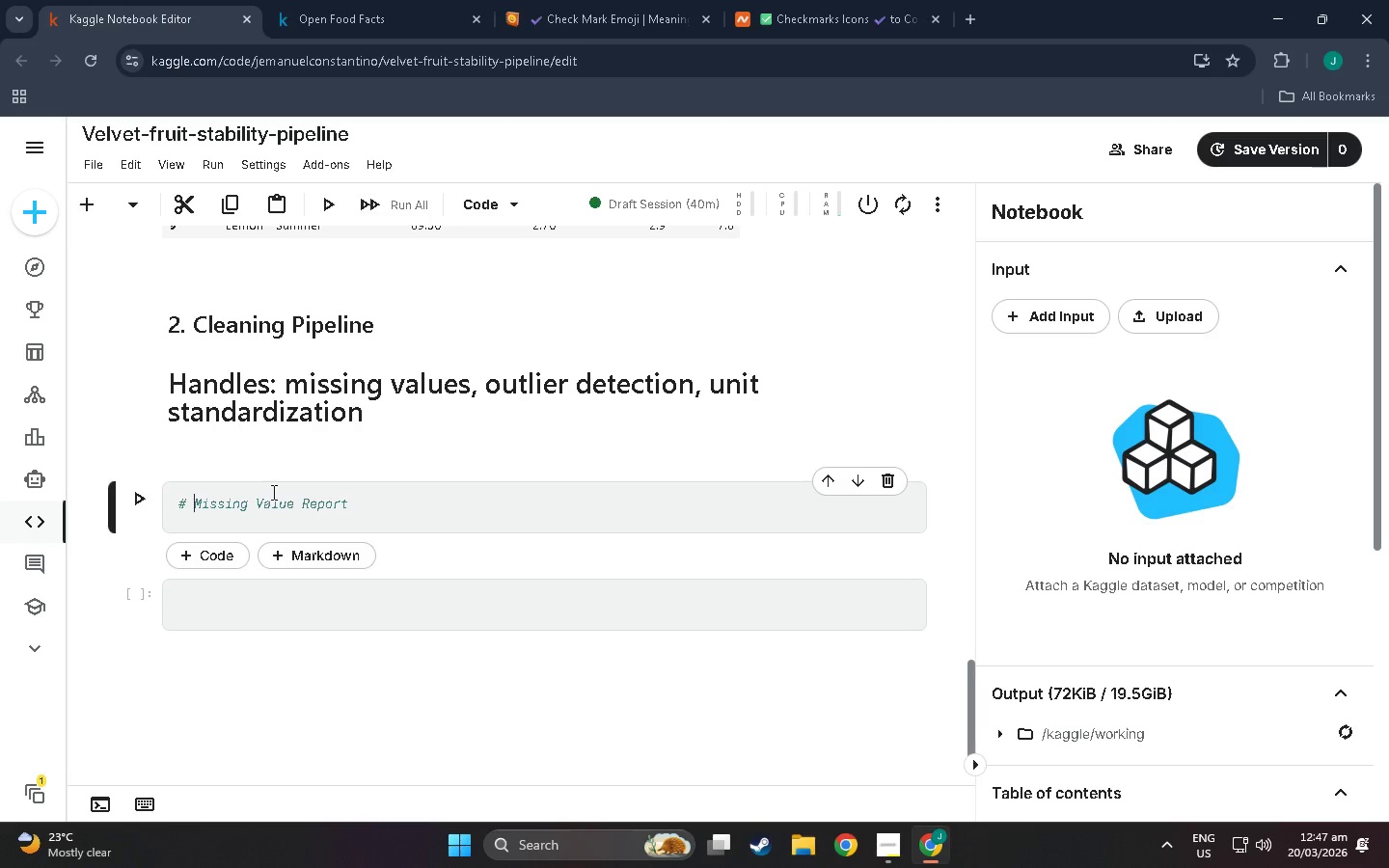 
left_click([400, 503])
 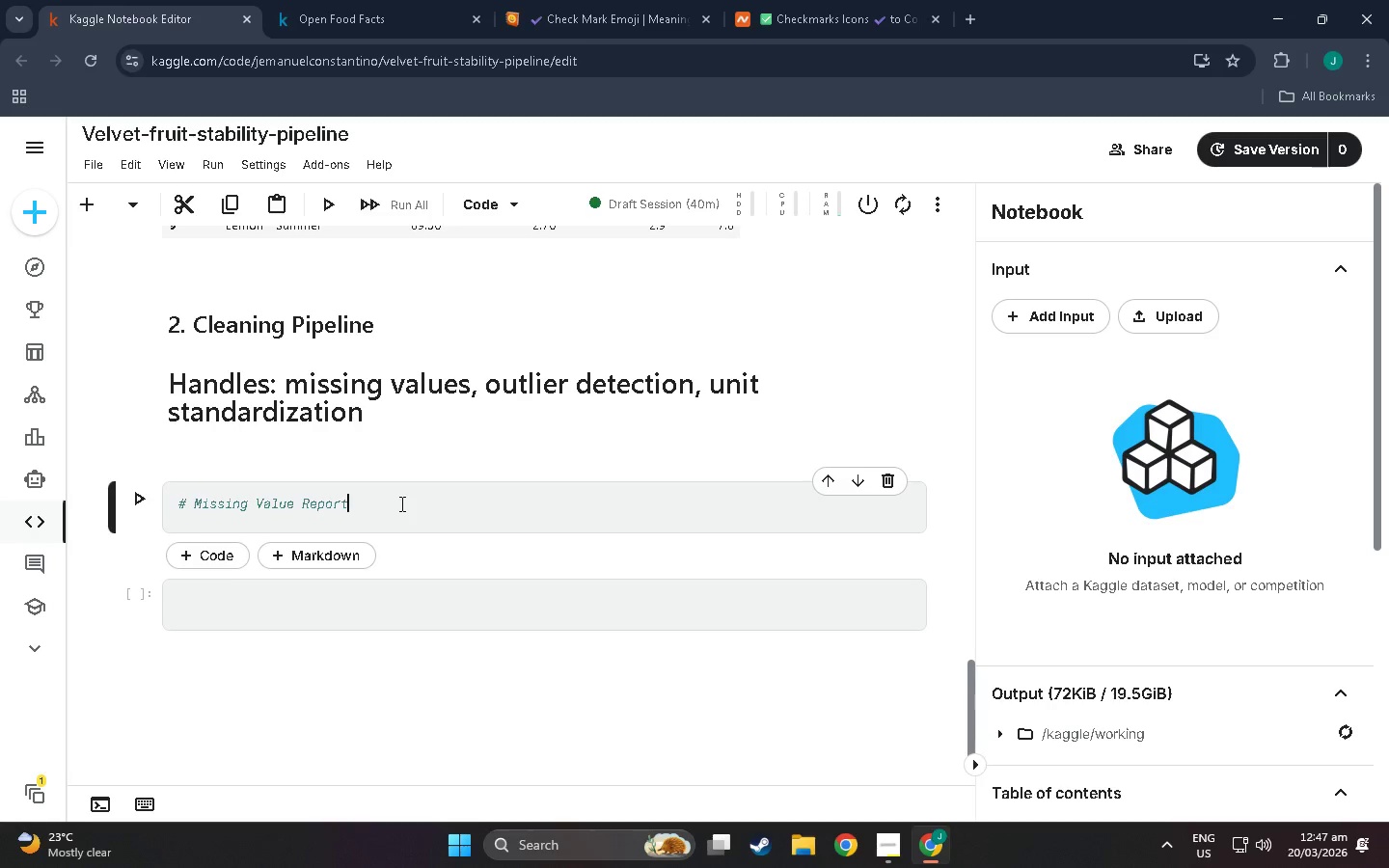 
key(Enter)
 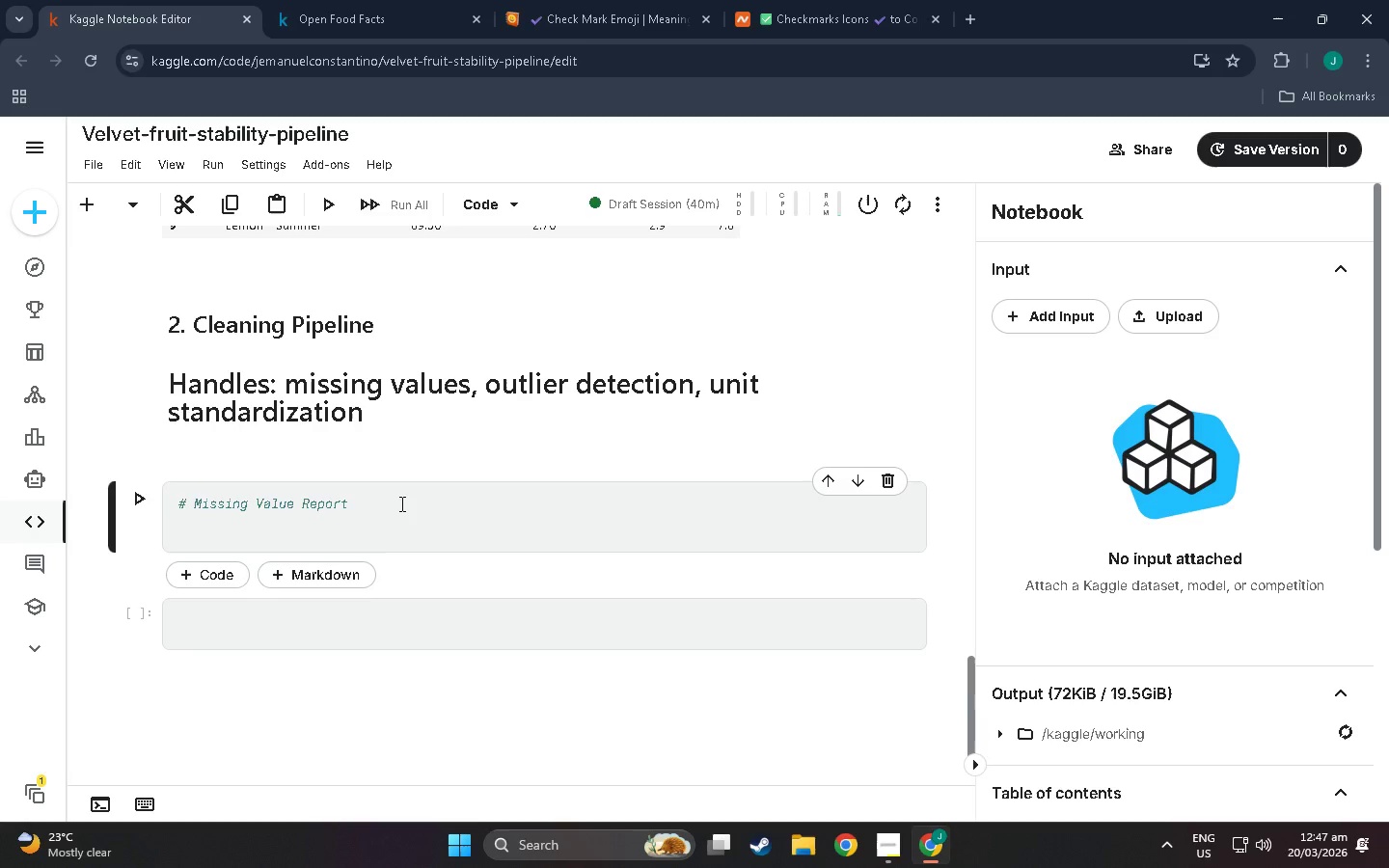 
type(print()
 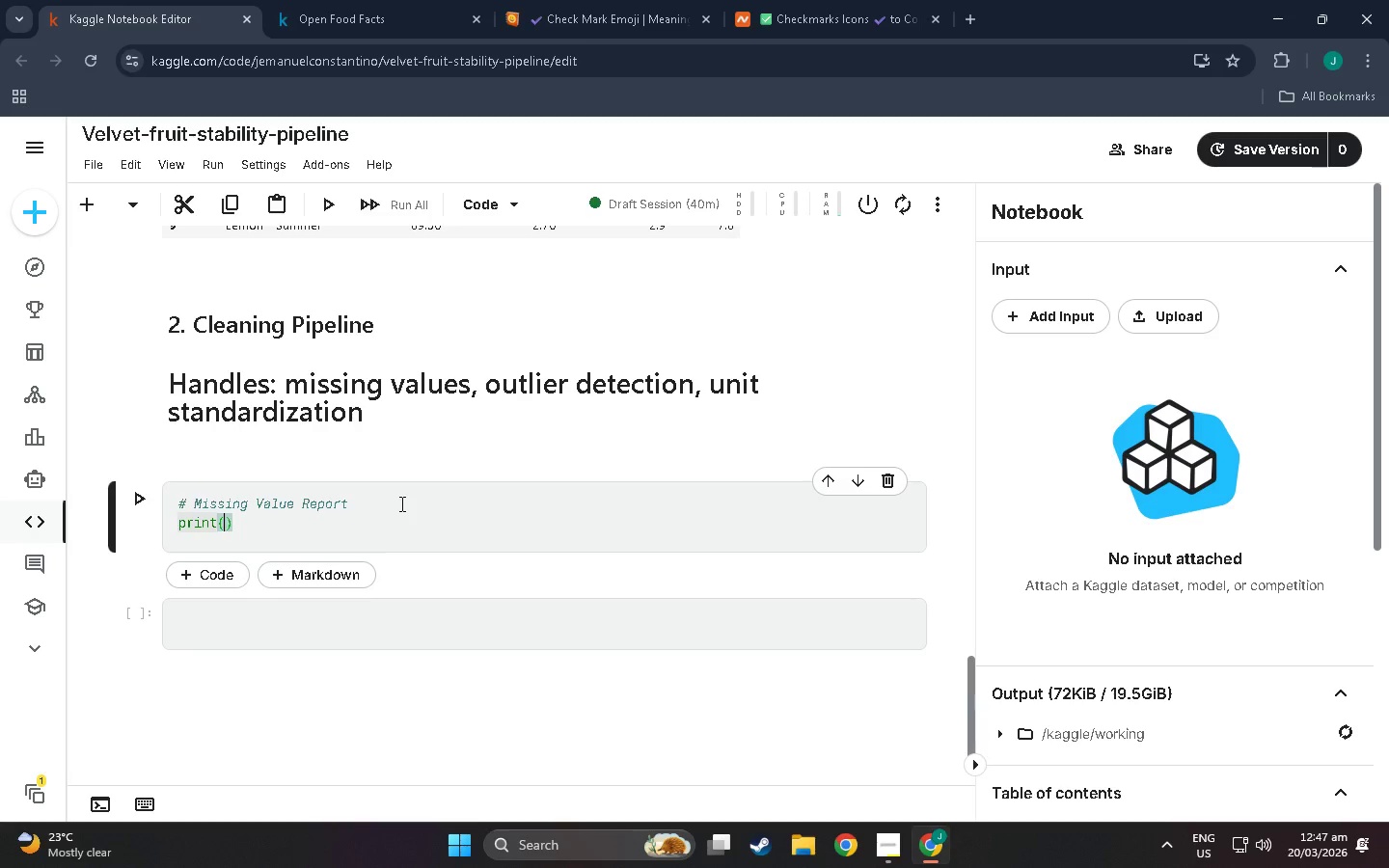 
key(Shift+Equal)
 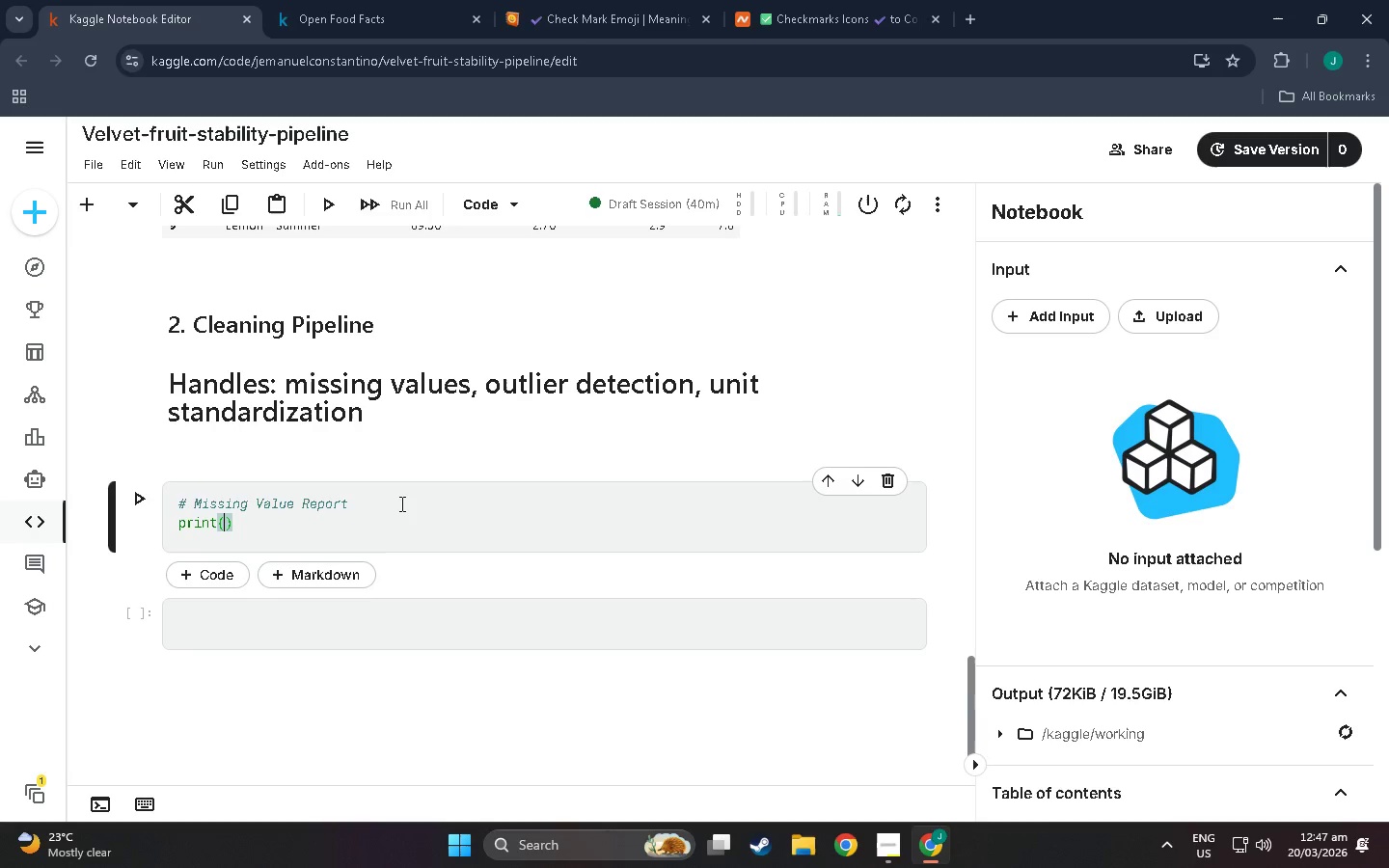 
key(Backspace)
 